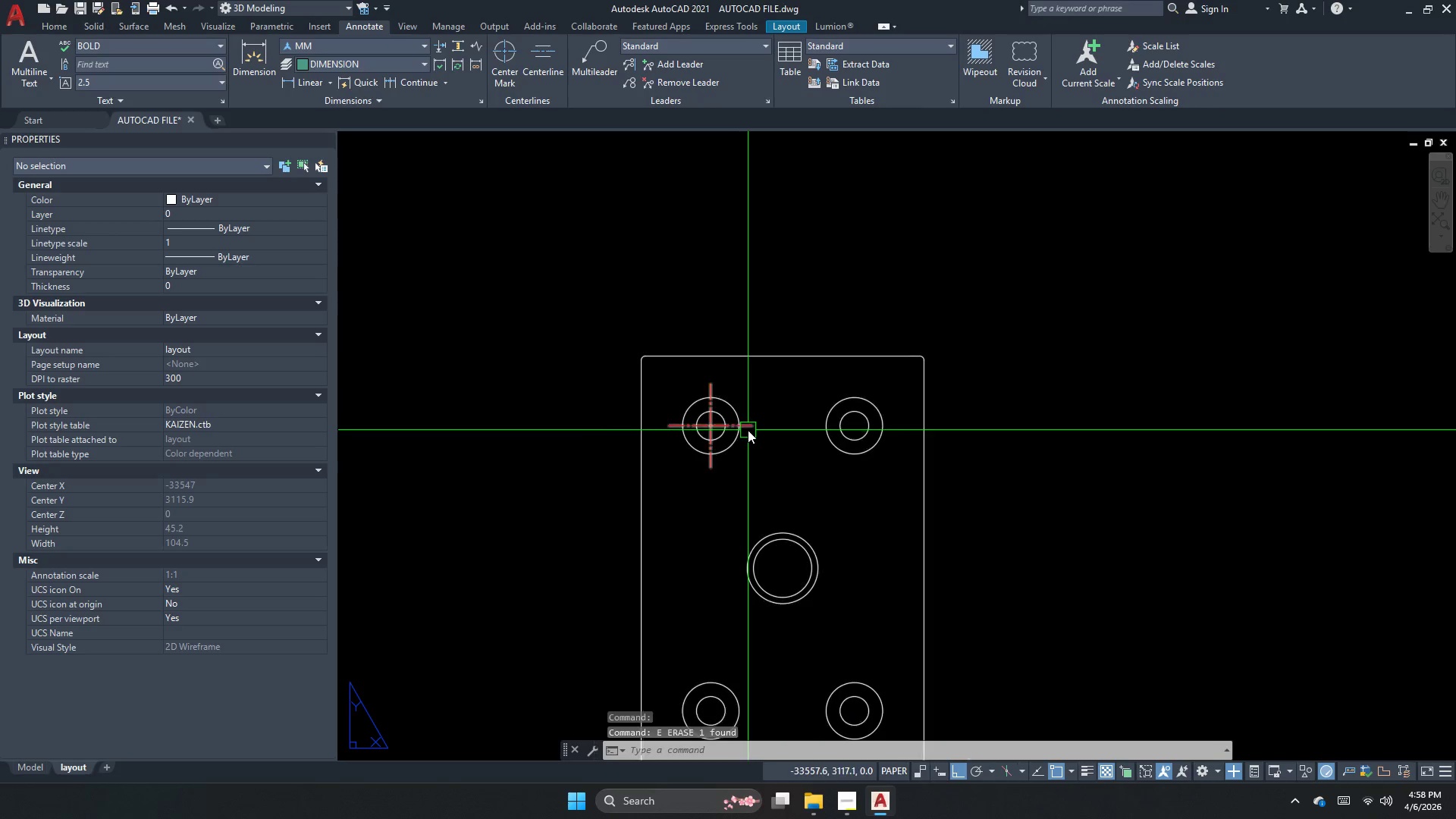 
left_click([748, 430])
 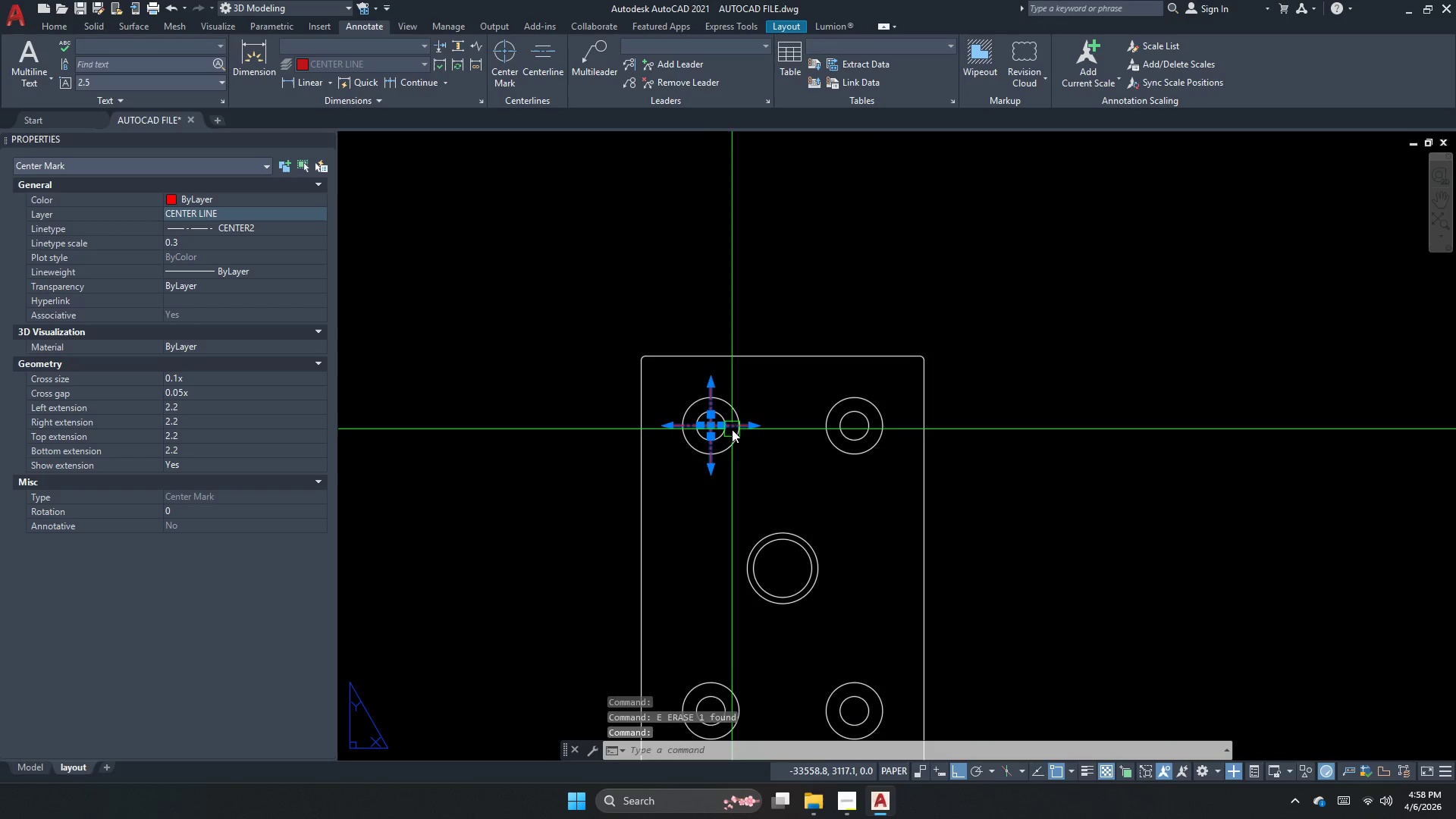 
scroll: coordinate [717, 425], scroll_direction: up, amount: 1.0
 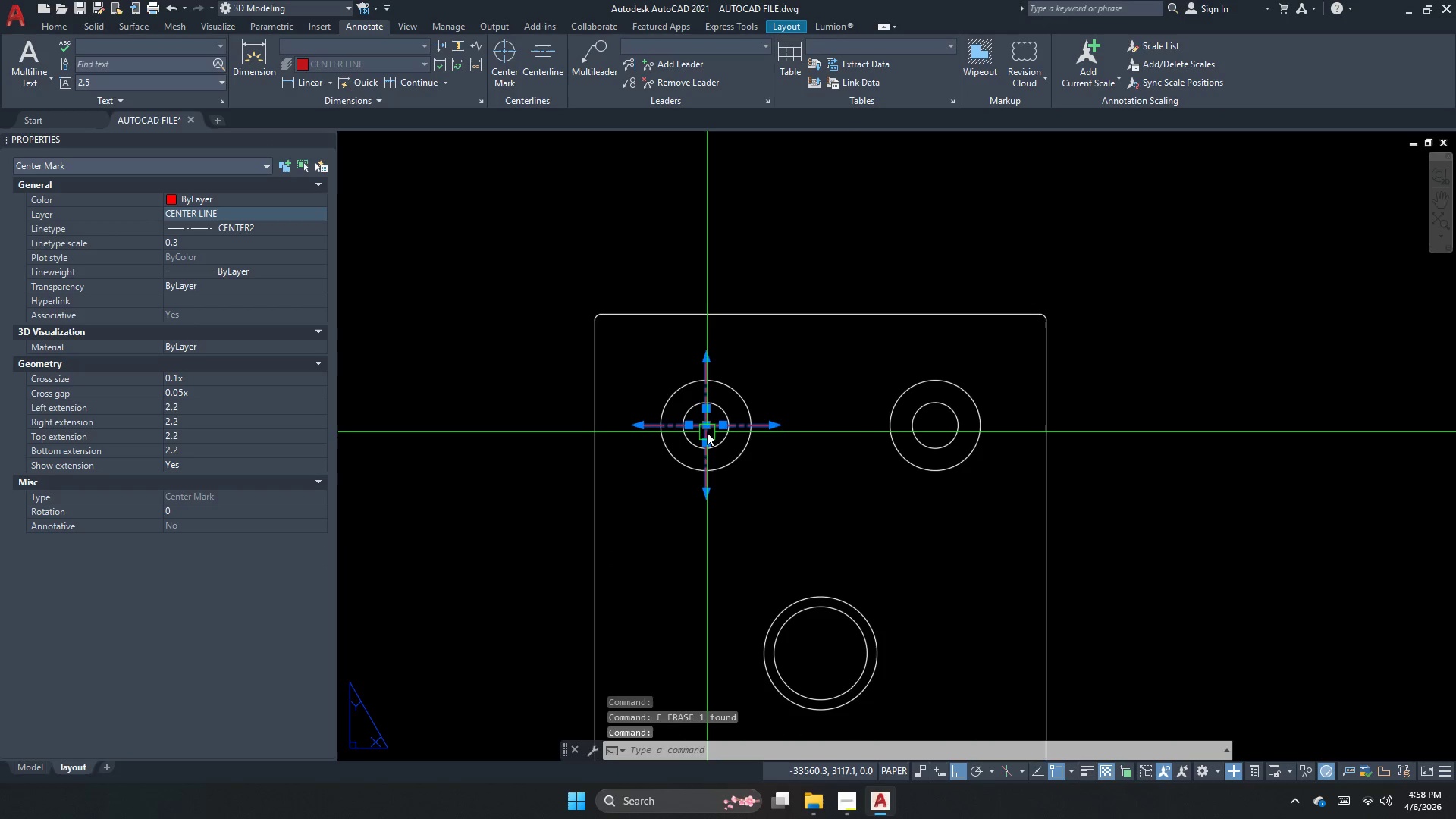 
left_click([709, 424])
 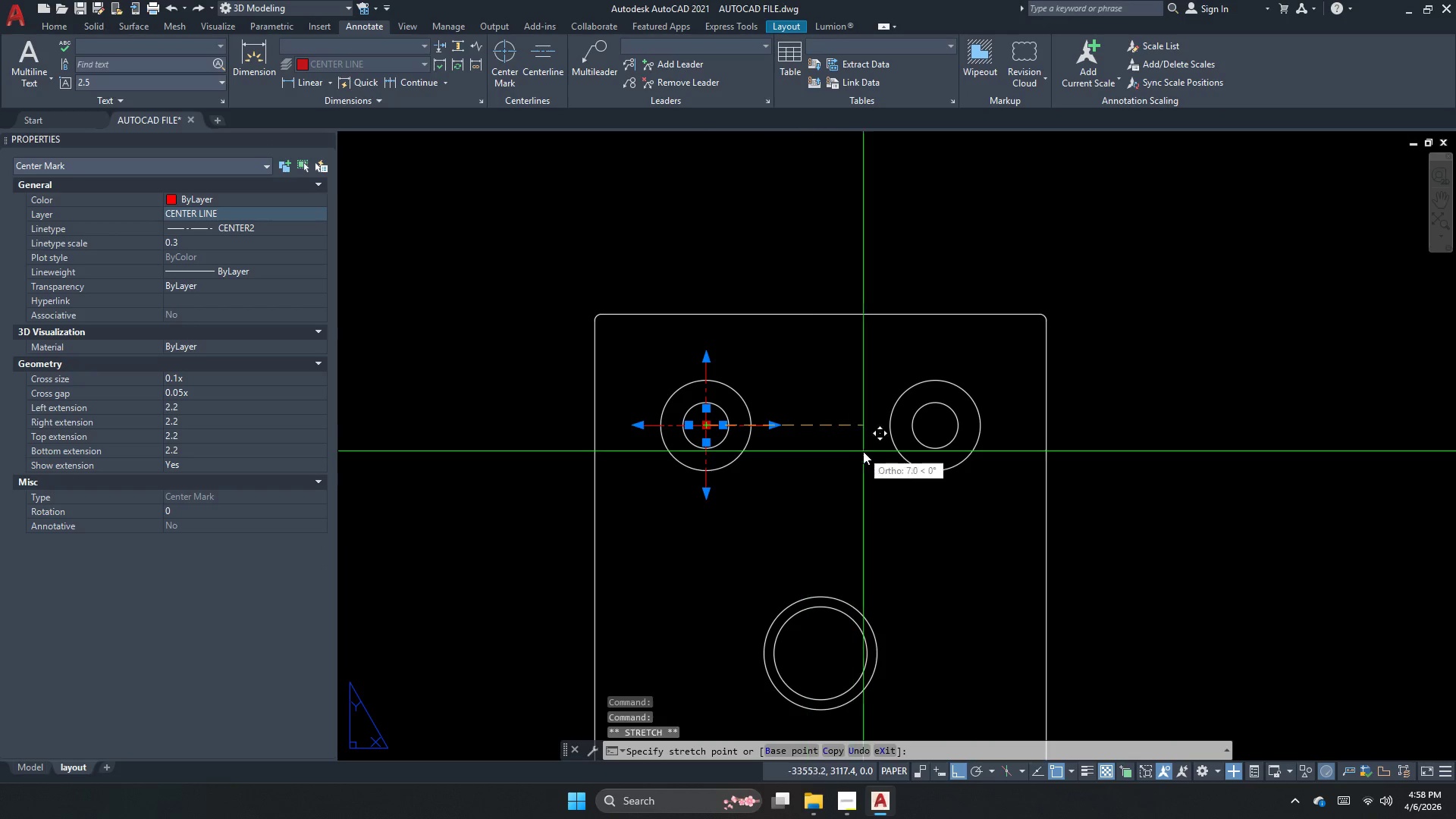 
hold_key(key=ControlLeft, duration=1.03)
left_click([937, 424])
 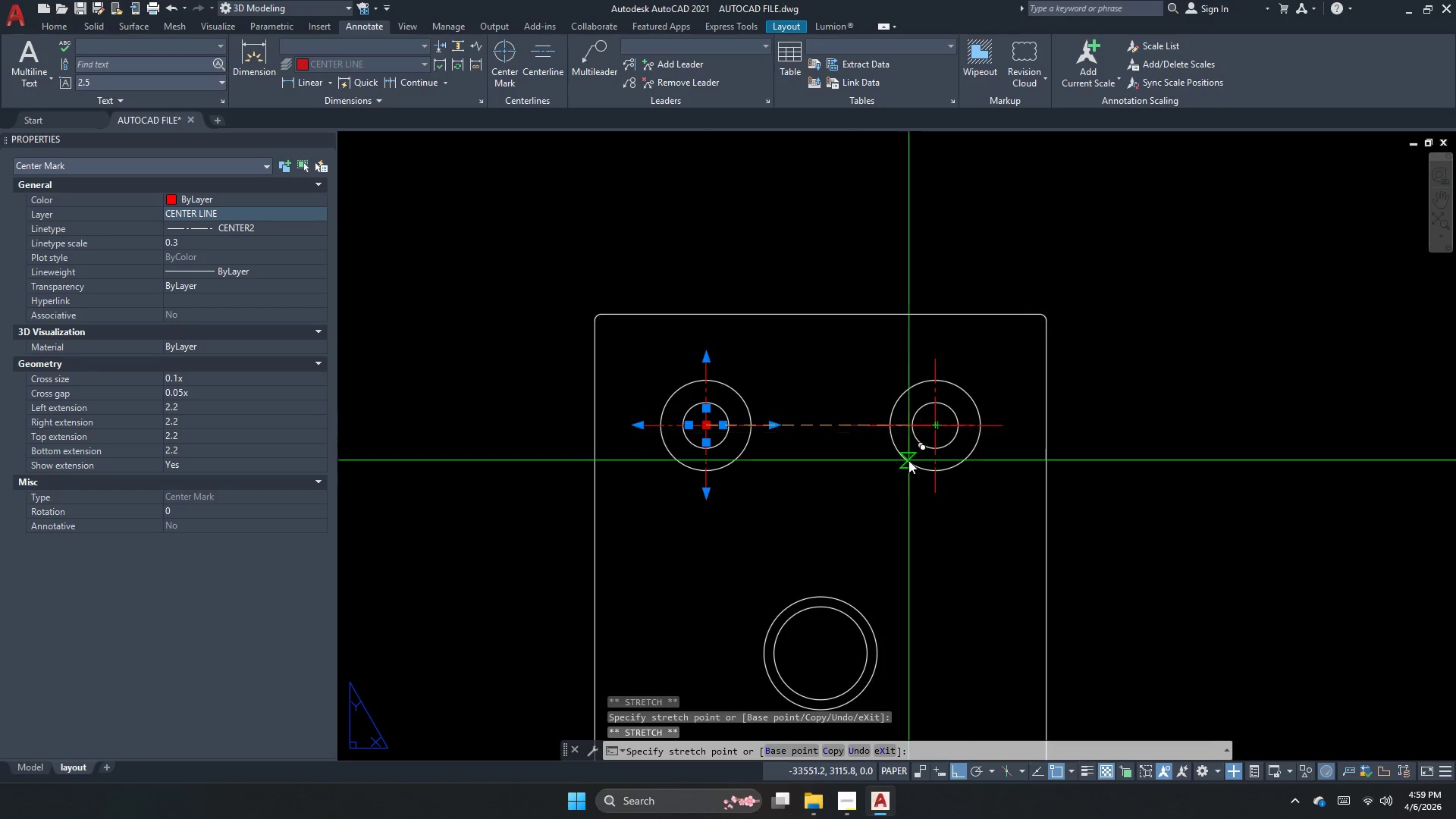 
key(Escape)
 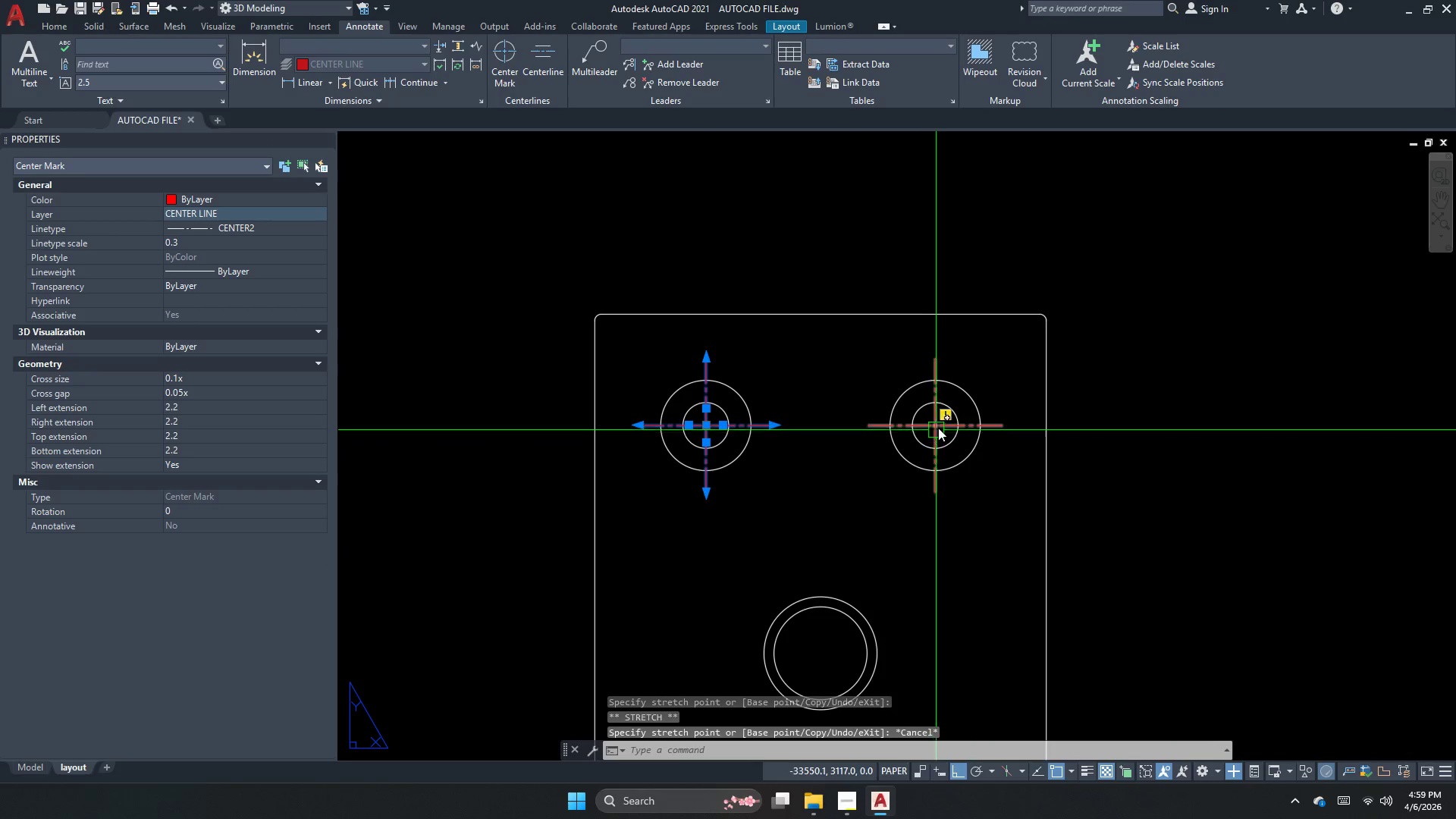 
left_click([938, 427])
 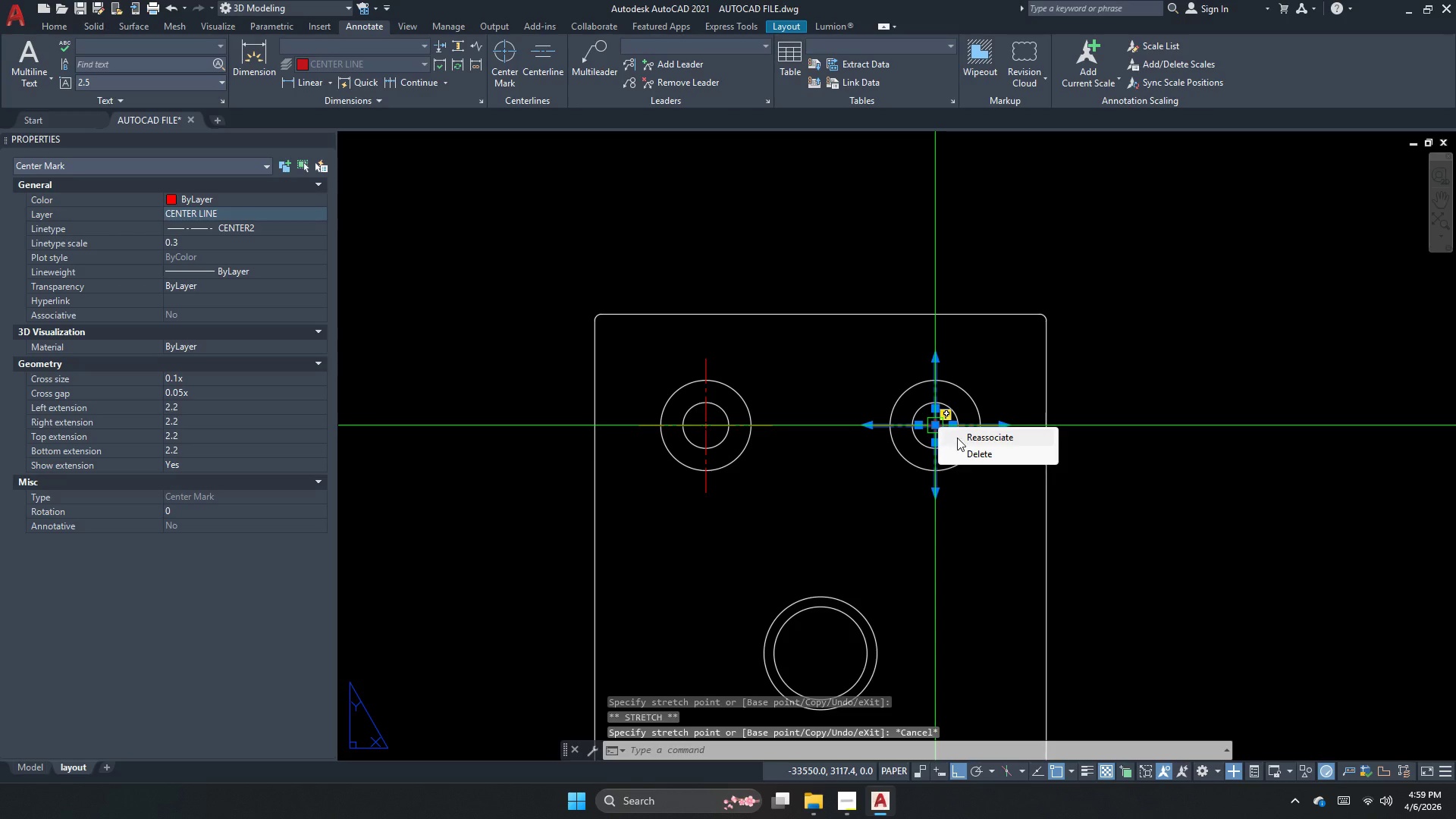 
left_click([964, 435])
 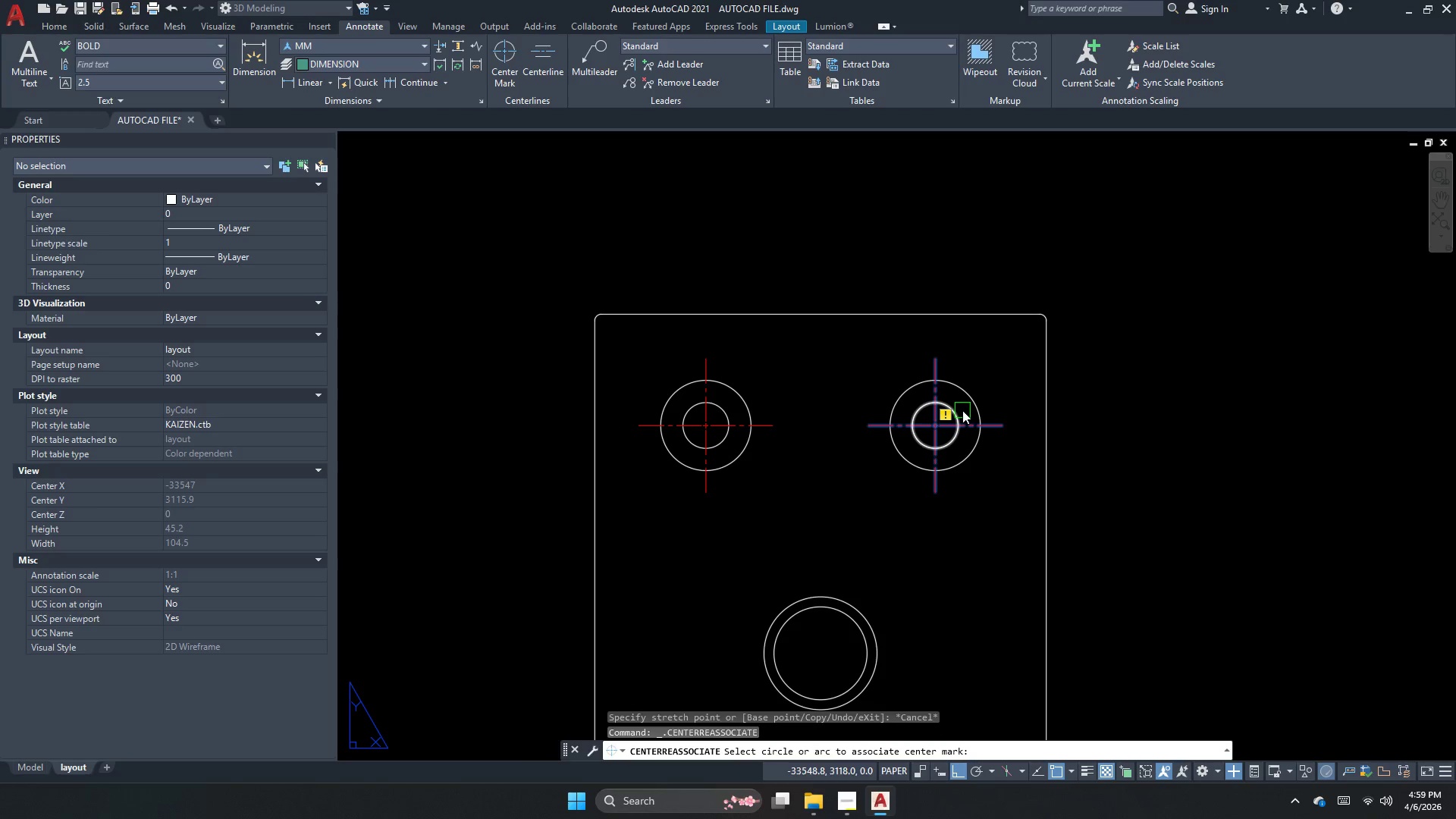 
left_click([960, 412])
 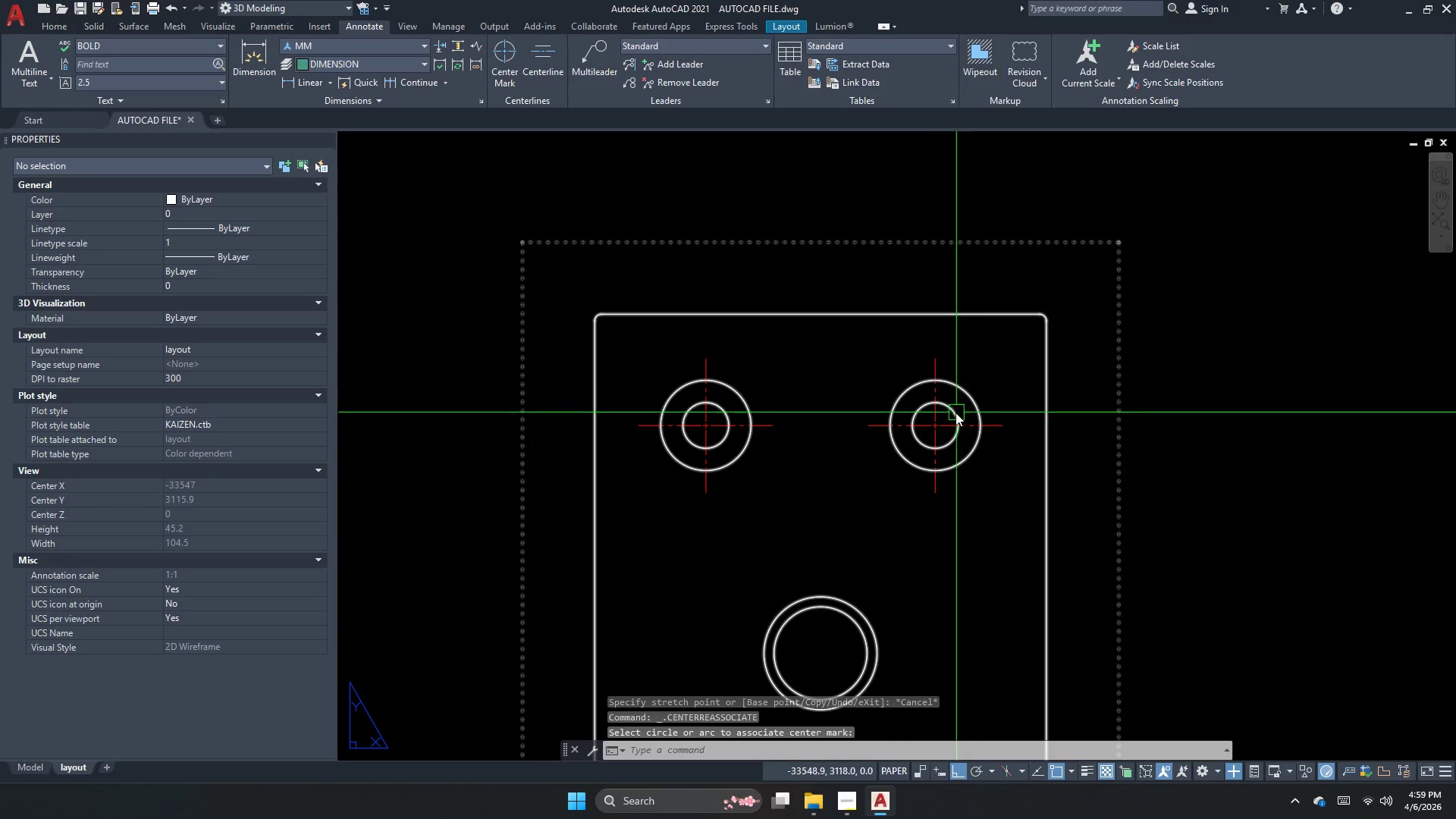 
key(Escape)
 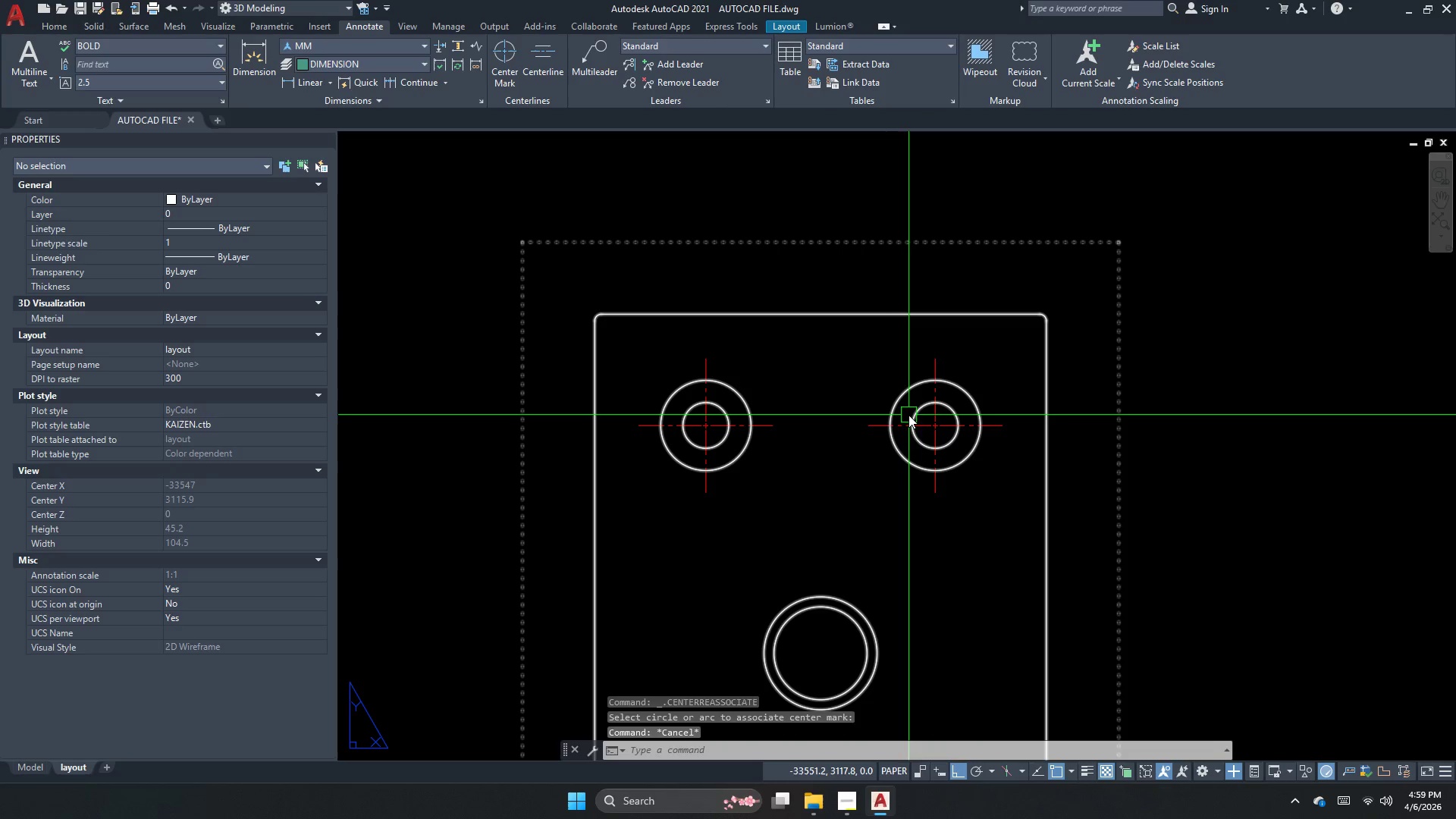 
left_click([942, 447])
 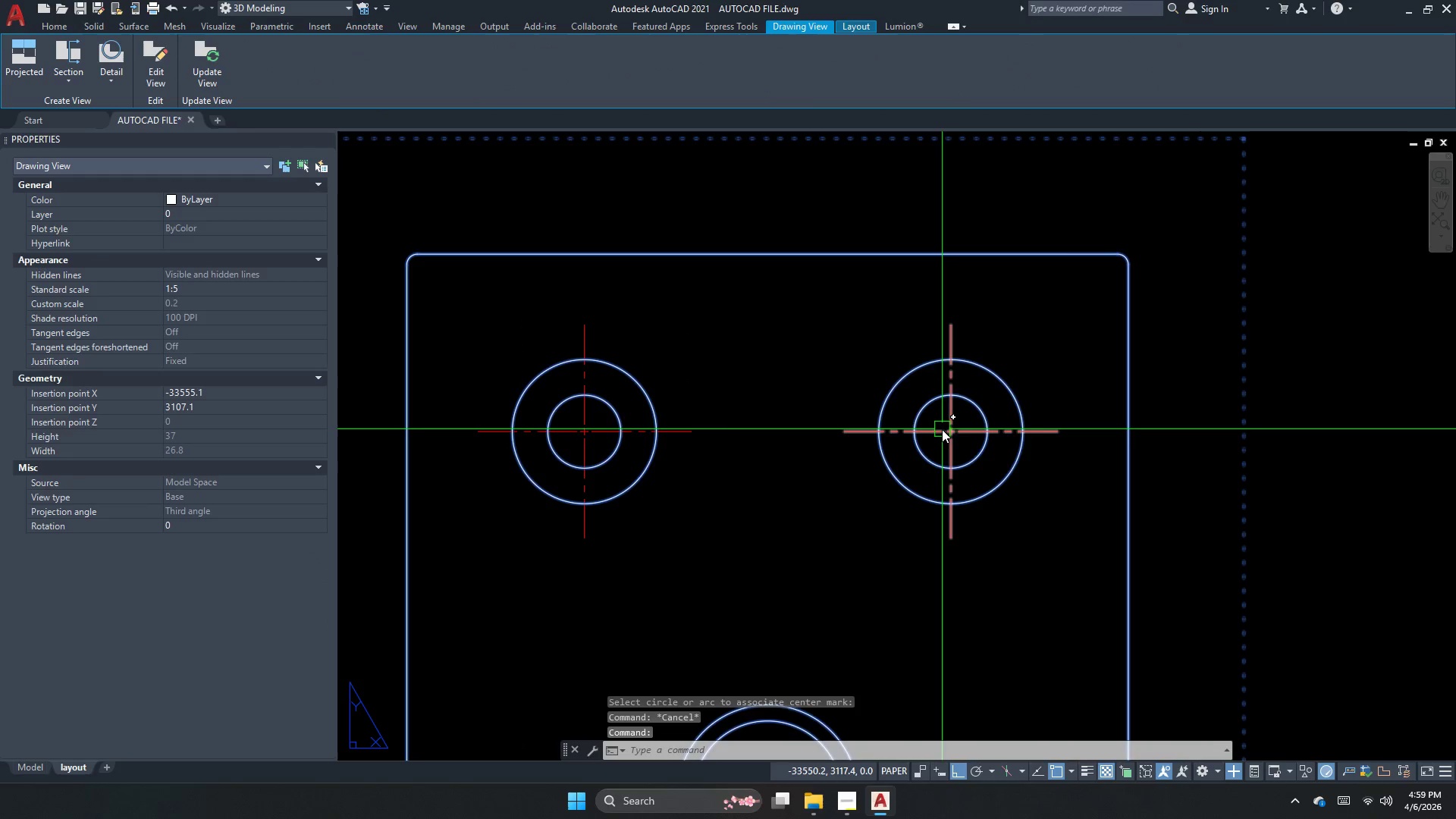 
scroll: coordinate [910, 415], scroll_direction: up, amount: 1.0
 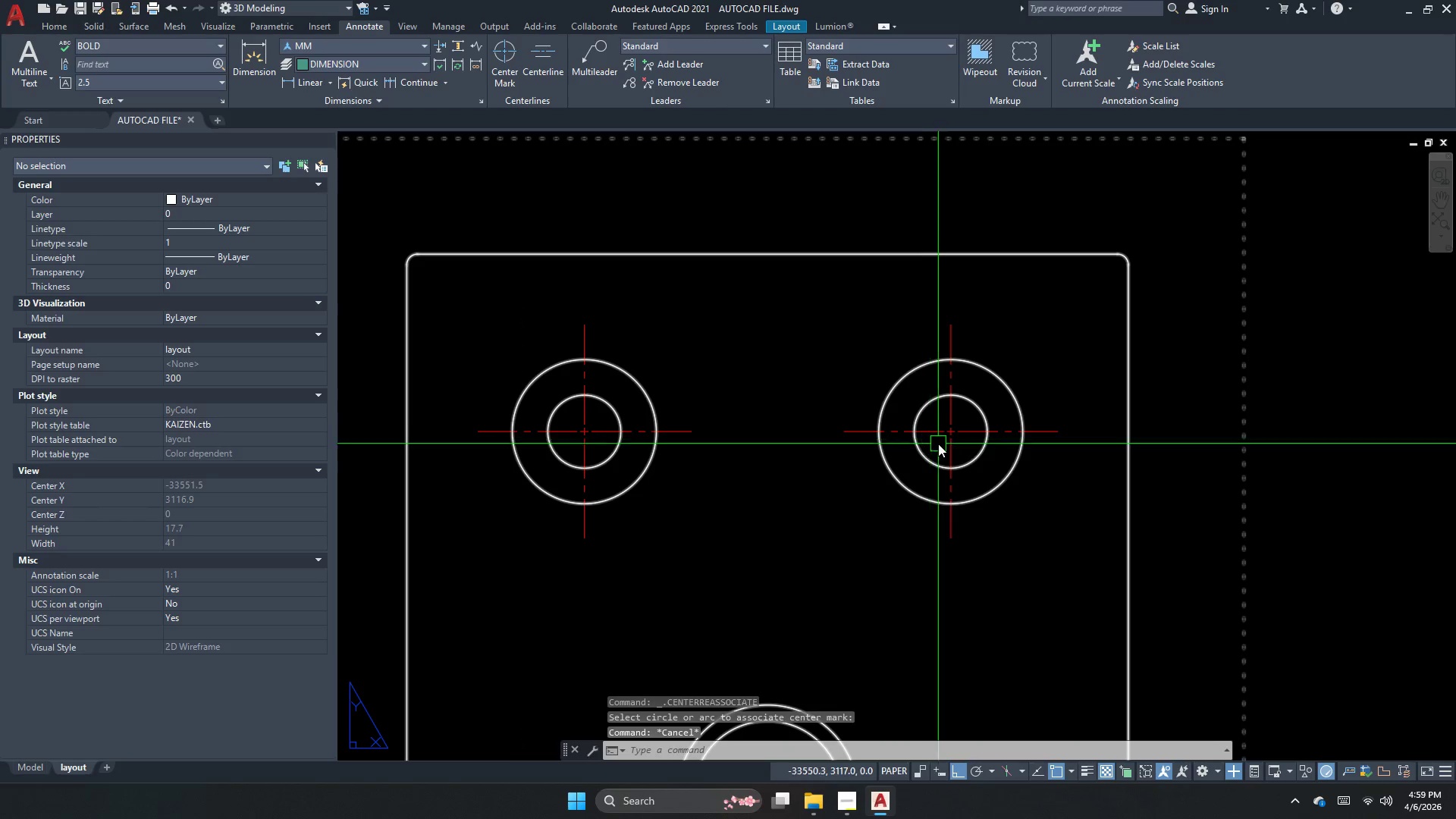 
key(Escape)
 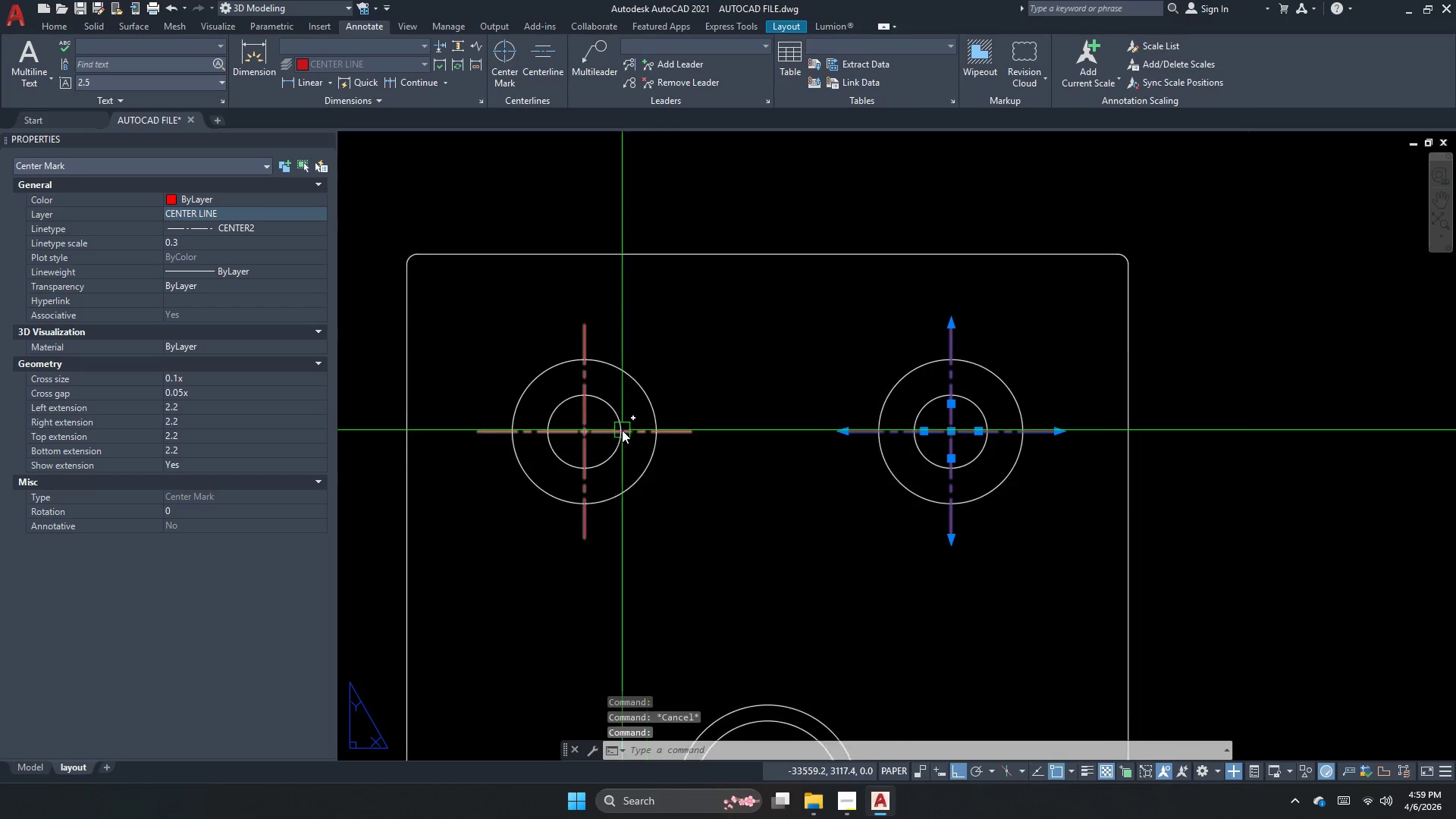 
left_click([596, 434])
 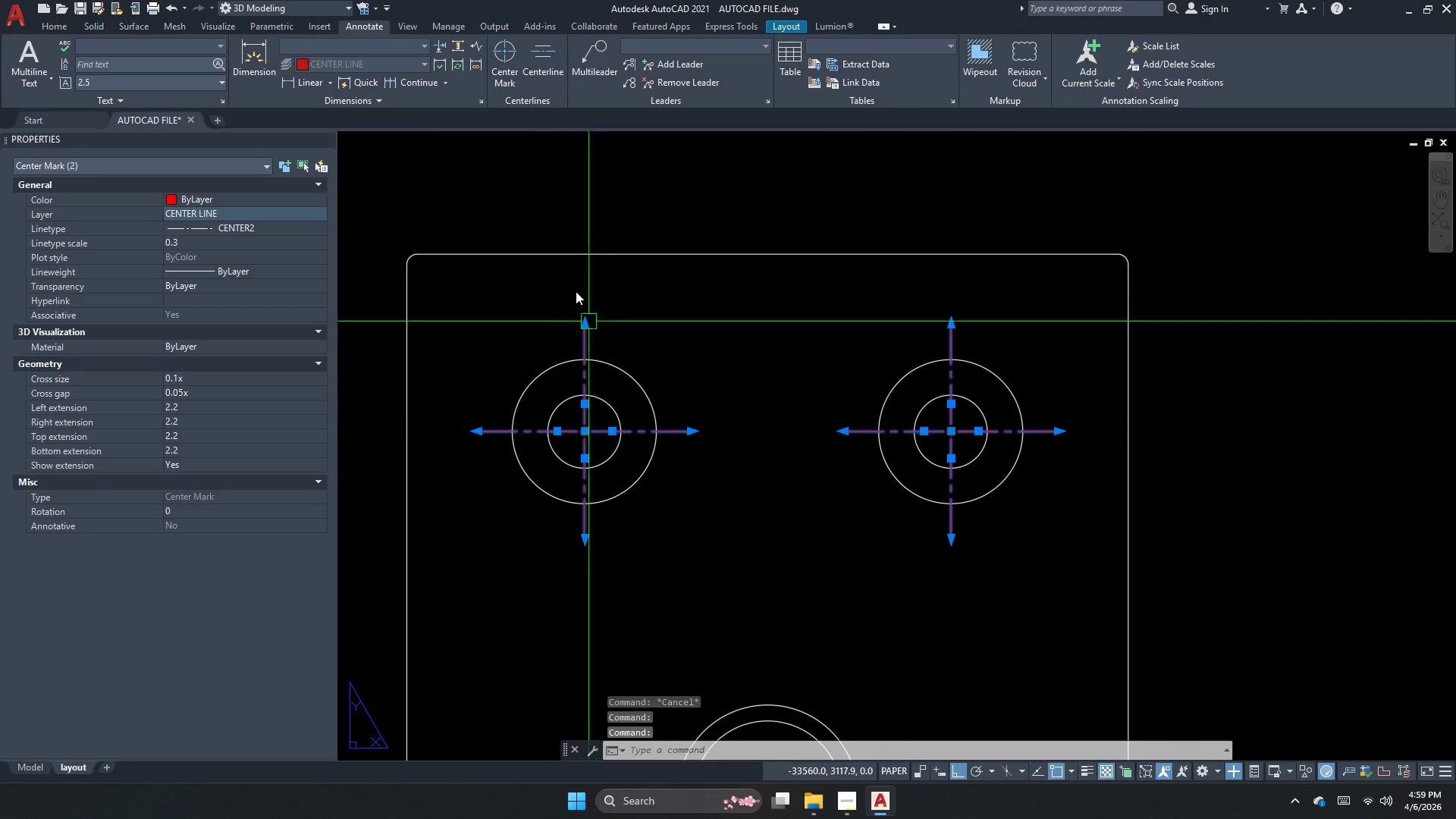 
scroll: coordinate [570, 290], scroll_direction: down, amount: 2.0
 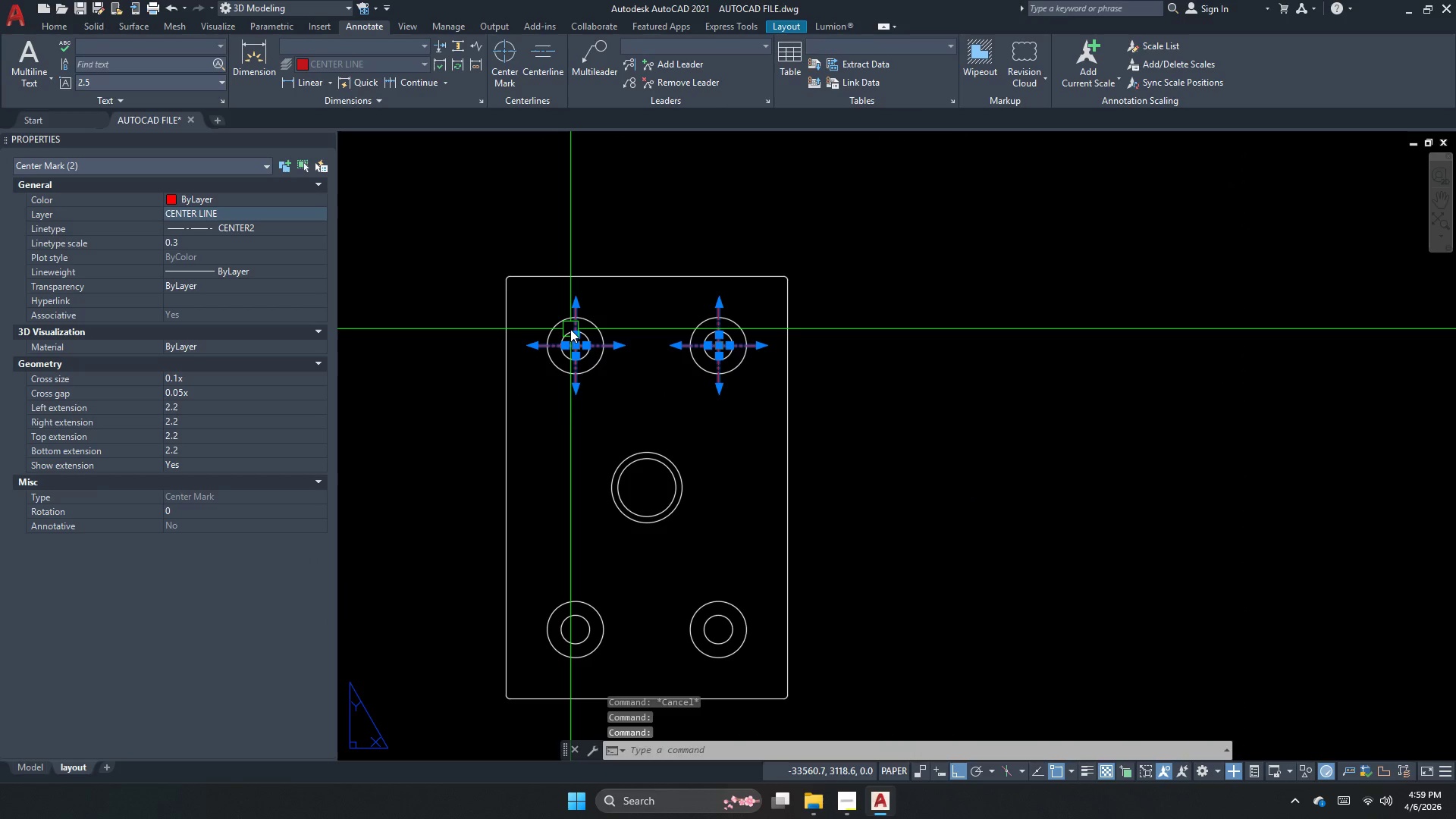 
type(mi )
 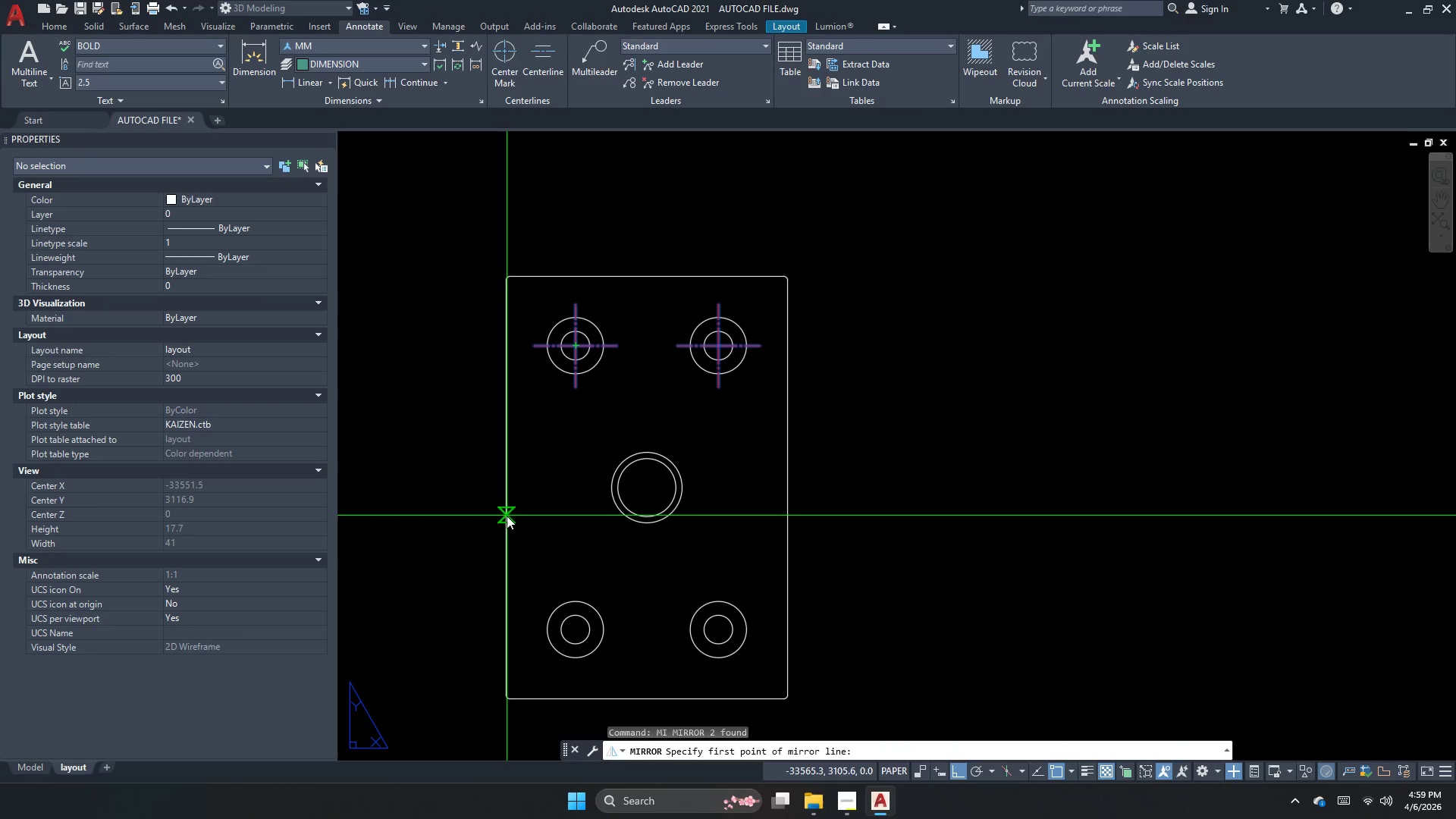 
left_click([510, 491])
 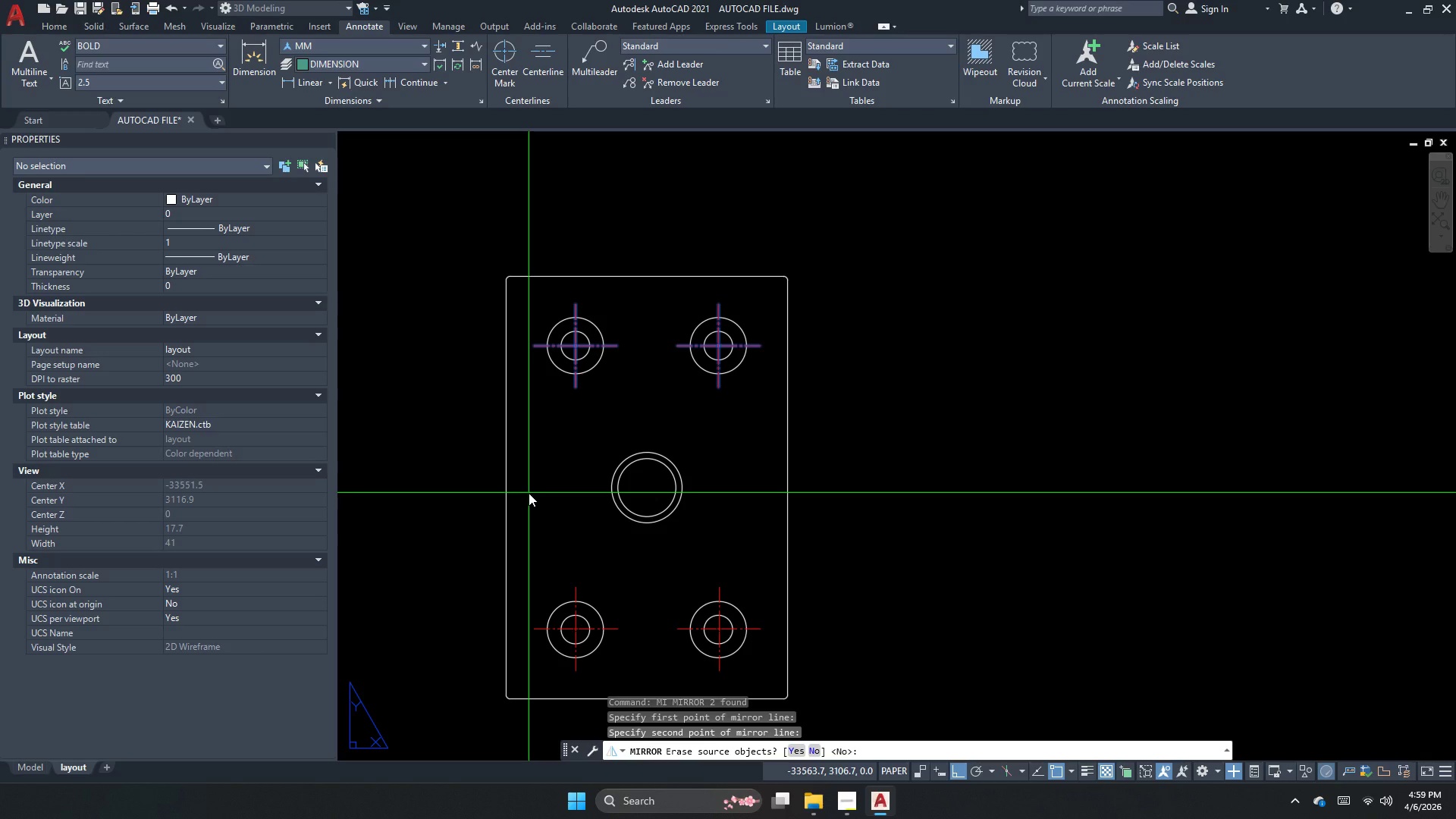 
key(N)
 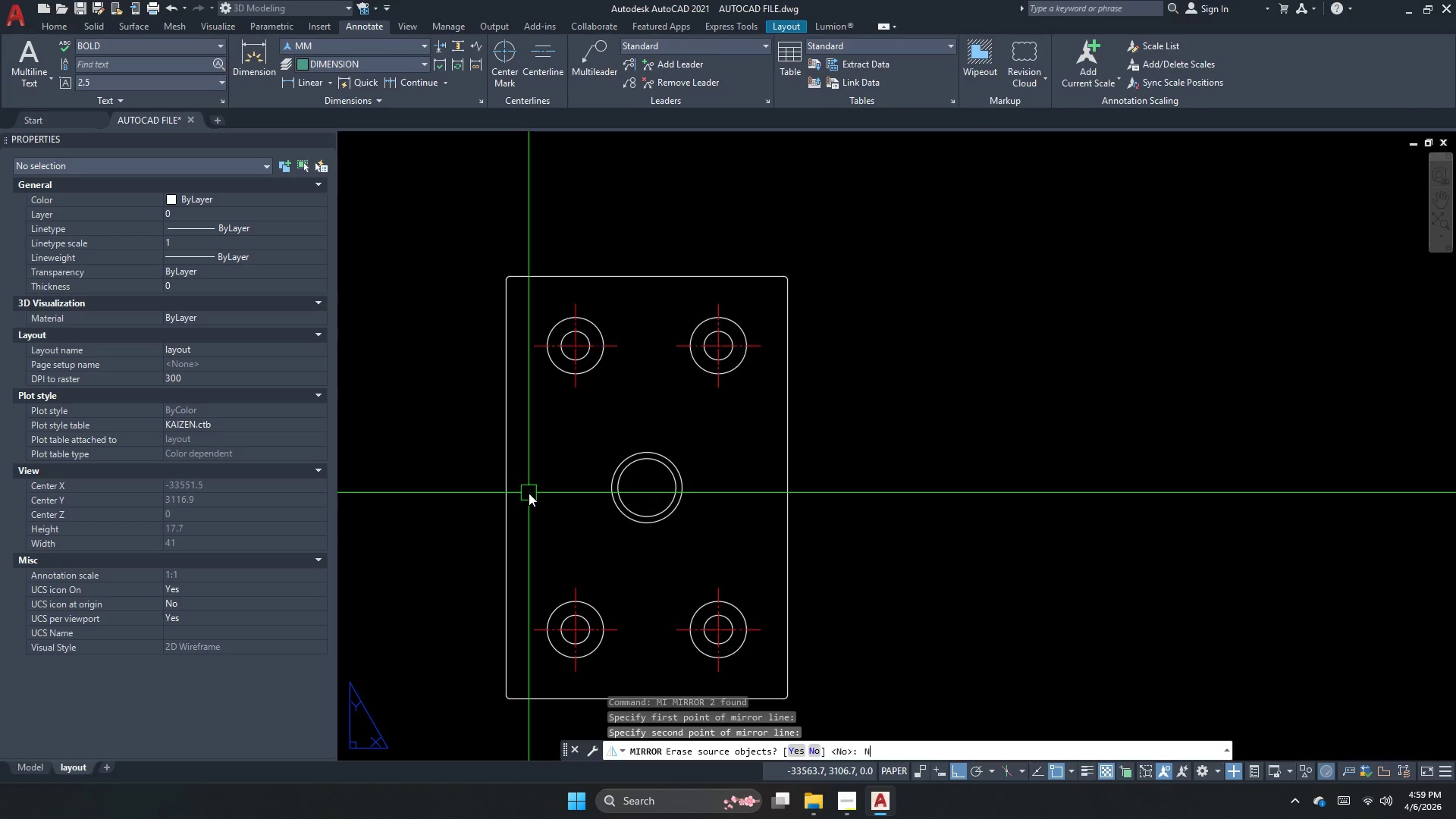 
key(Space)
 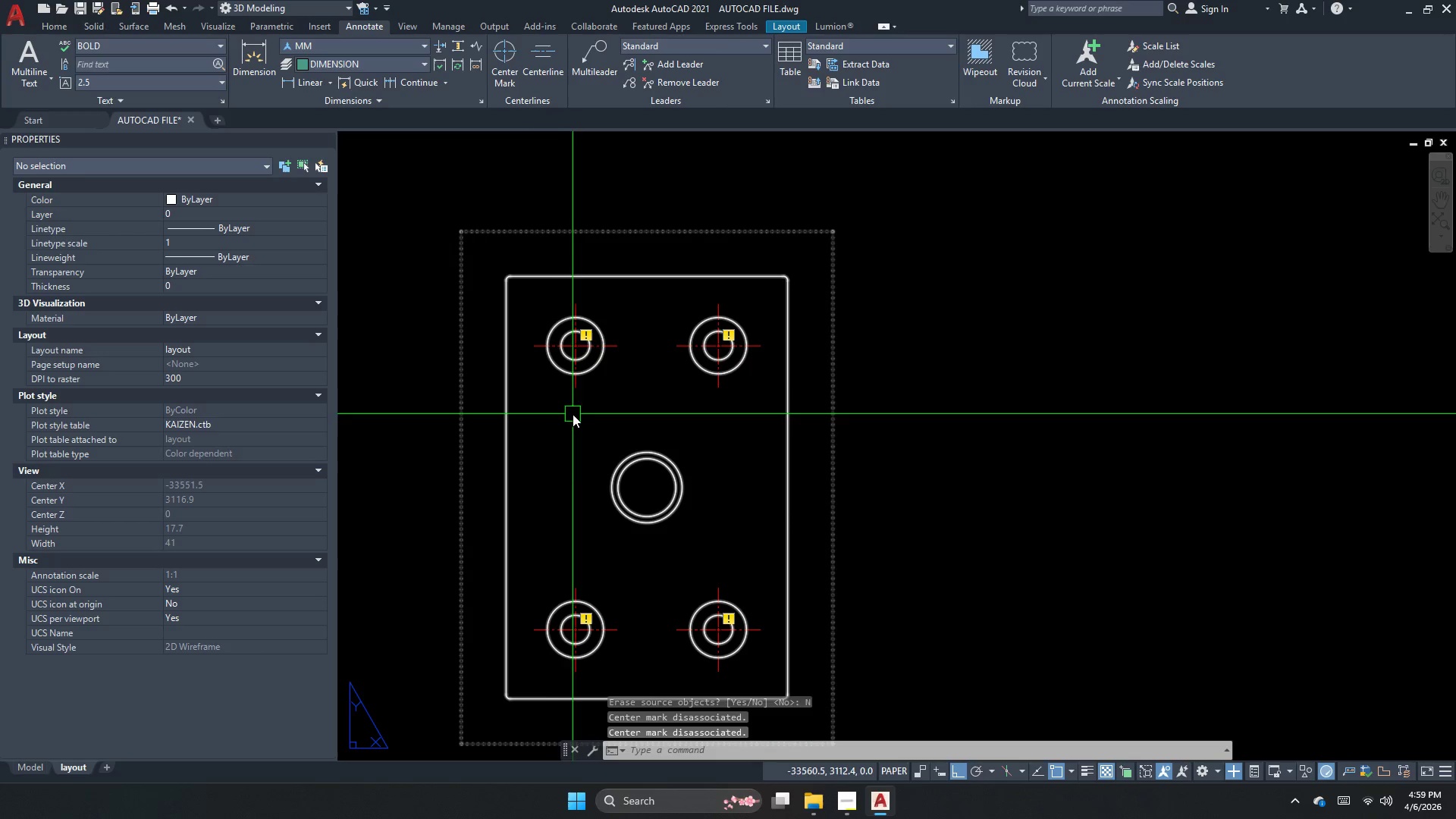 
left_click([611, 400])
 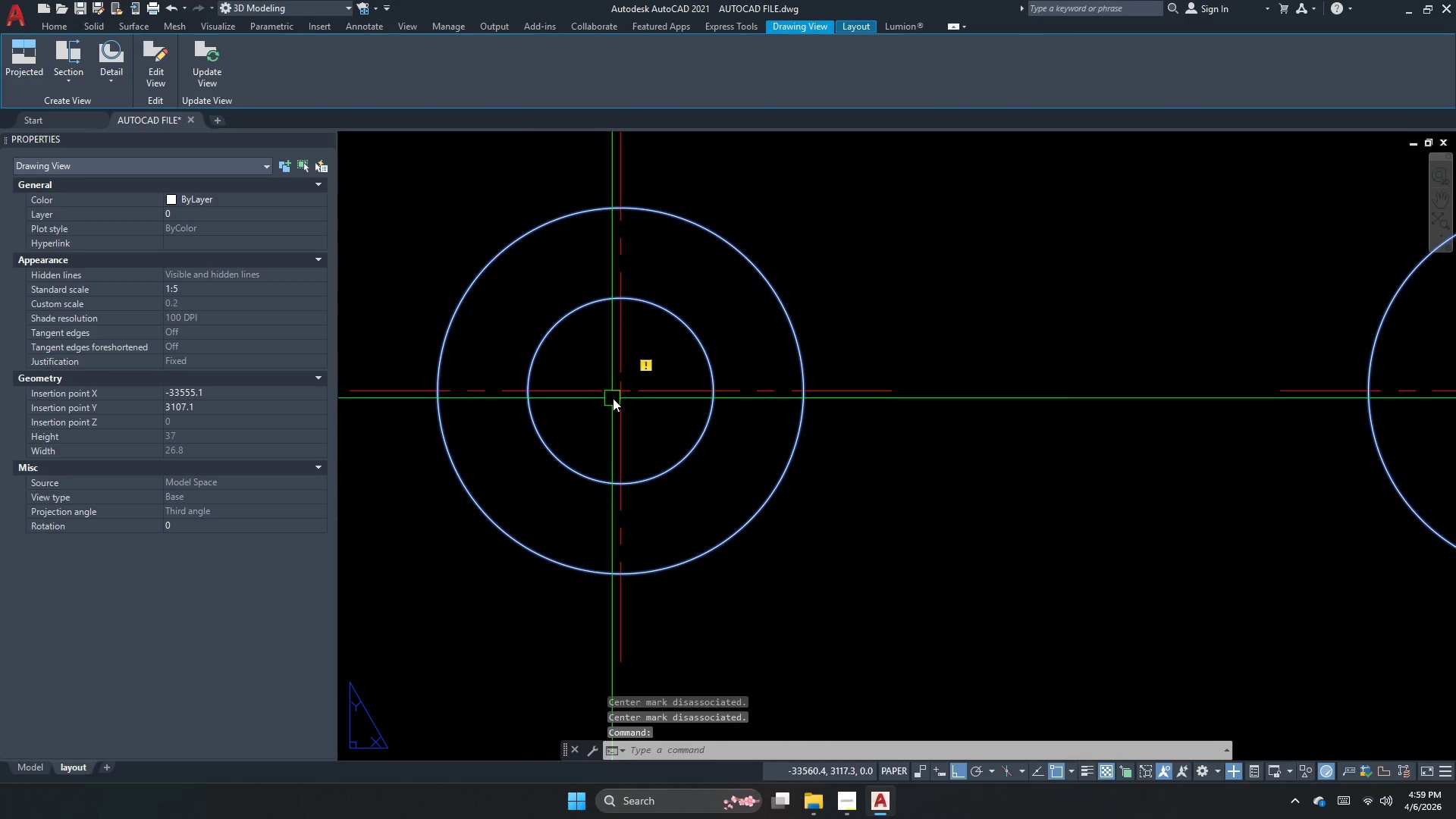 
scroll: coordinate [585, 409], scroll_direction: up, amount: 4.0
 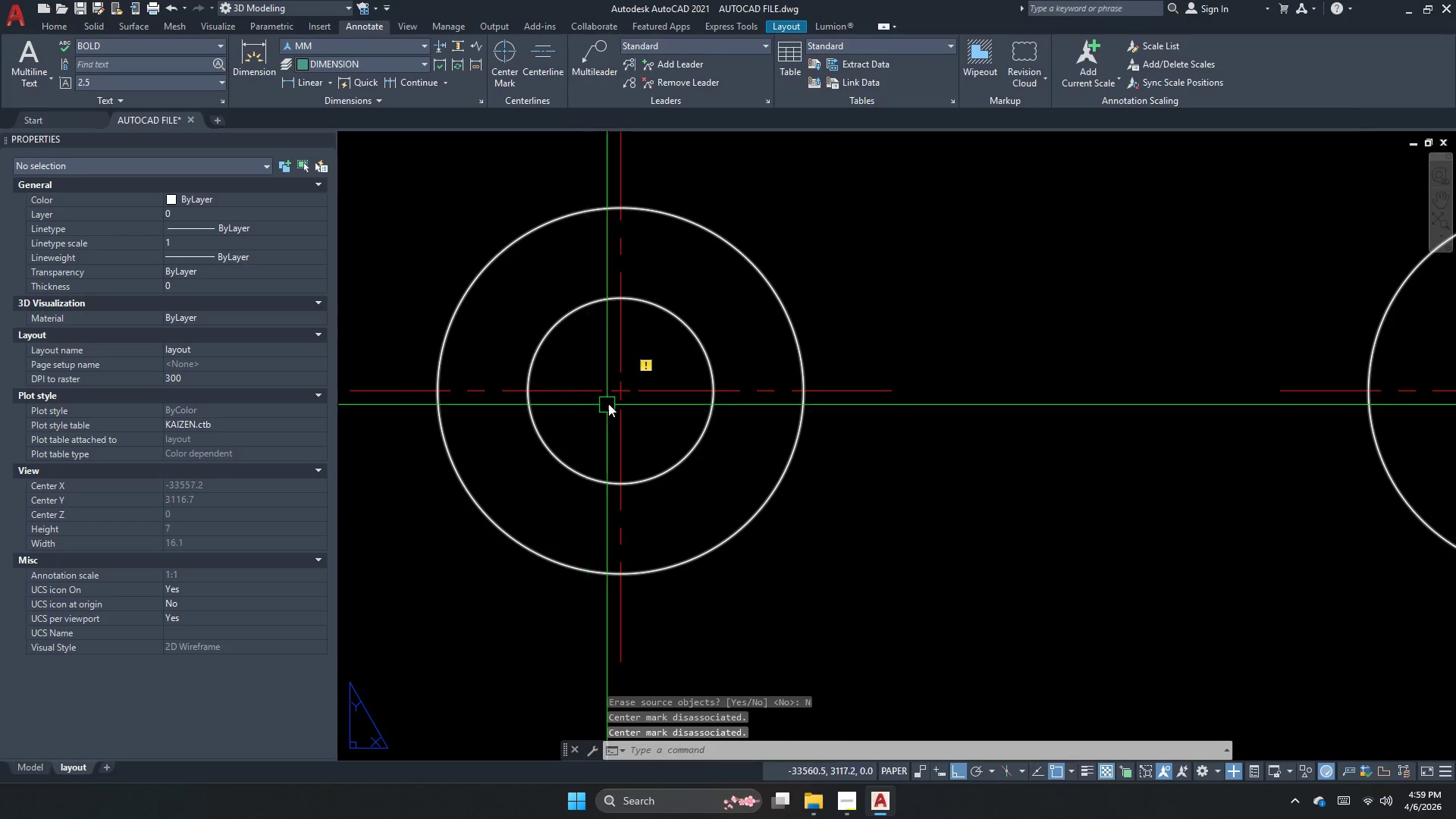 
left_click([626, 385])
 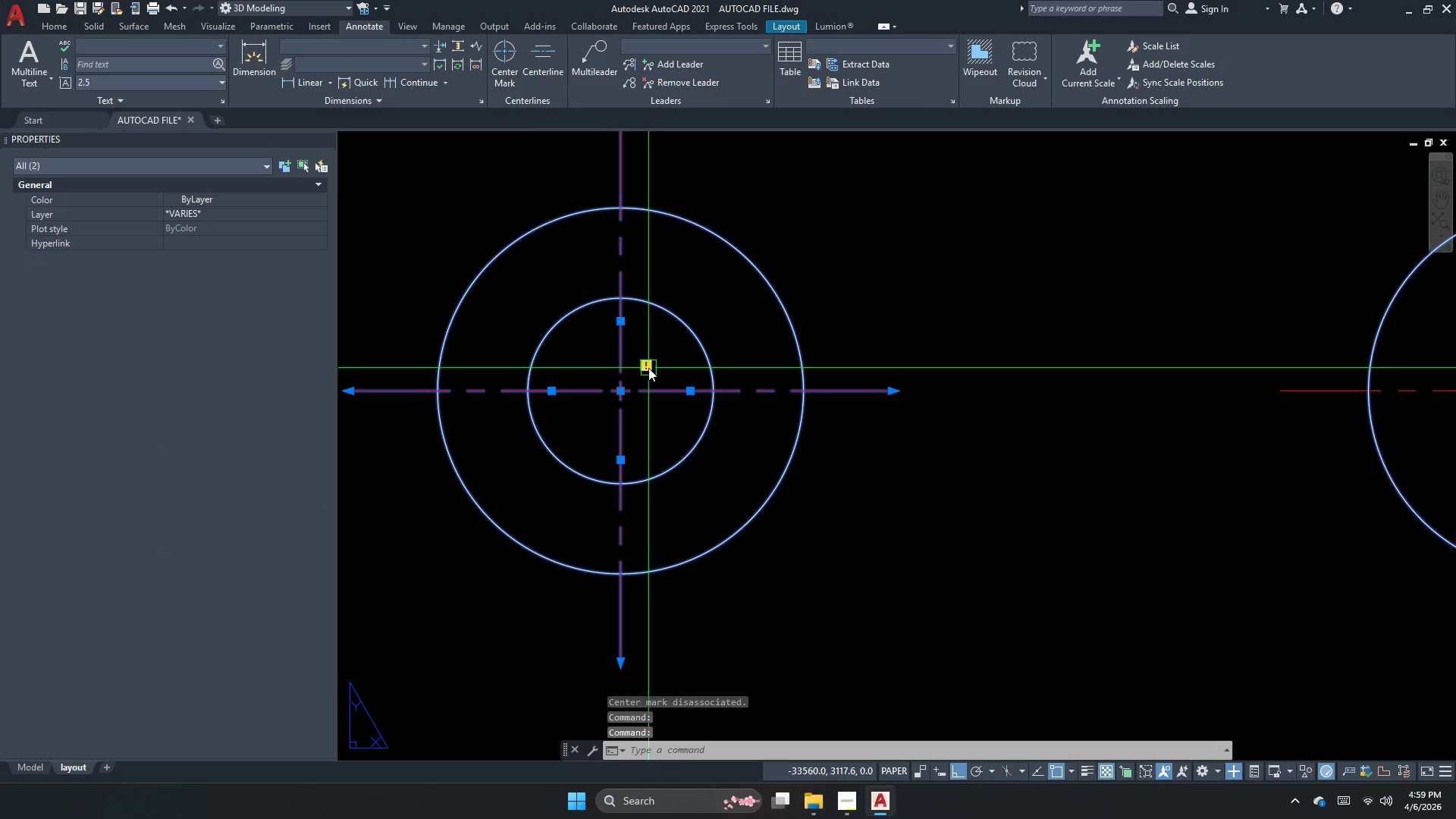 
left_click([646, 368])
 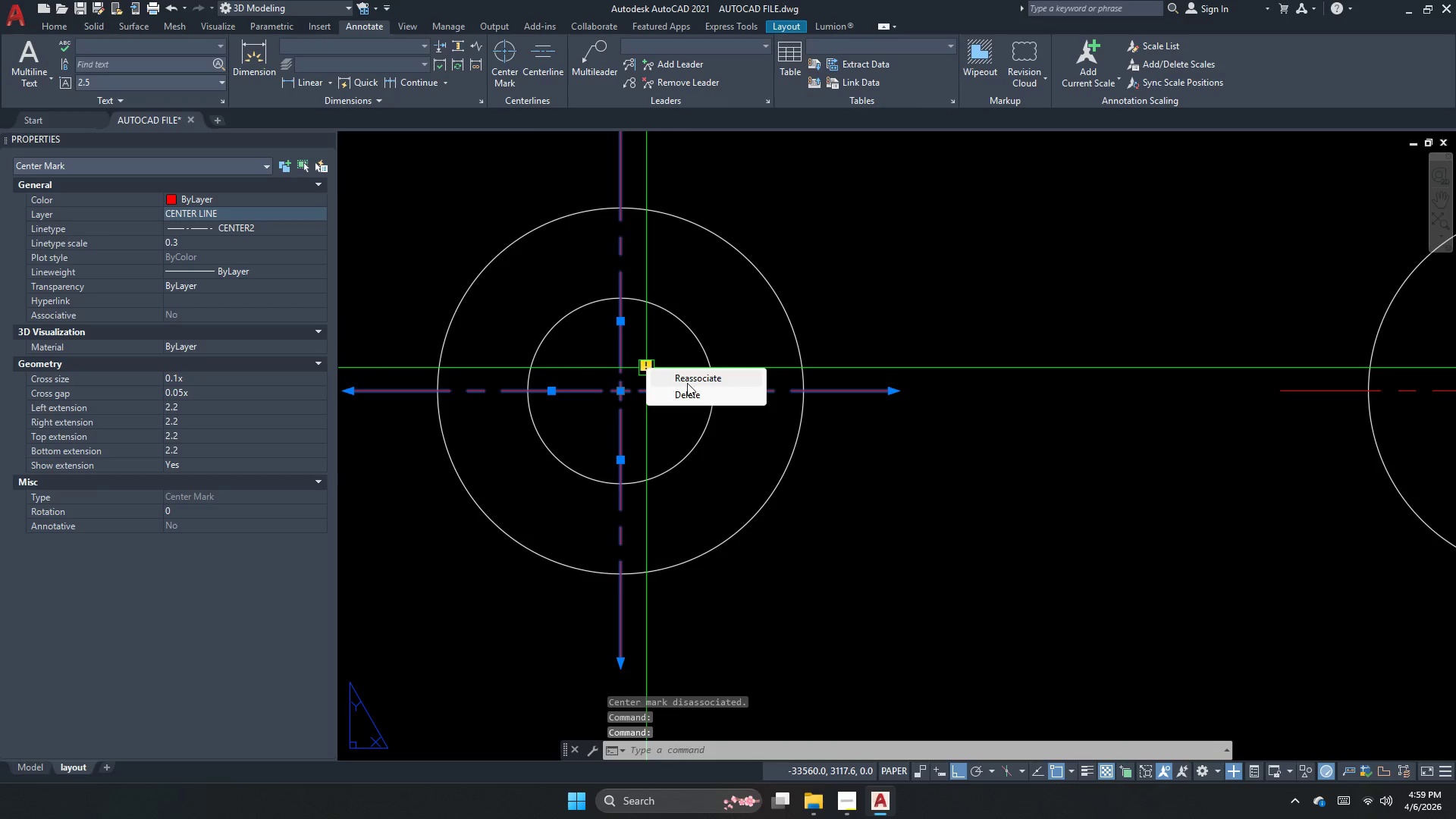 
left_click([687, 383])
 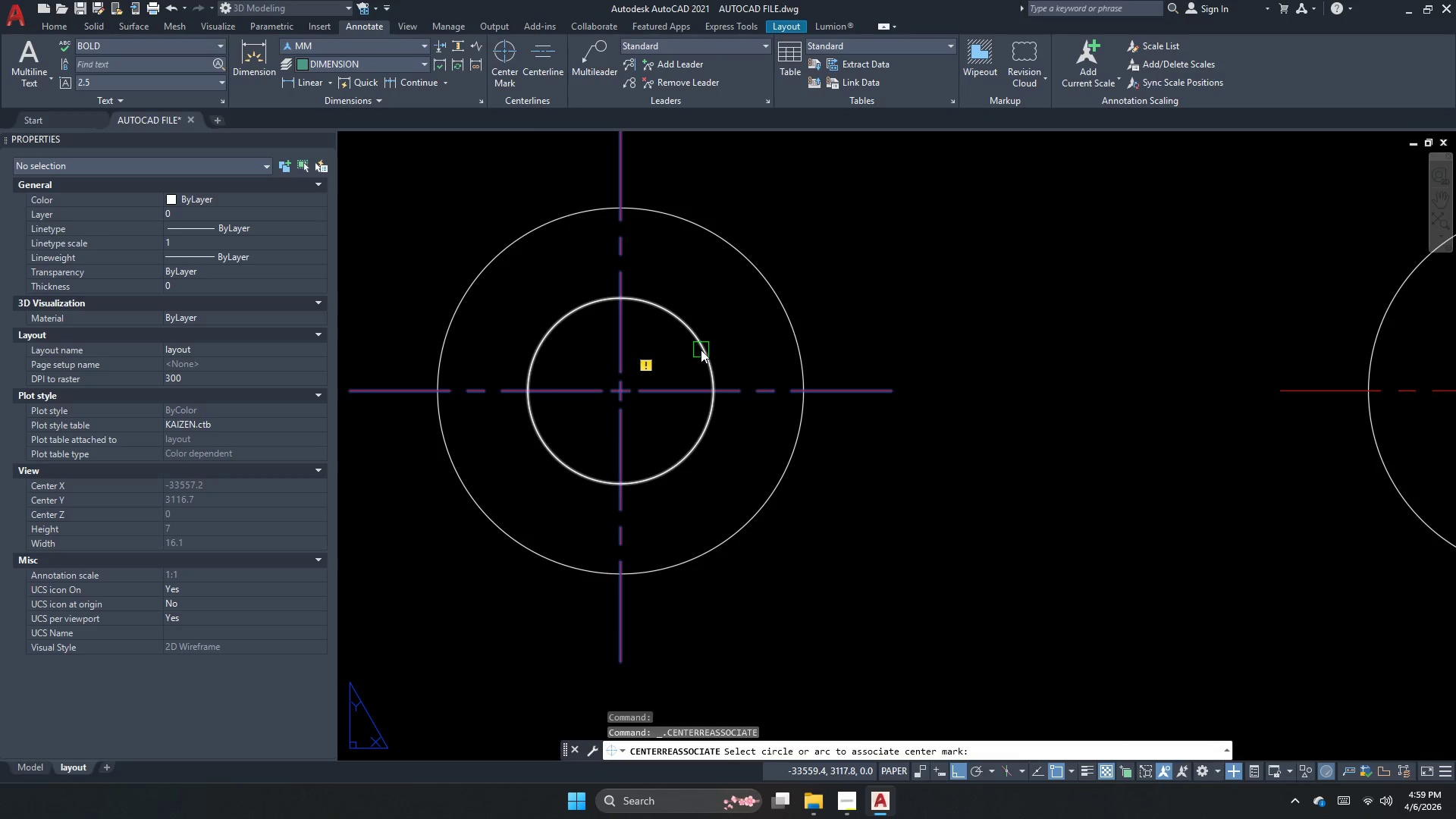 
left_click([701, 350])
 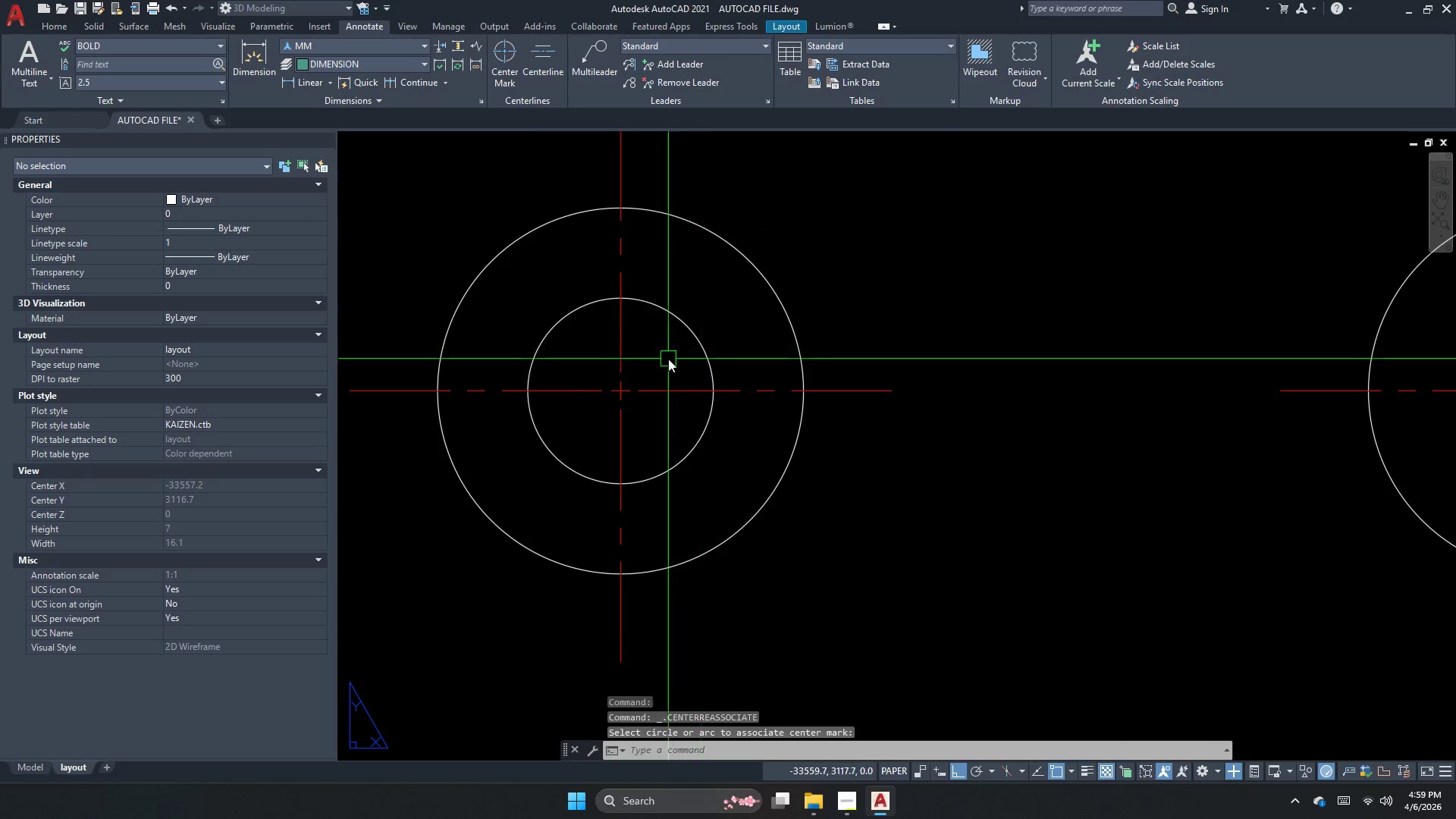 
scroll: coordinate [778, 406], scroll_direction: down, amount: 1.0
 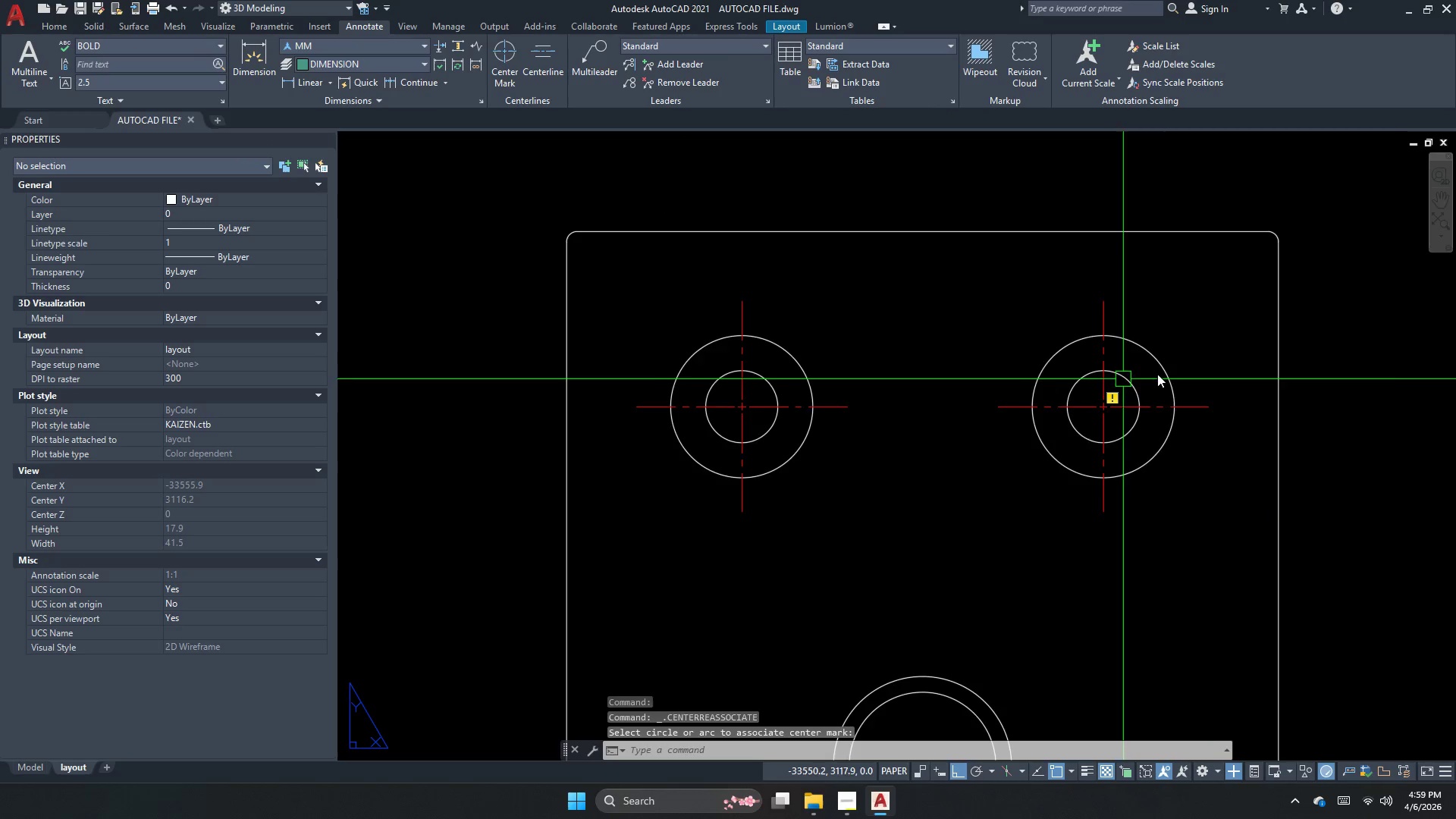 
scroll: coordinate [1147, 396], scroll_direction: up, amount: 1.0
 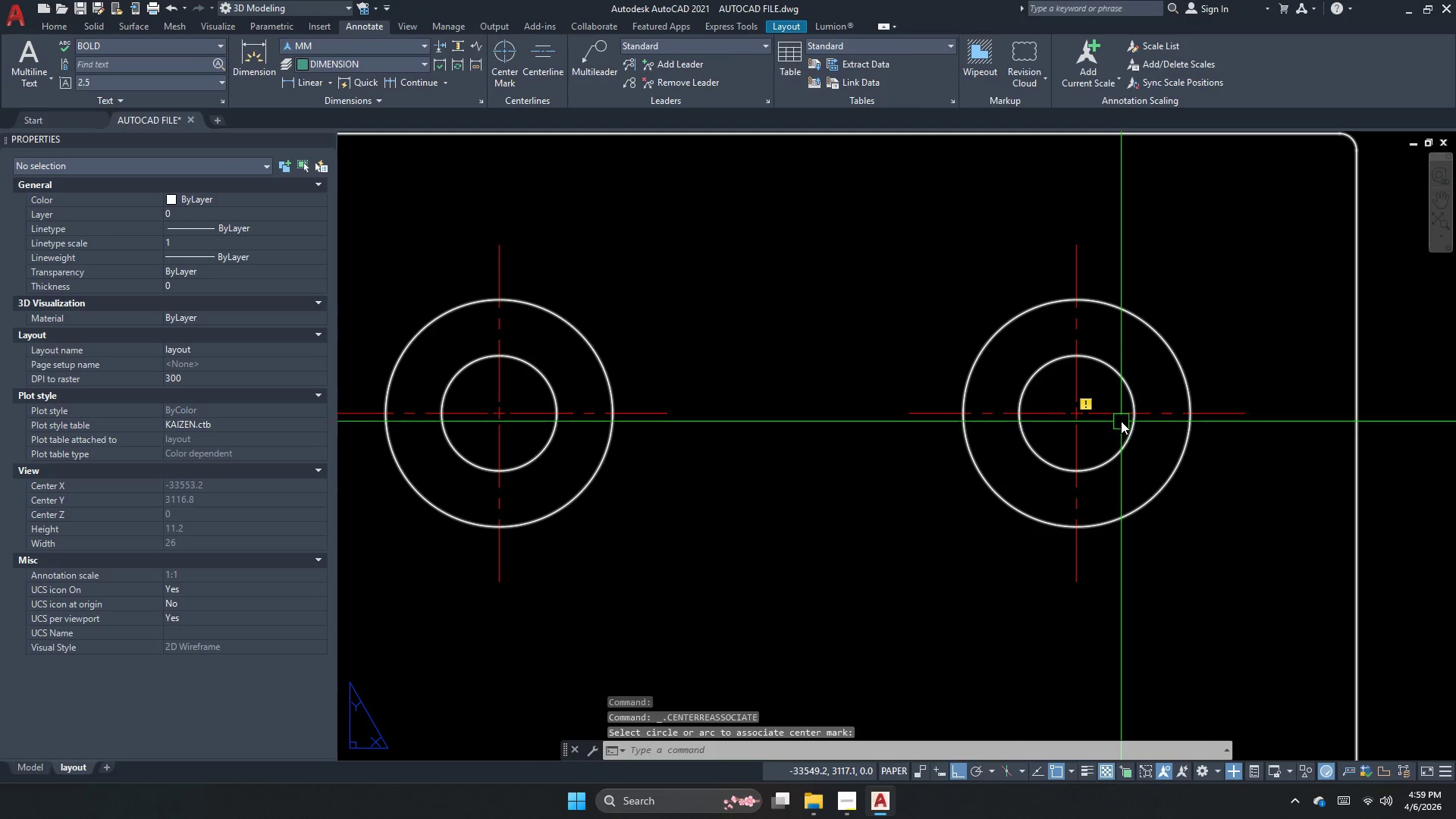 
left_click([1121, 420])
 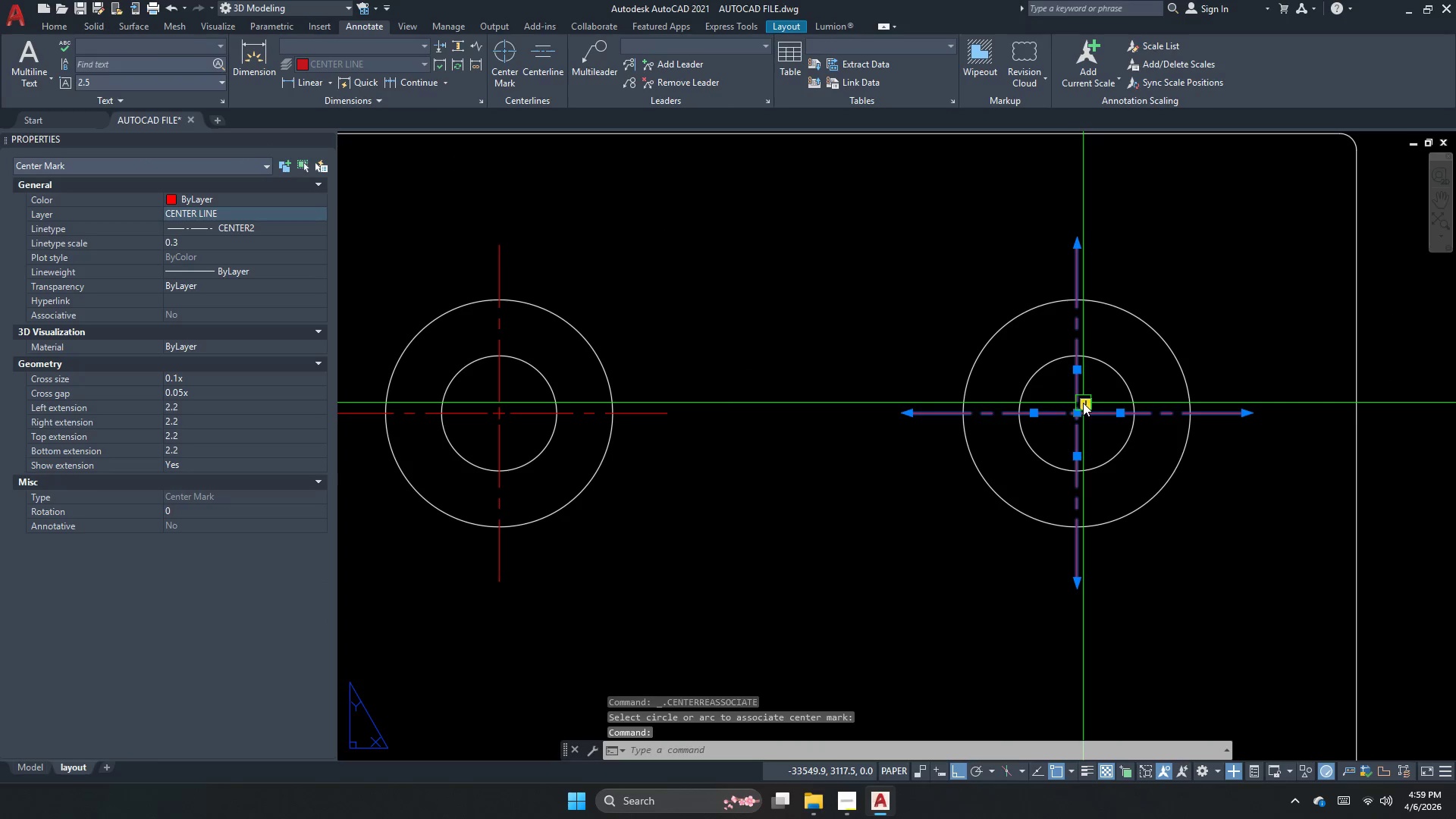 
left_click([1083, 403])
 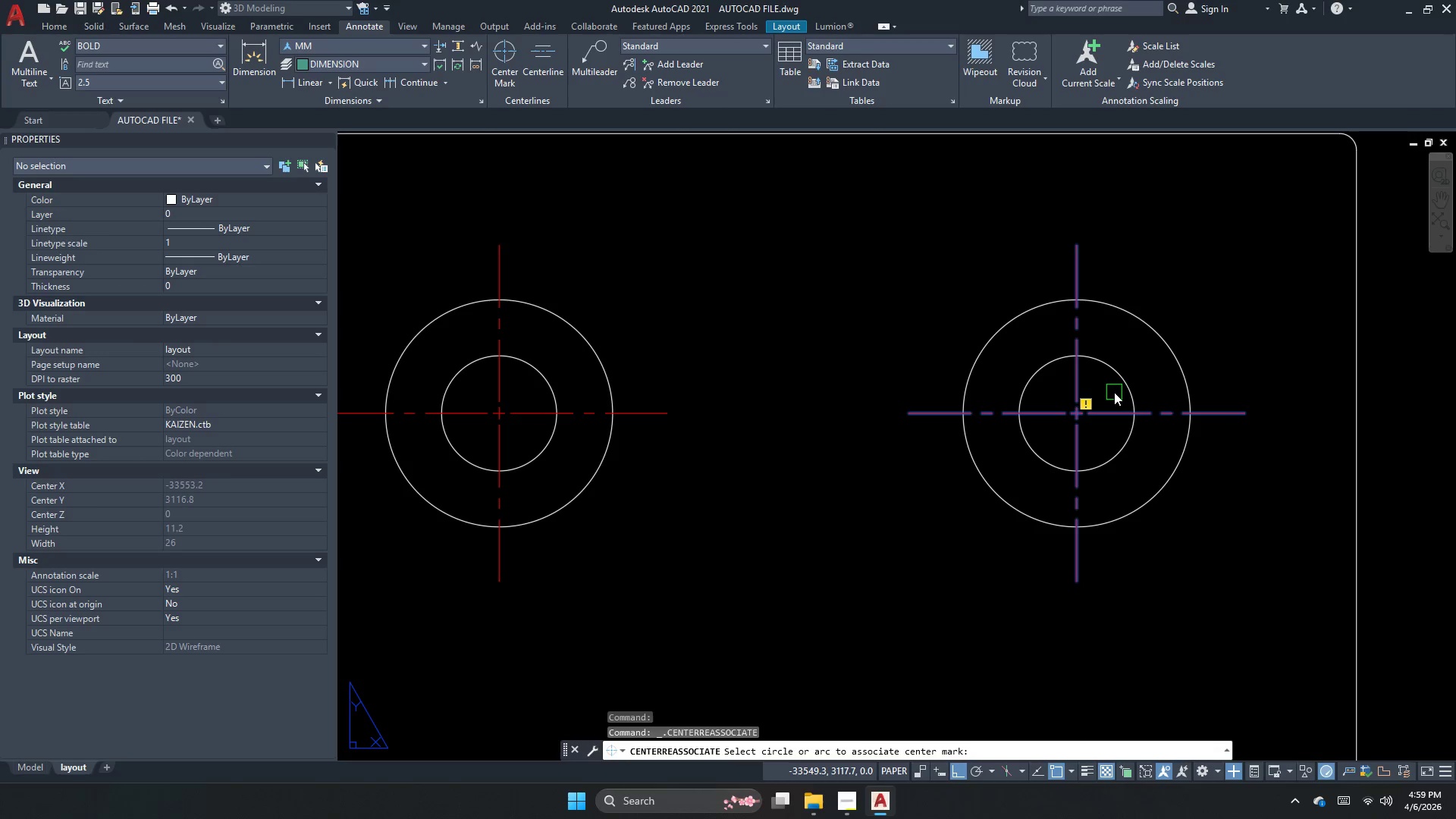 
left_click([1122, 381])
 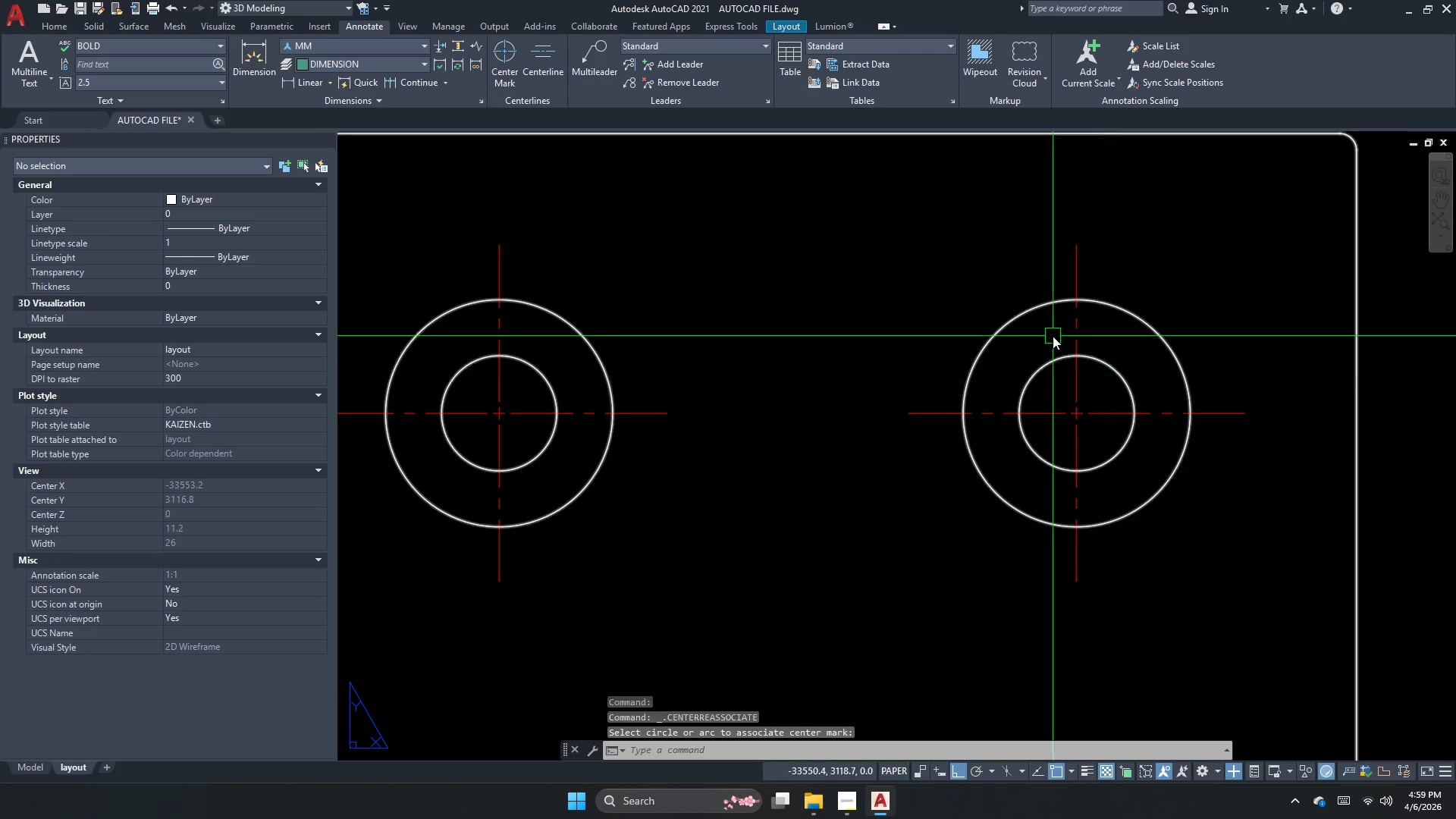 
scroll: coordinate [905, 556], scroll_direction: none, amount: 0.0
 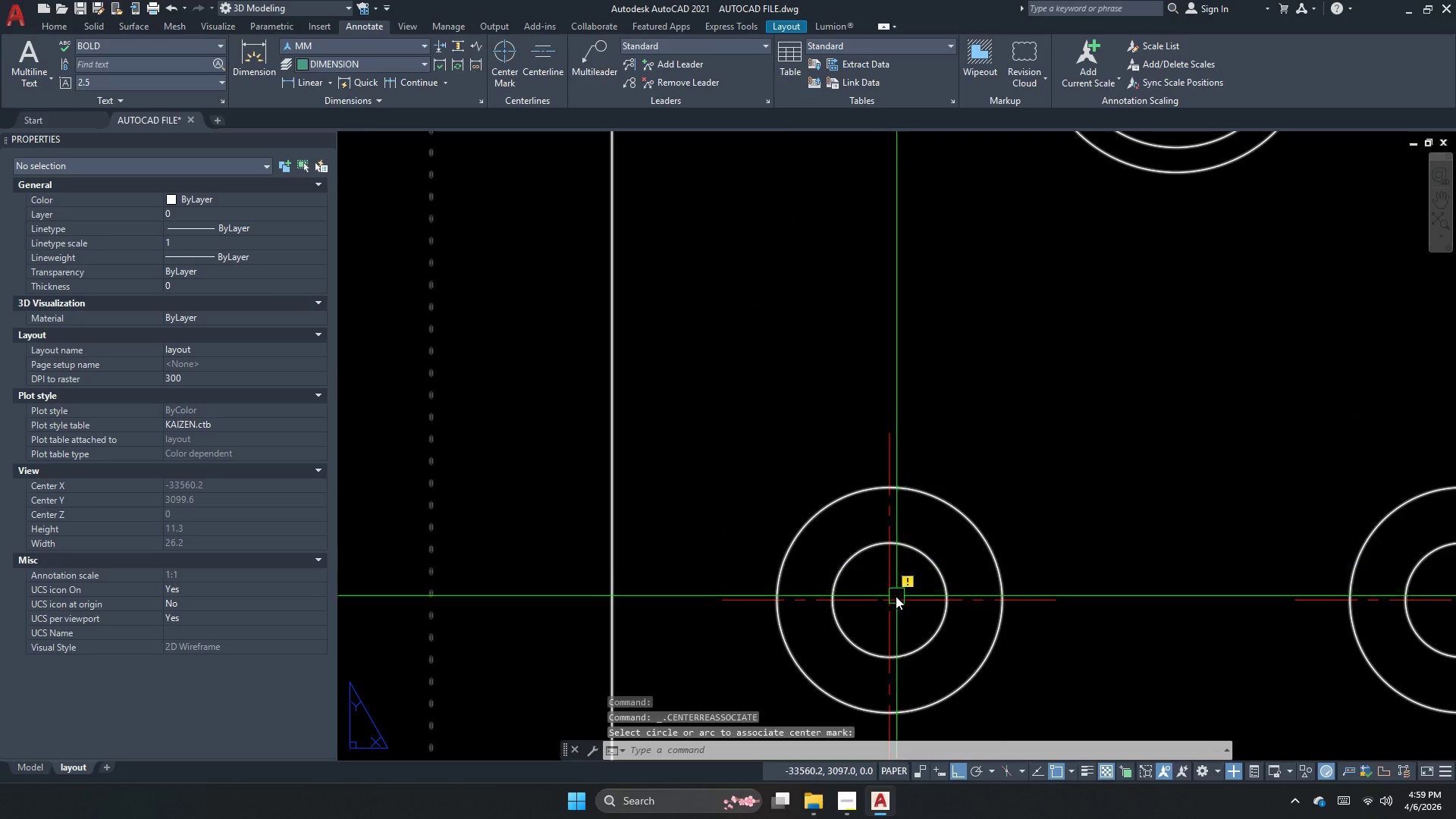 
left_click([896, 601])
 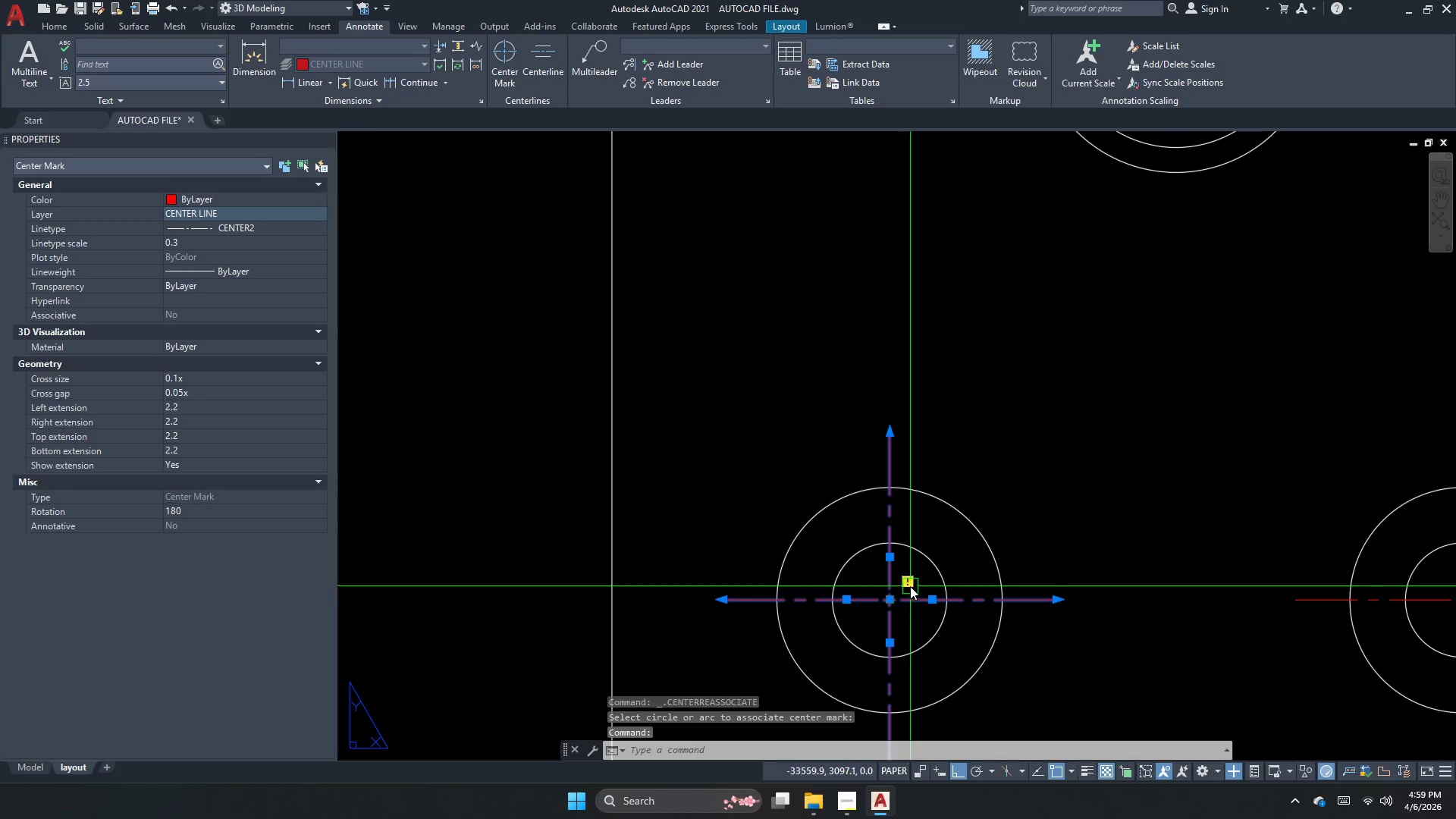 
left_click([910, 586])
 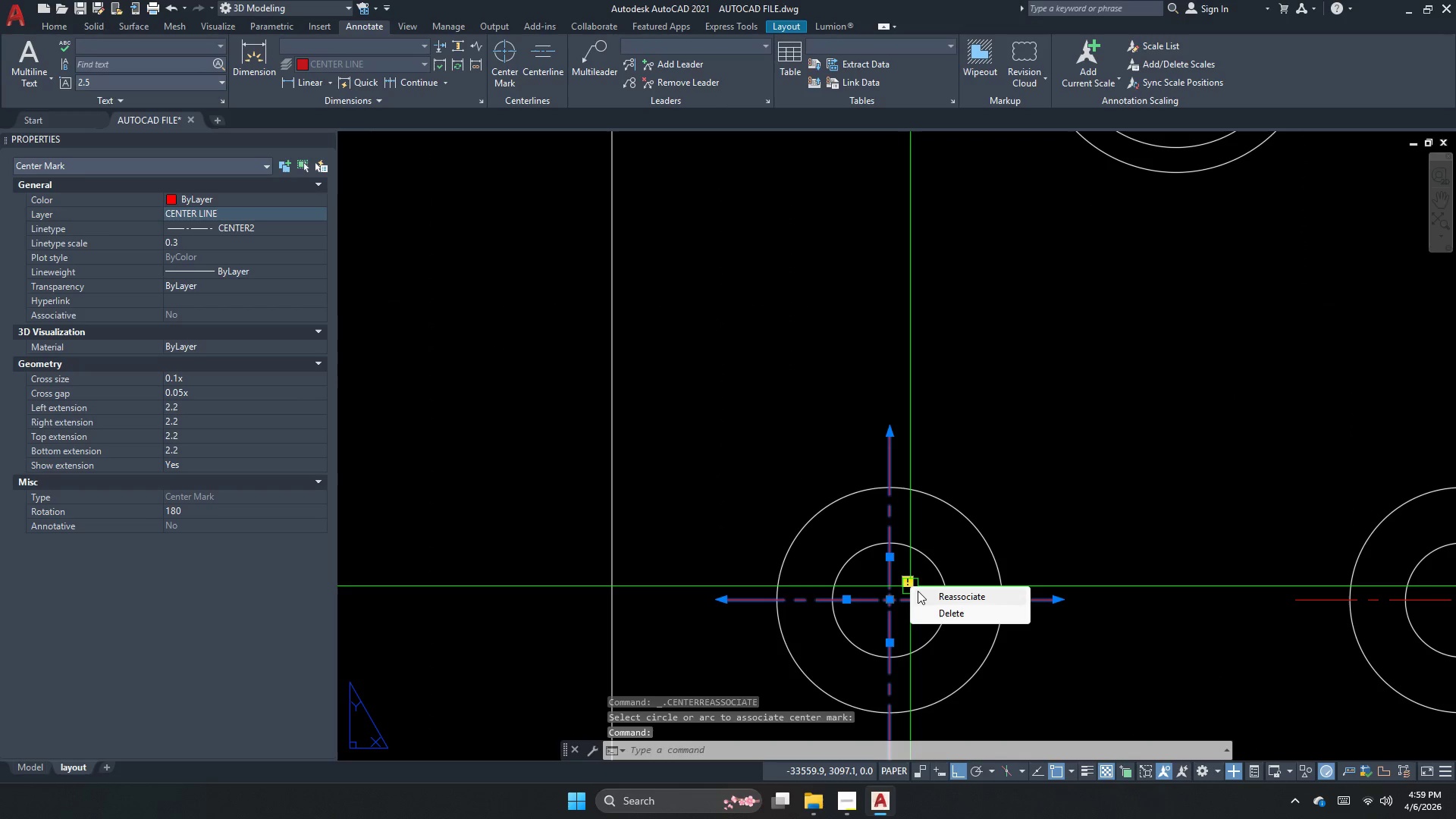 
left_click([921, 593])
 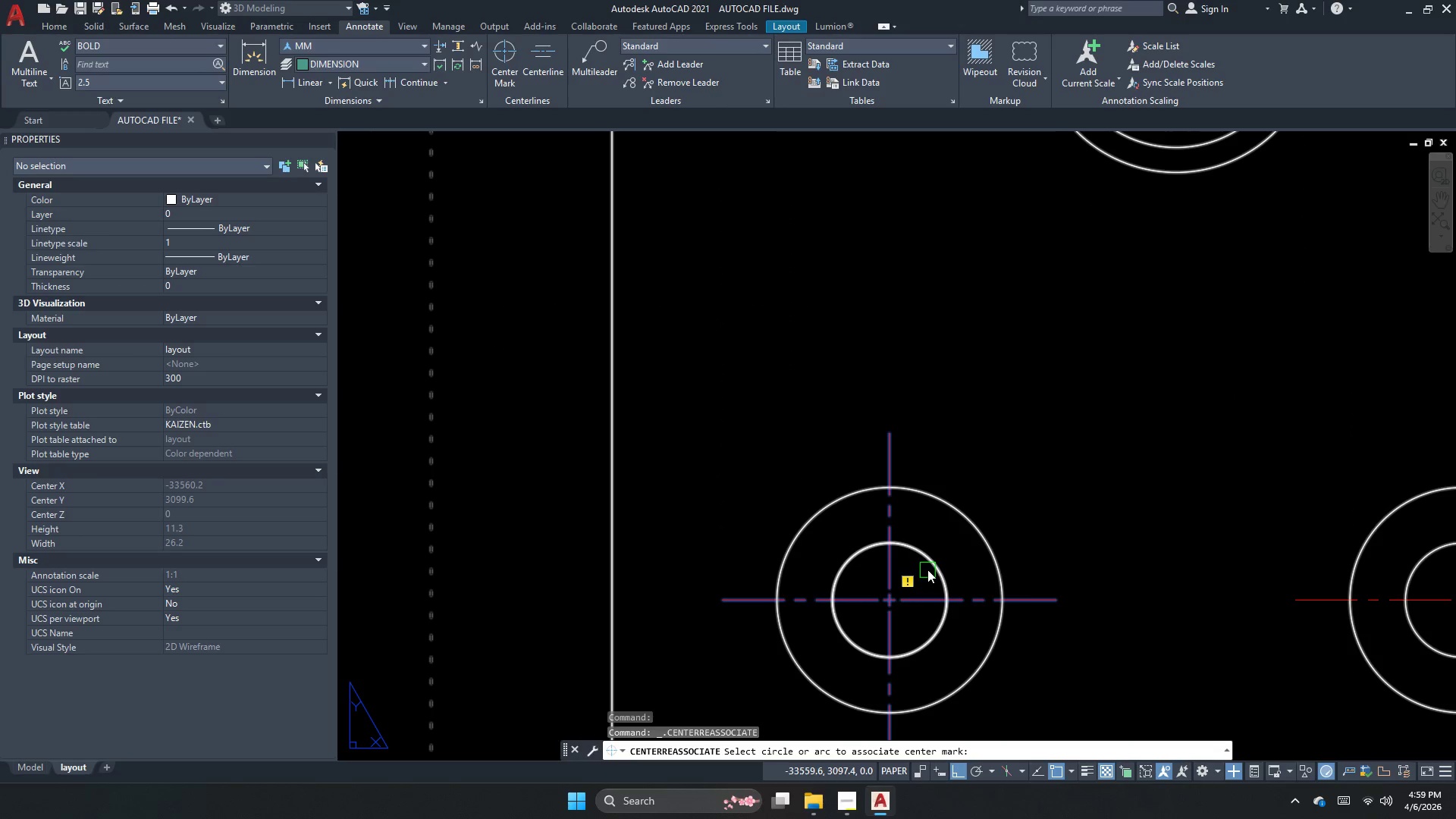 
left_click([932, 563])
 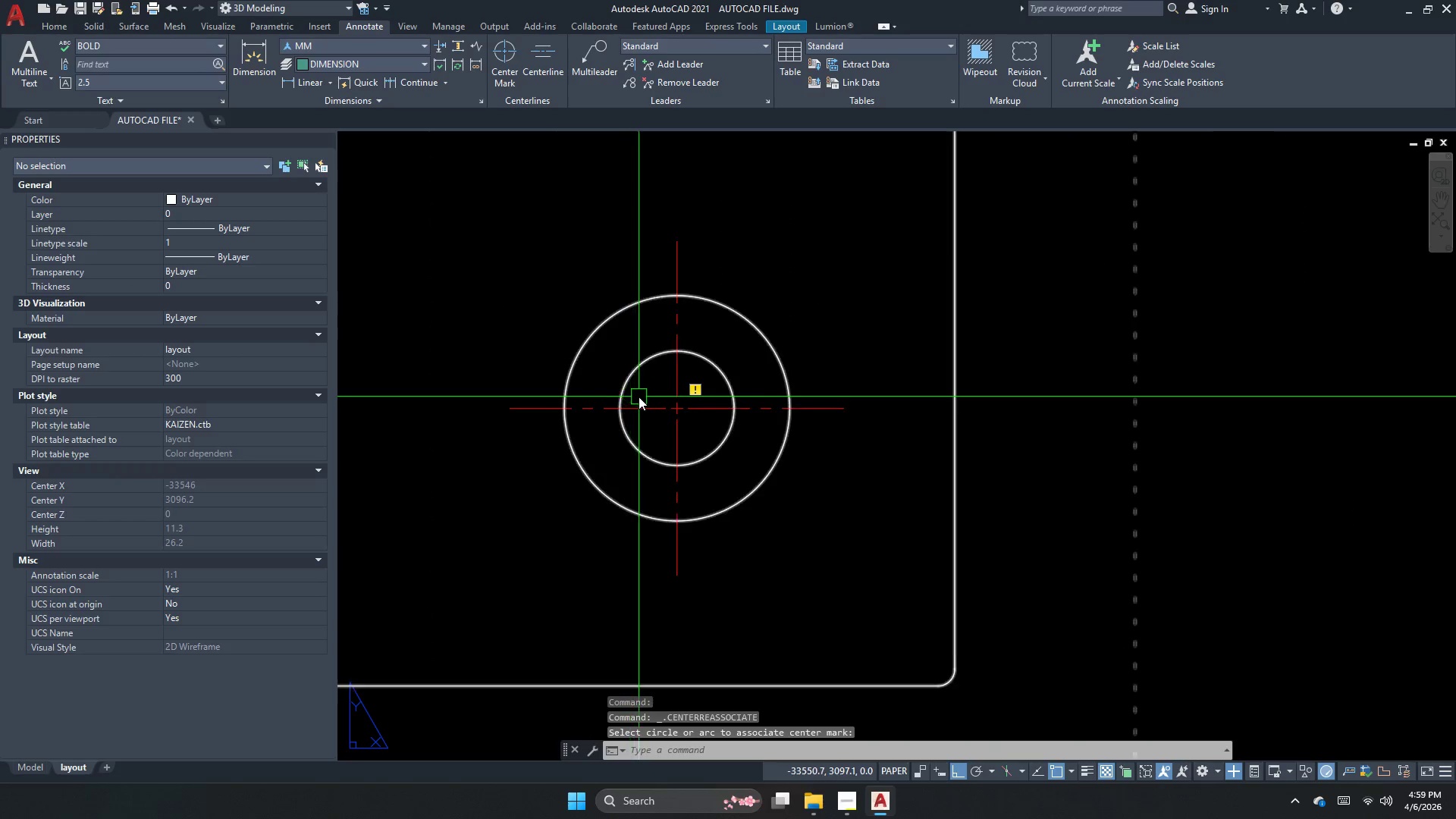 
double_click([635, 417])
 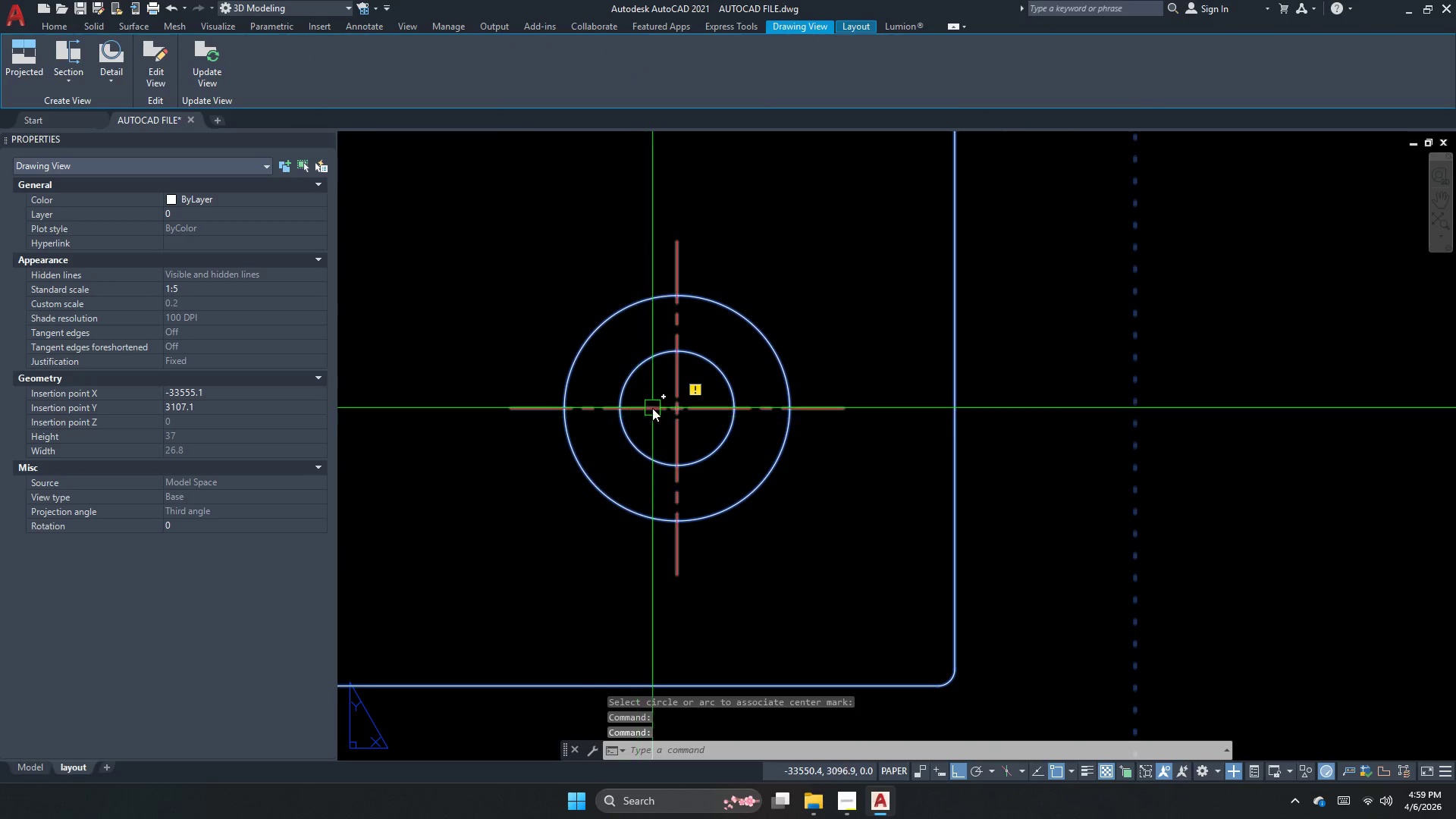 
key(Escape)
 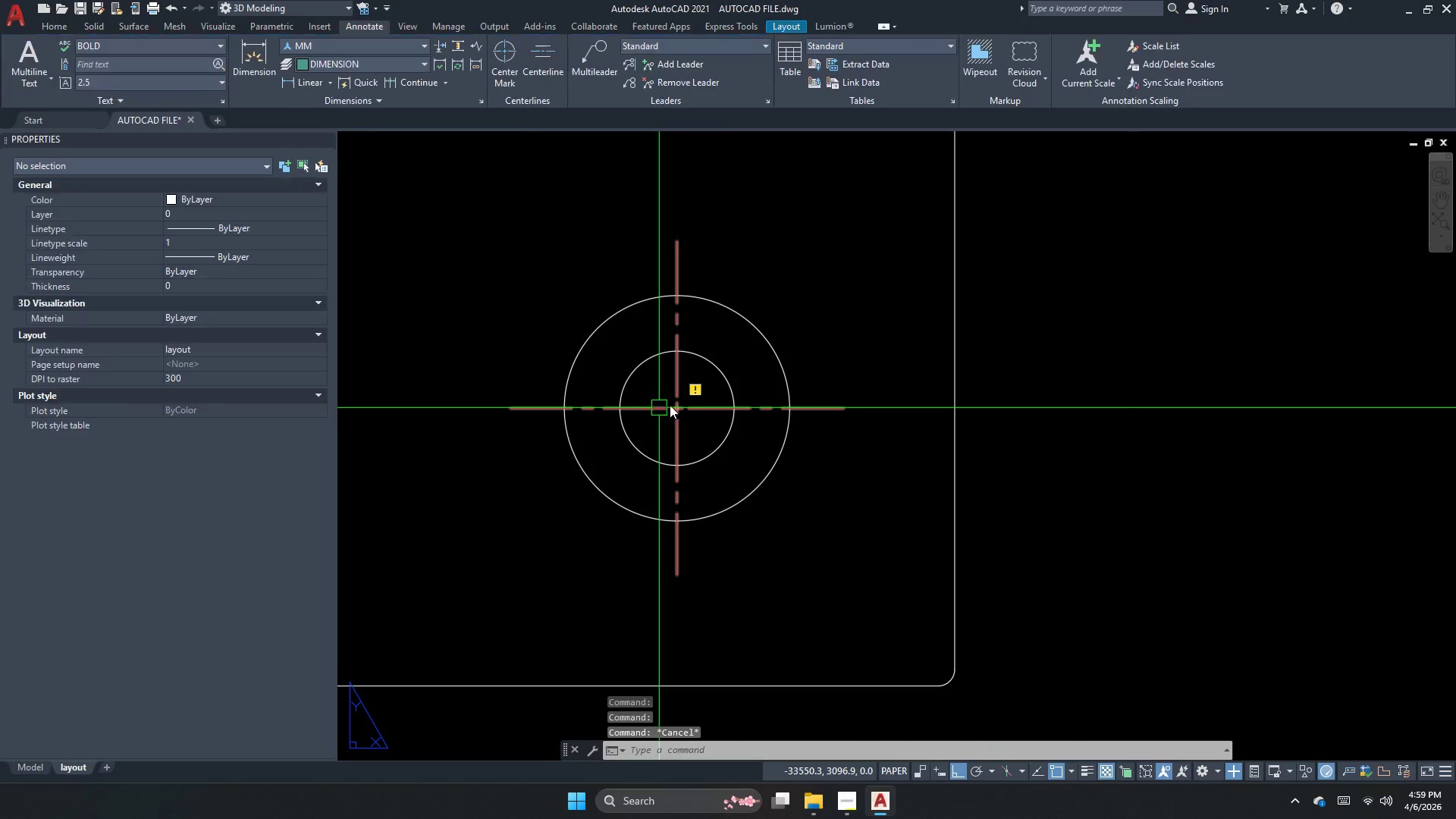 
left_click([670, 405])
 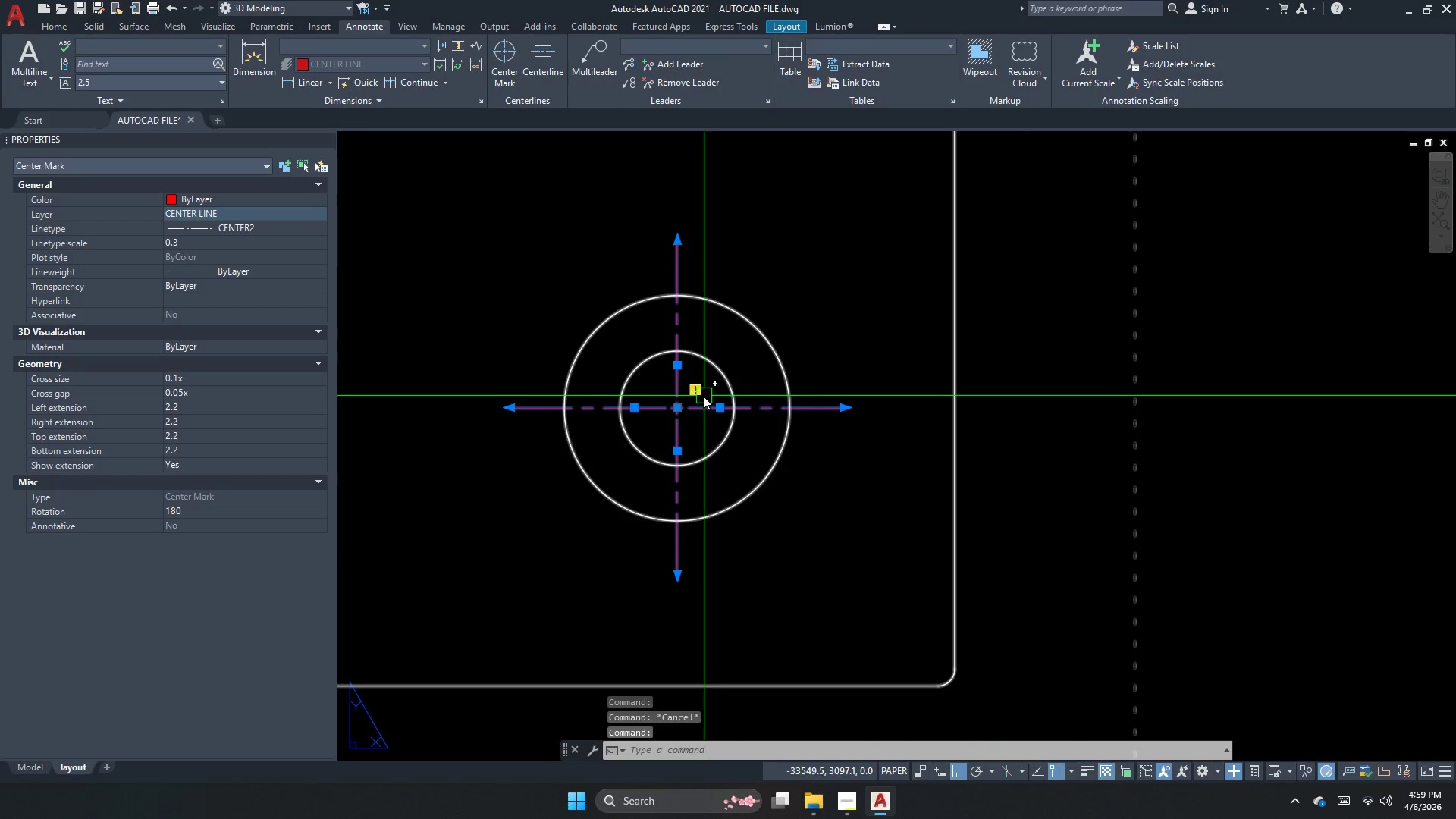 
left_click([695, 396])
 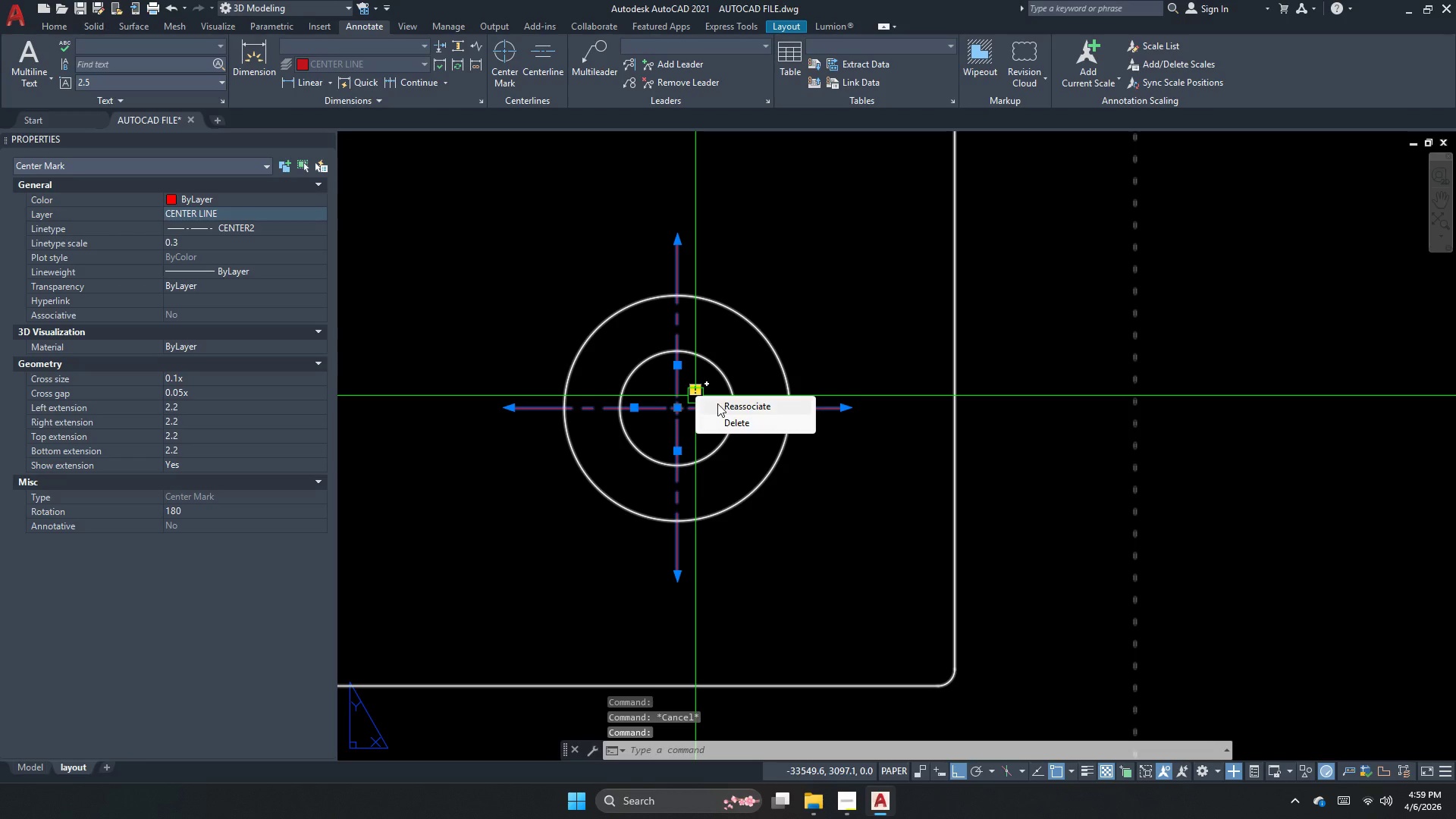 
left_click([717, 403])
 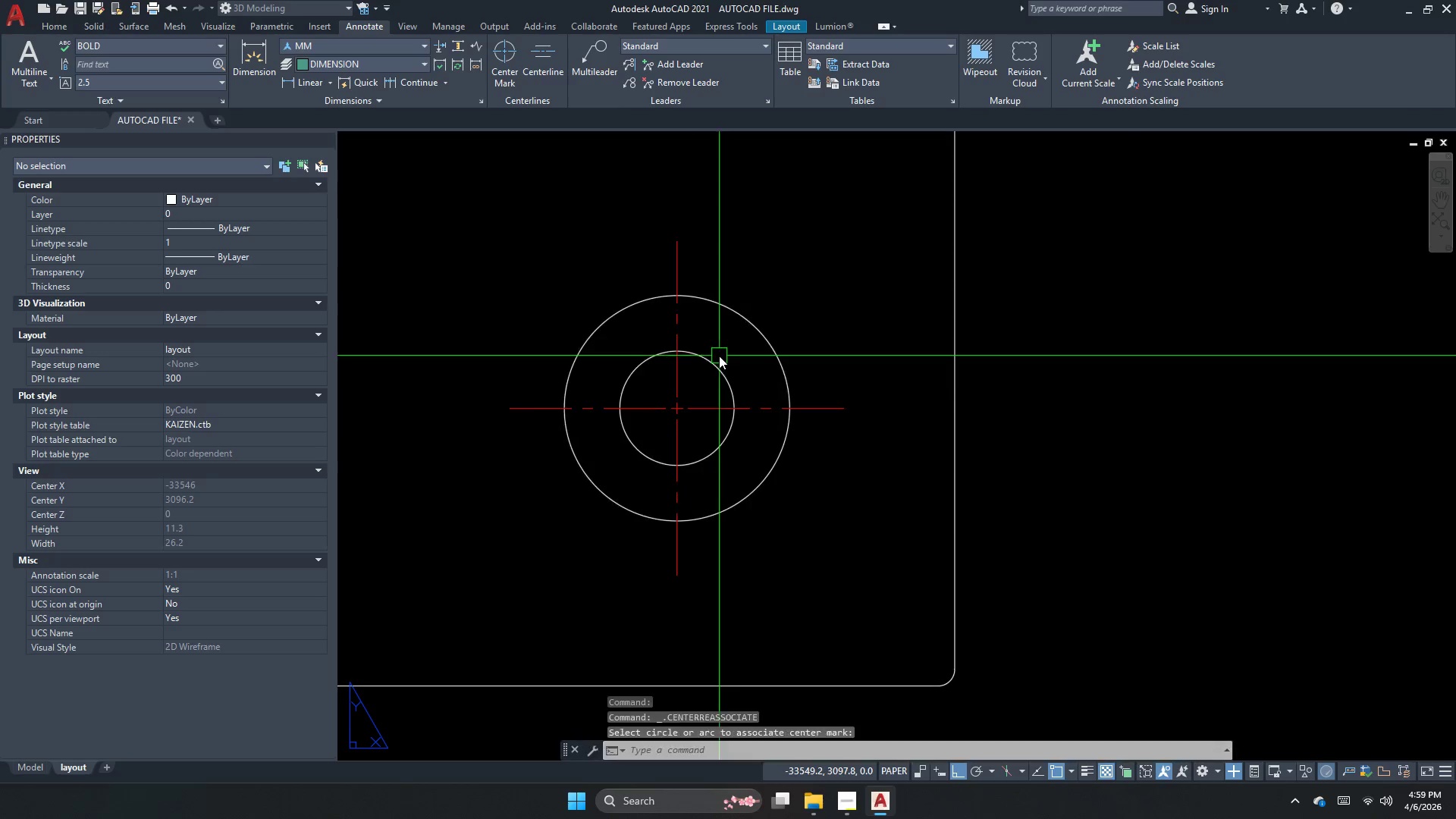 
double_click([711, 368])
 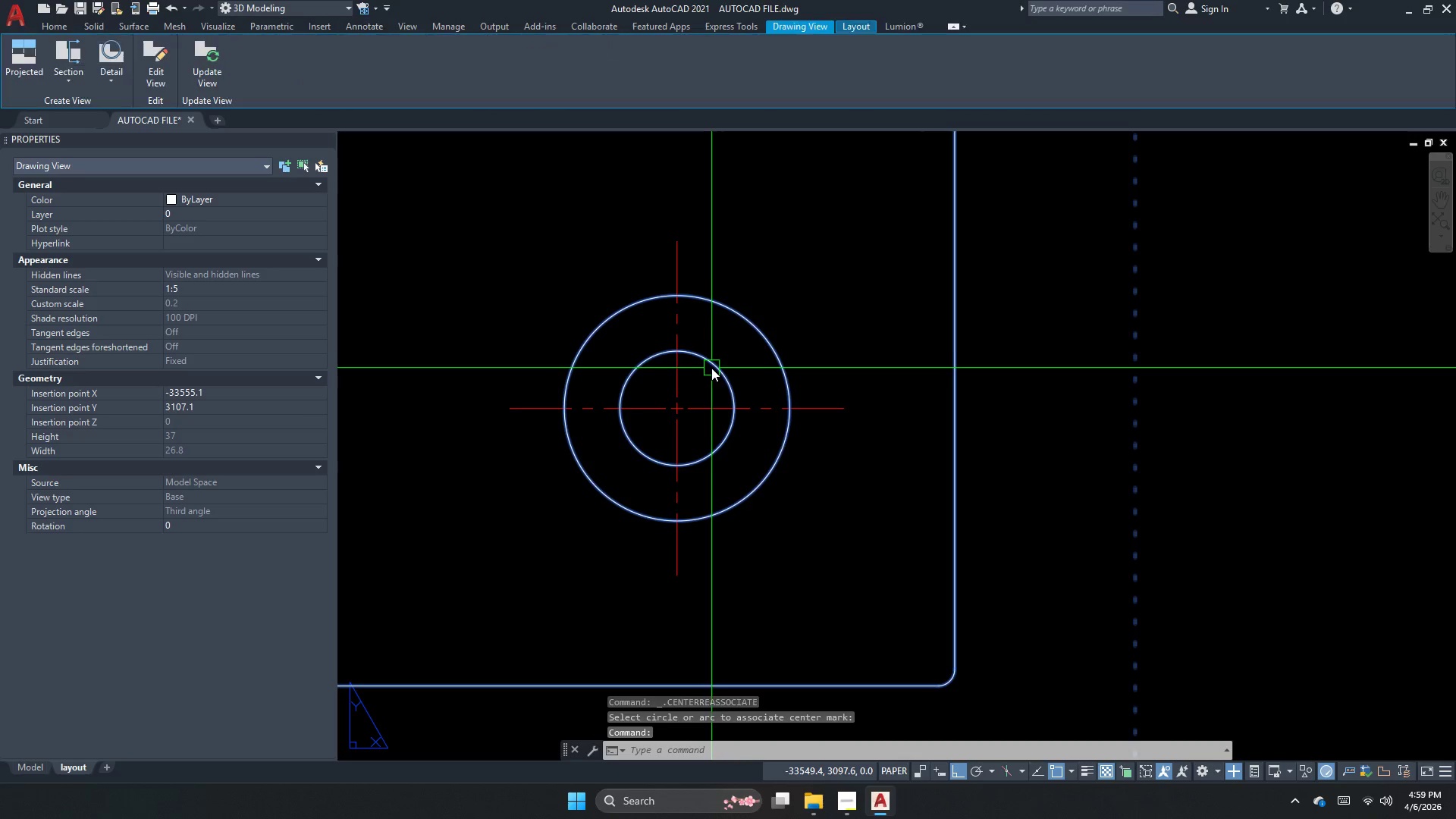 
key(Escape)
 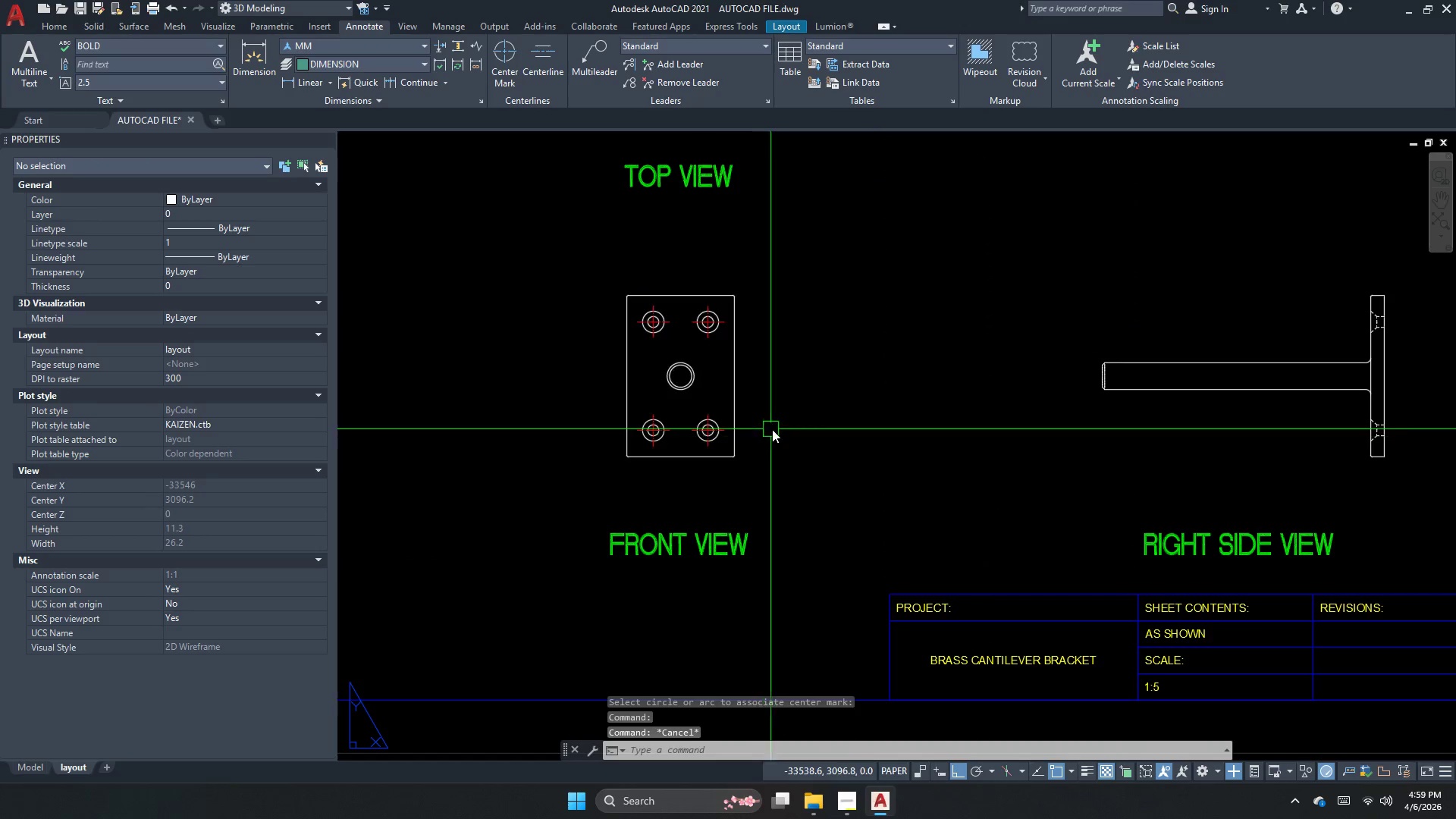 
scroll: coordinate [708, 436], scroll_direction: down, amount: 5.0
 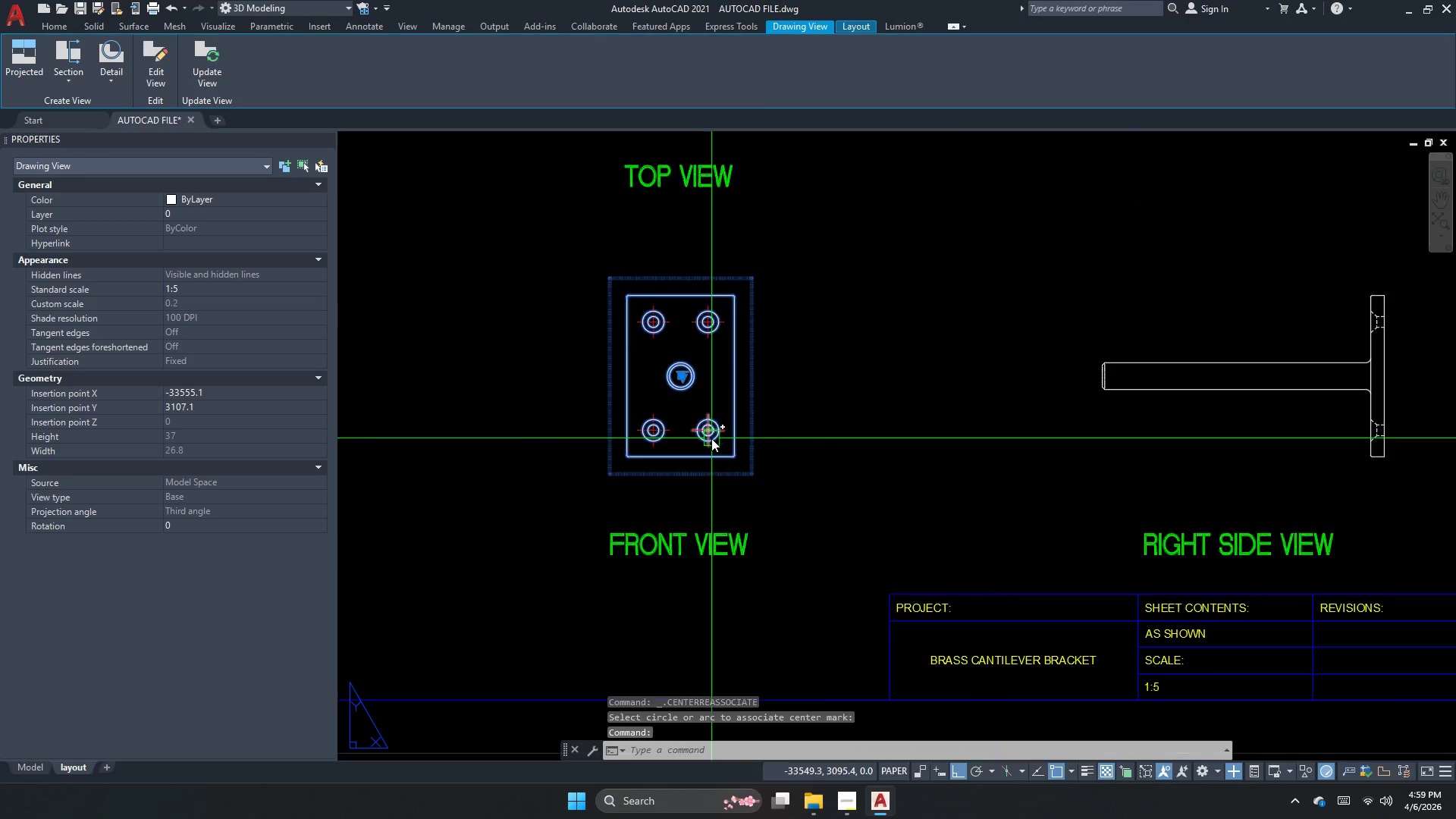 
key(Escape)
 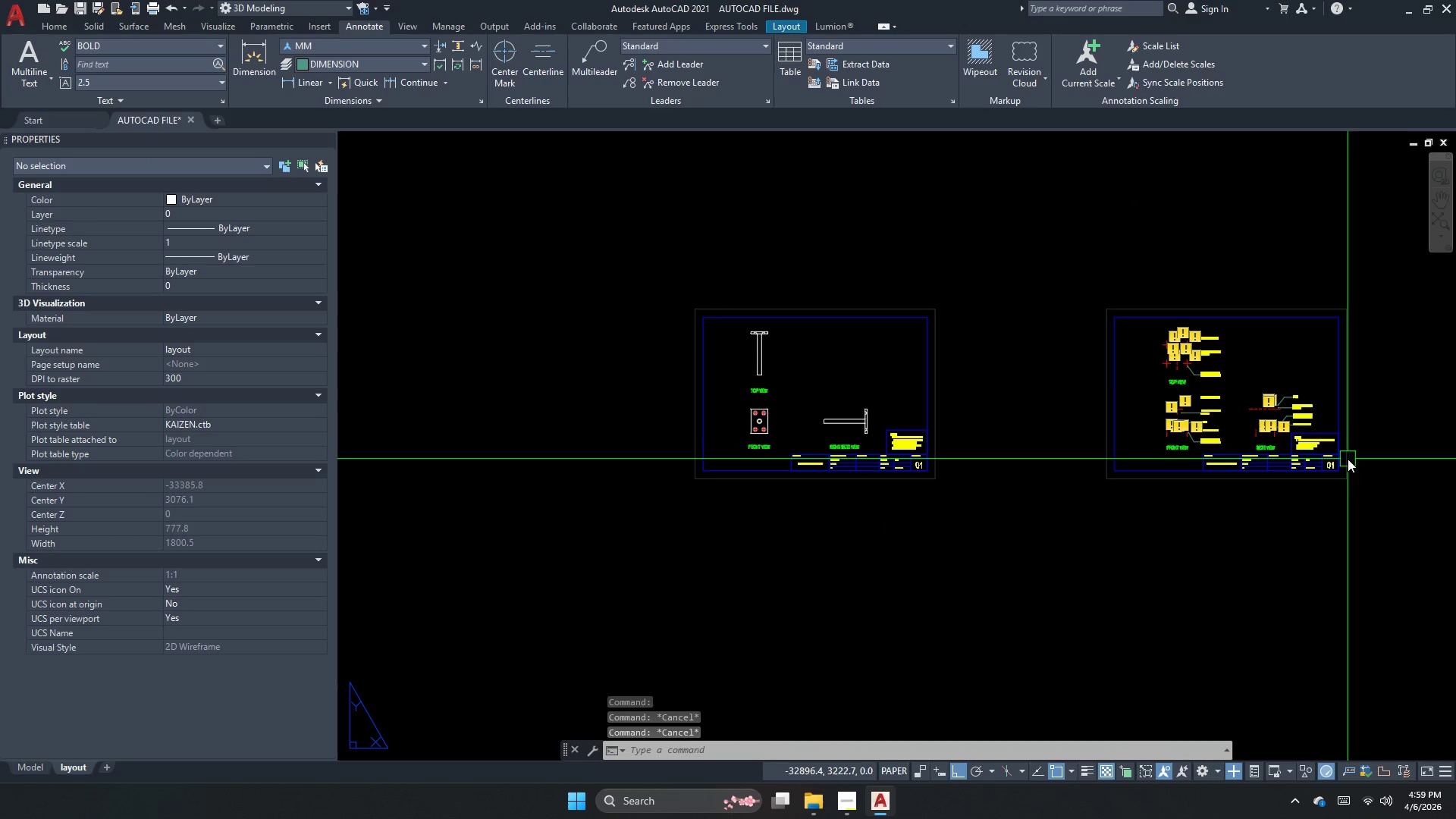 
scroll: coordinate [774, 428], scroll_direction: down, amount: 4.0
 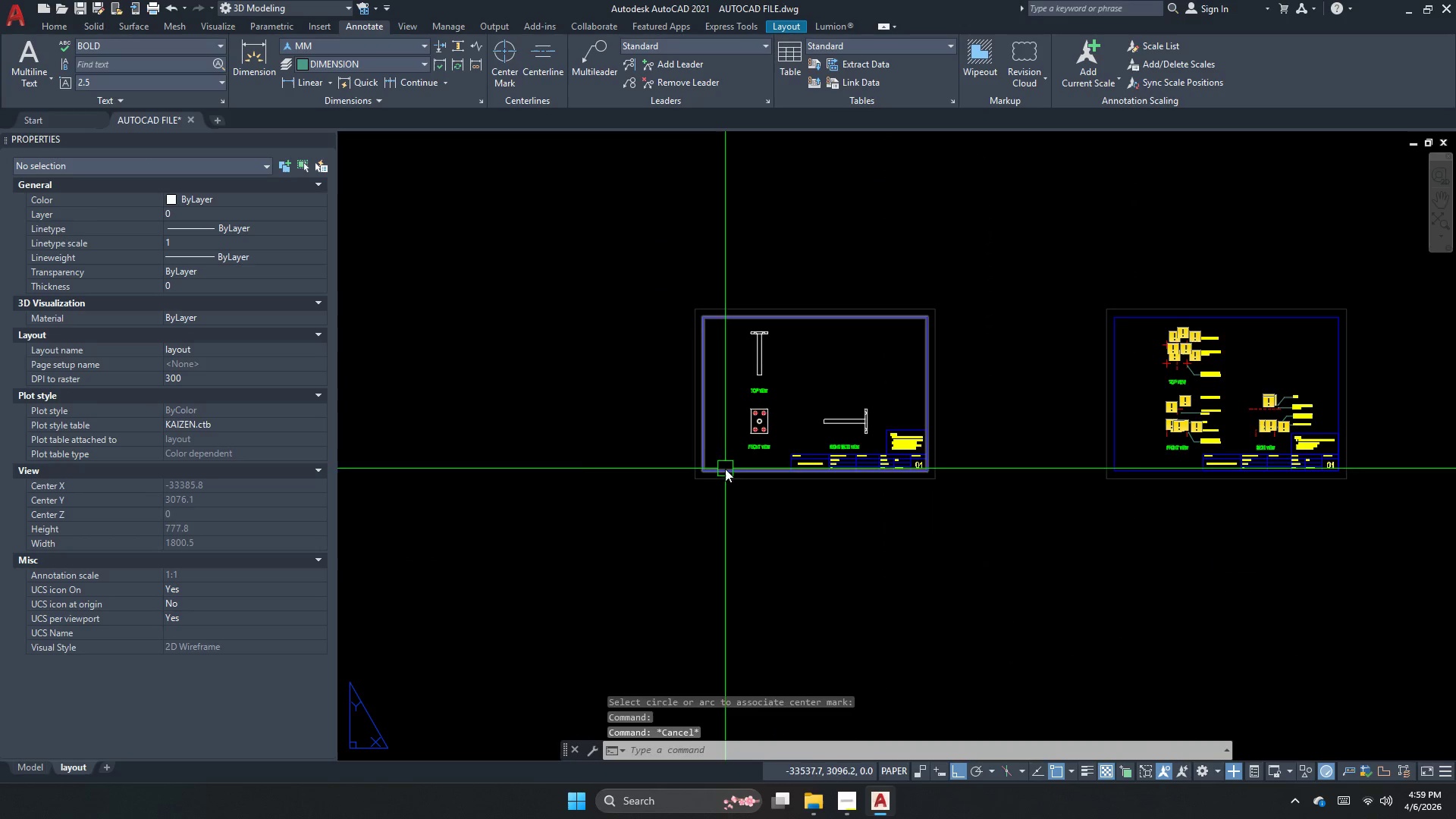 
wait(5.02)
 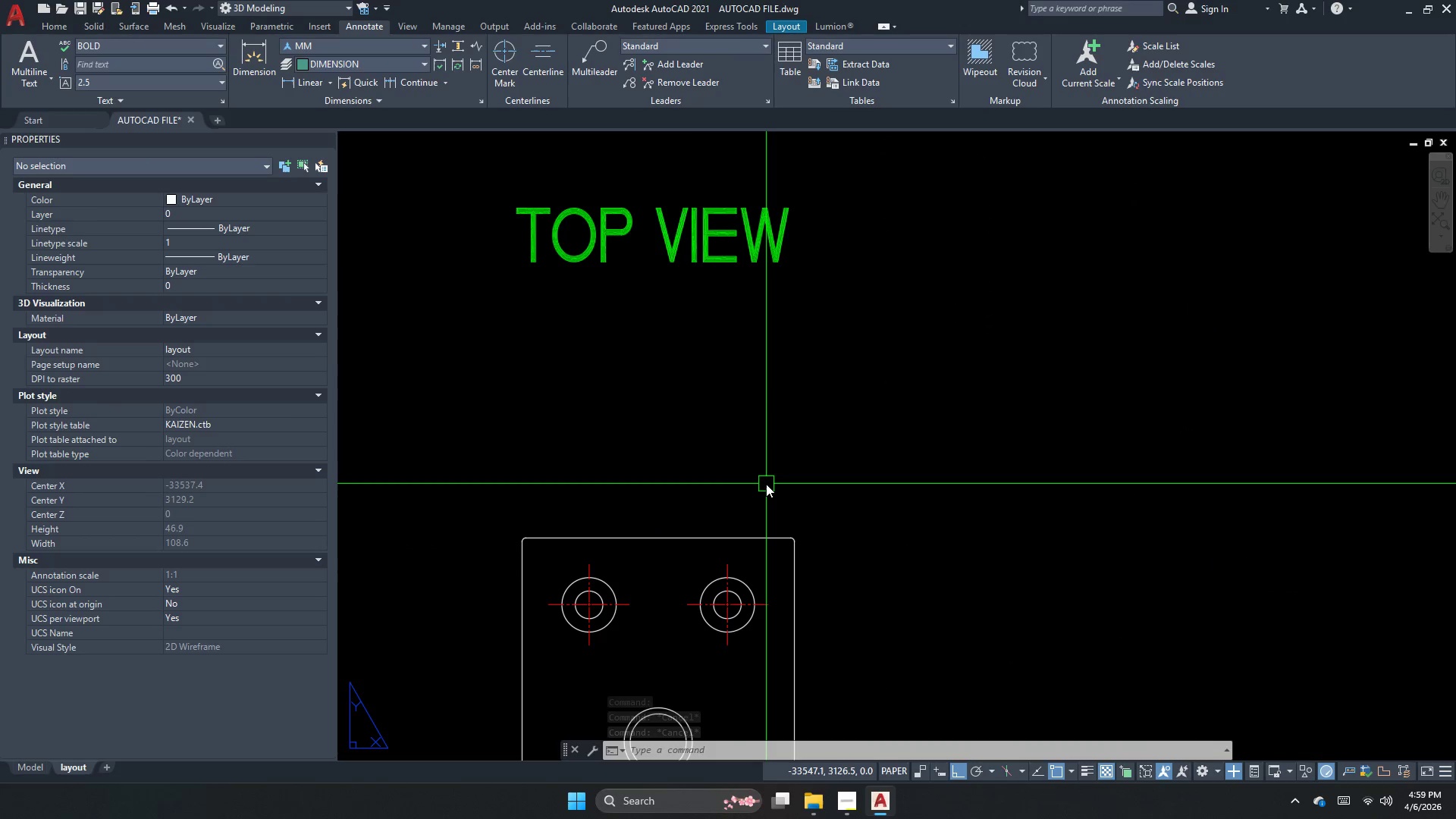 
key(Escape)
 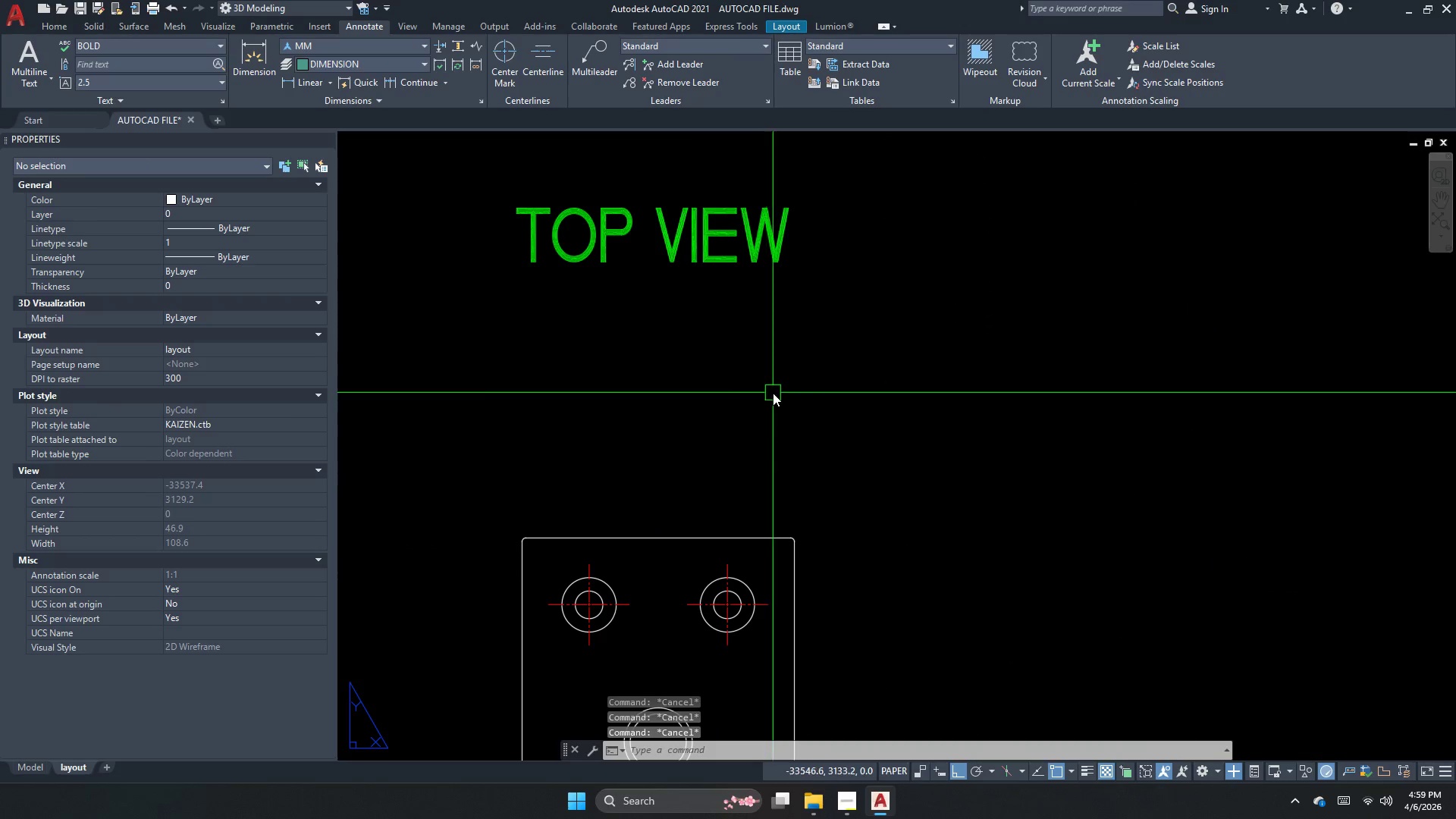 
scroll: coordinate [780, 375], scroll_direction: up, amount: 8.0
 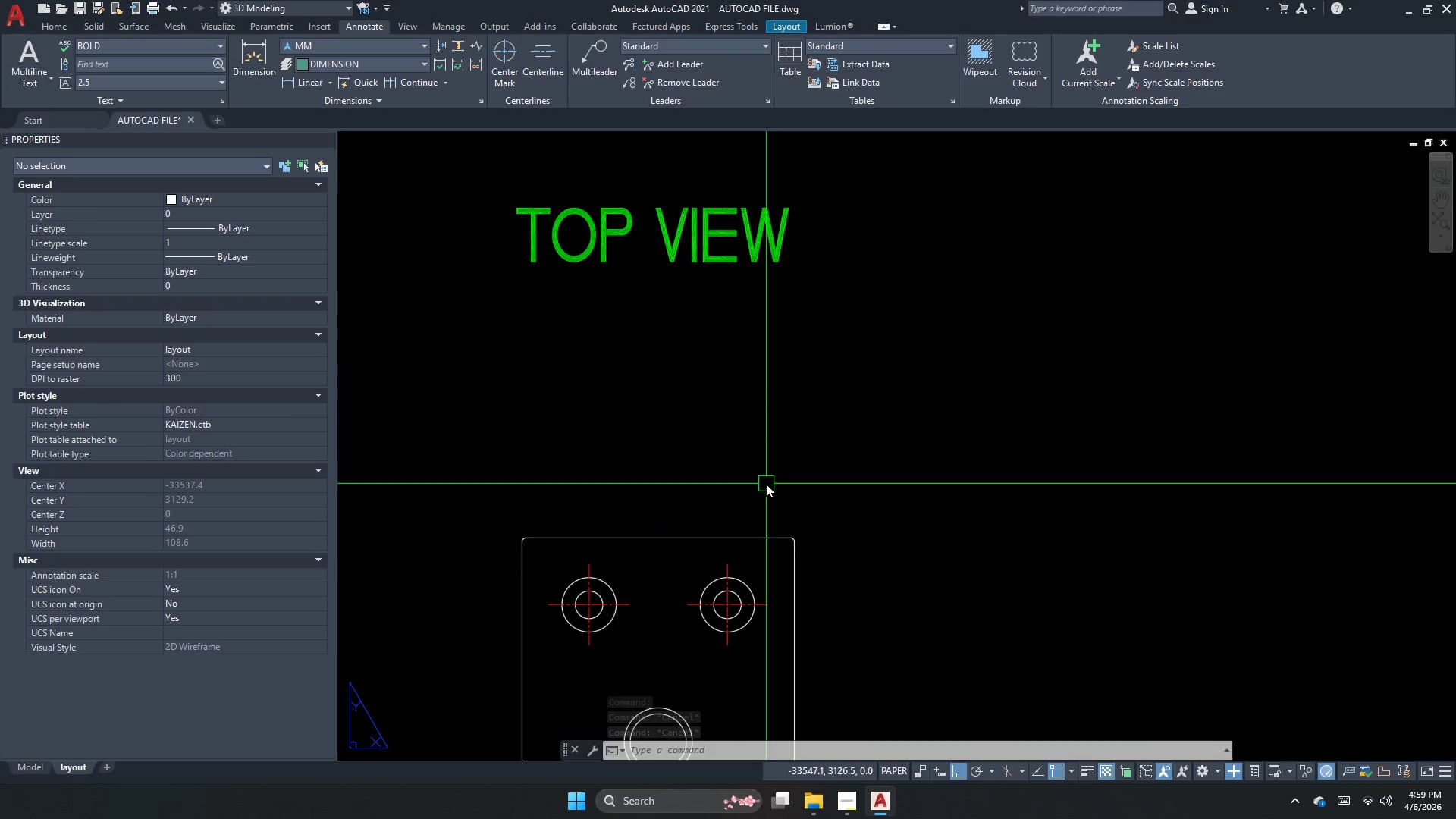 
key(Escape)
type(la )
 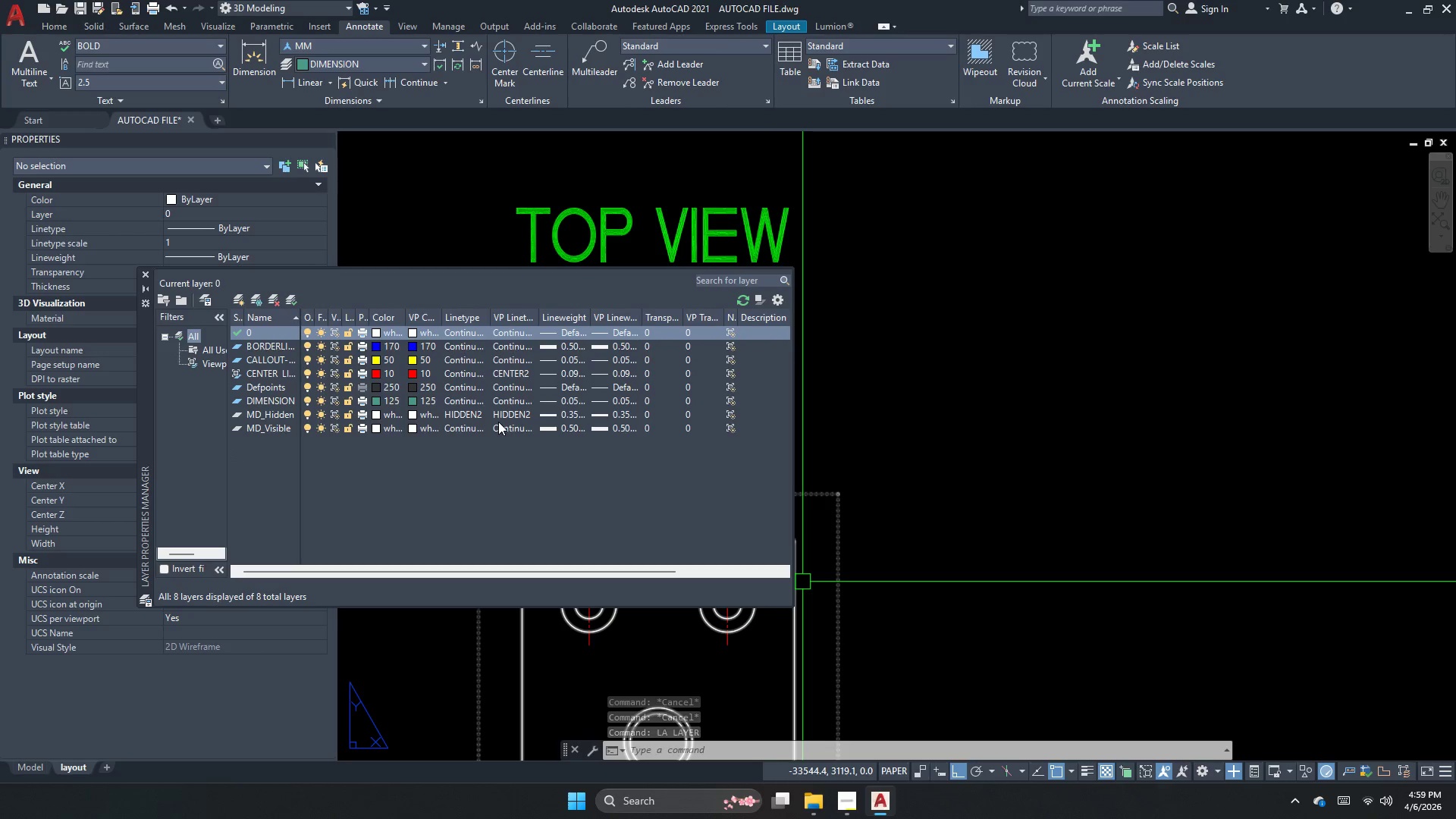 
wait(5.78)
 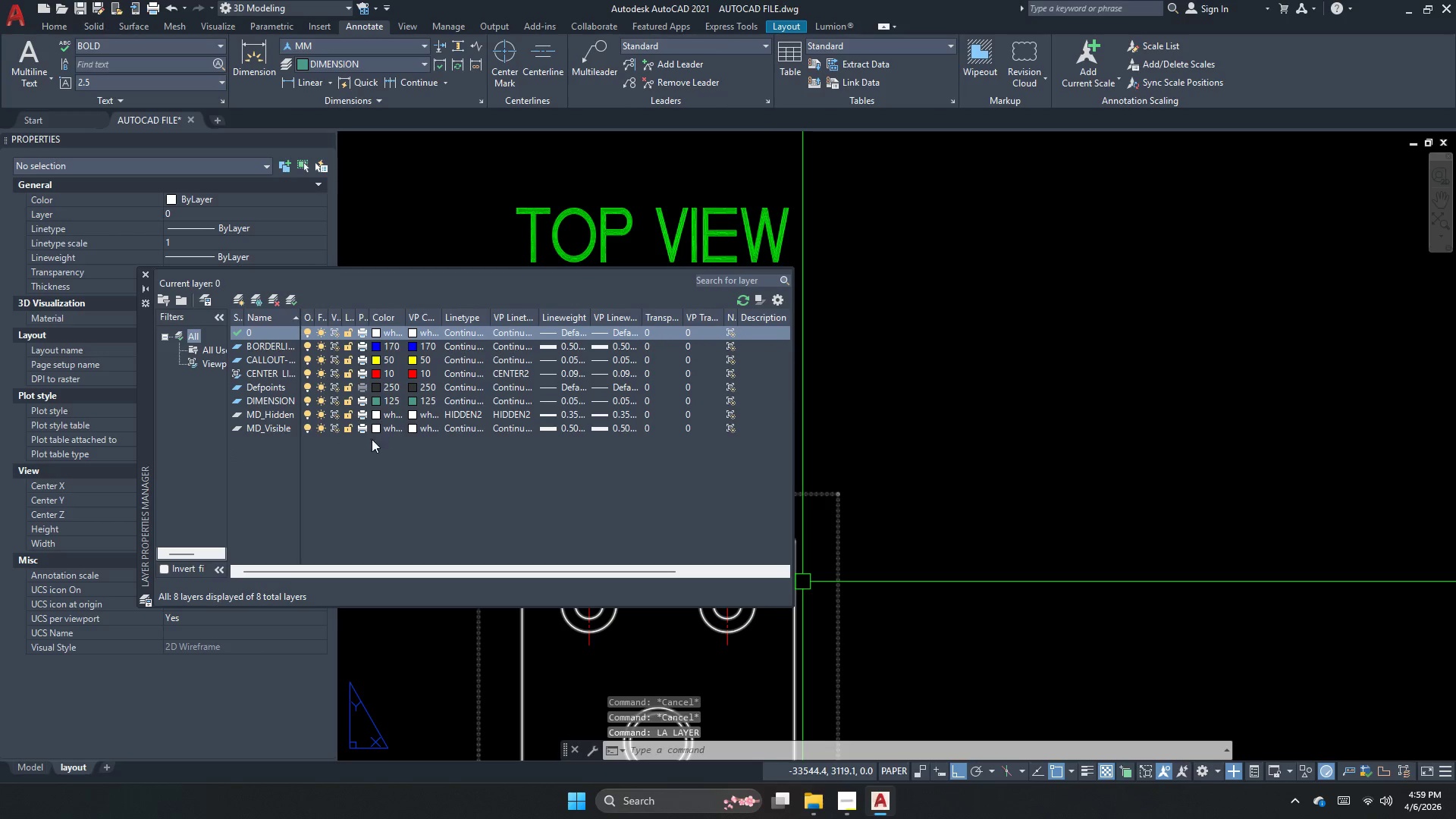 
double_click([573, 415])
 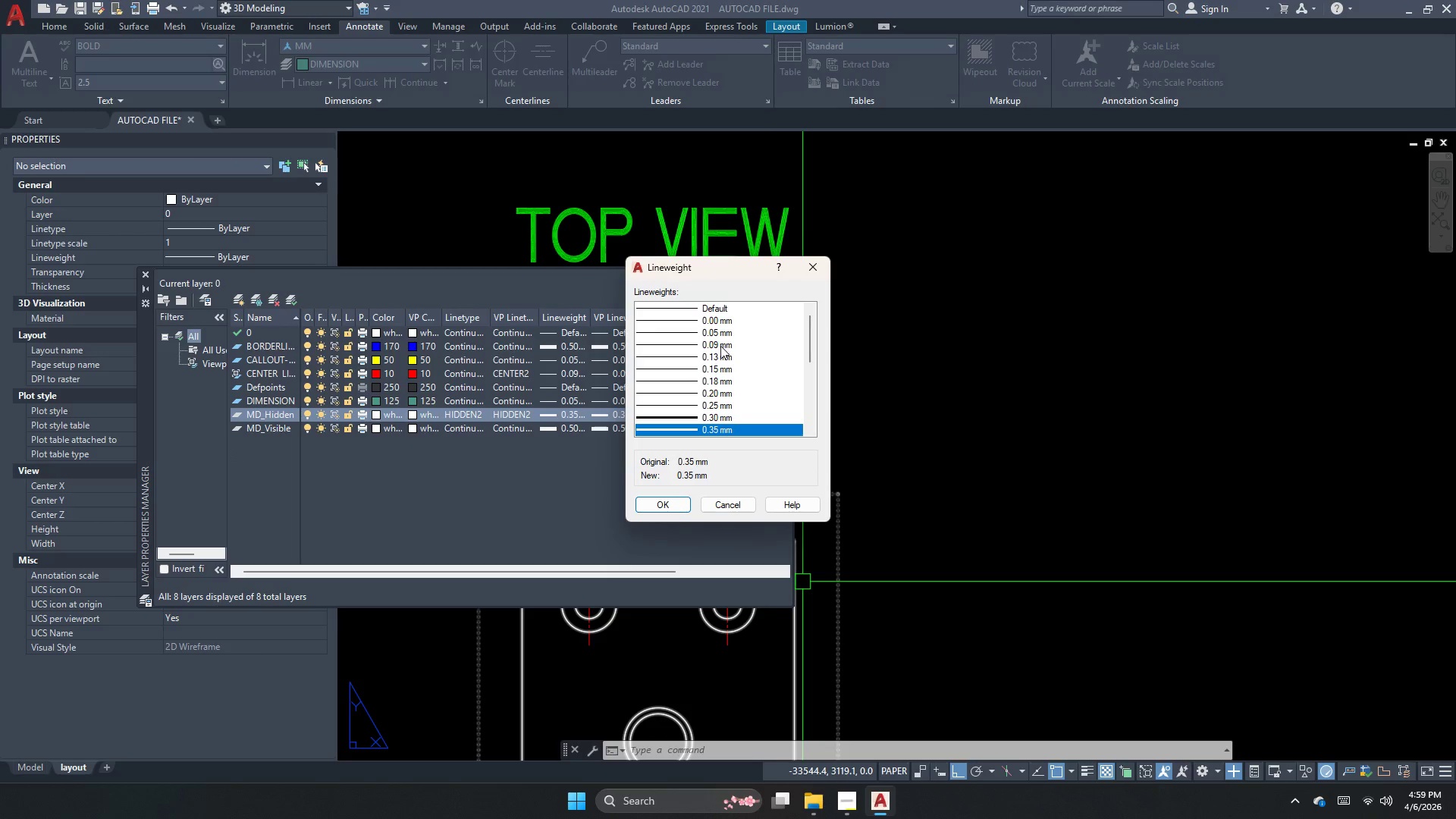 
left_click([735, 336])
 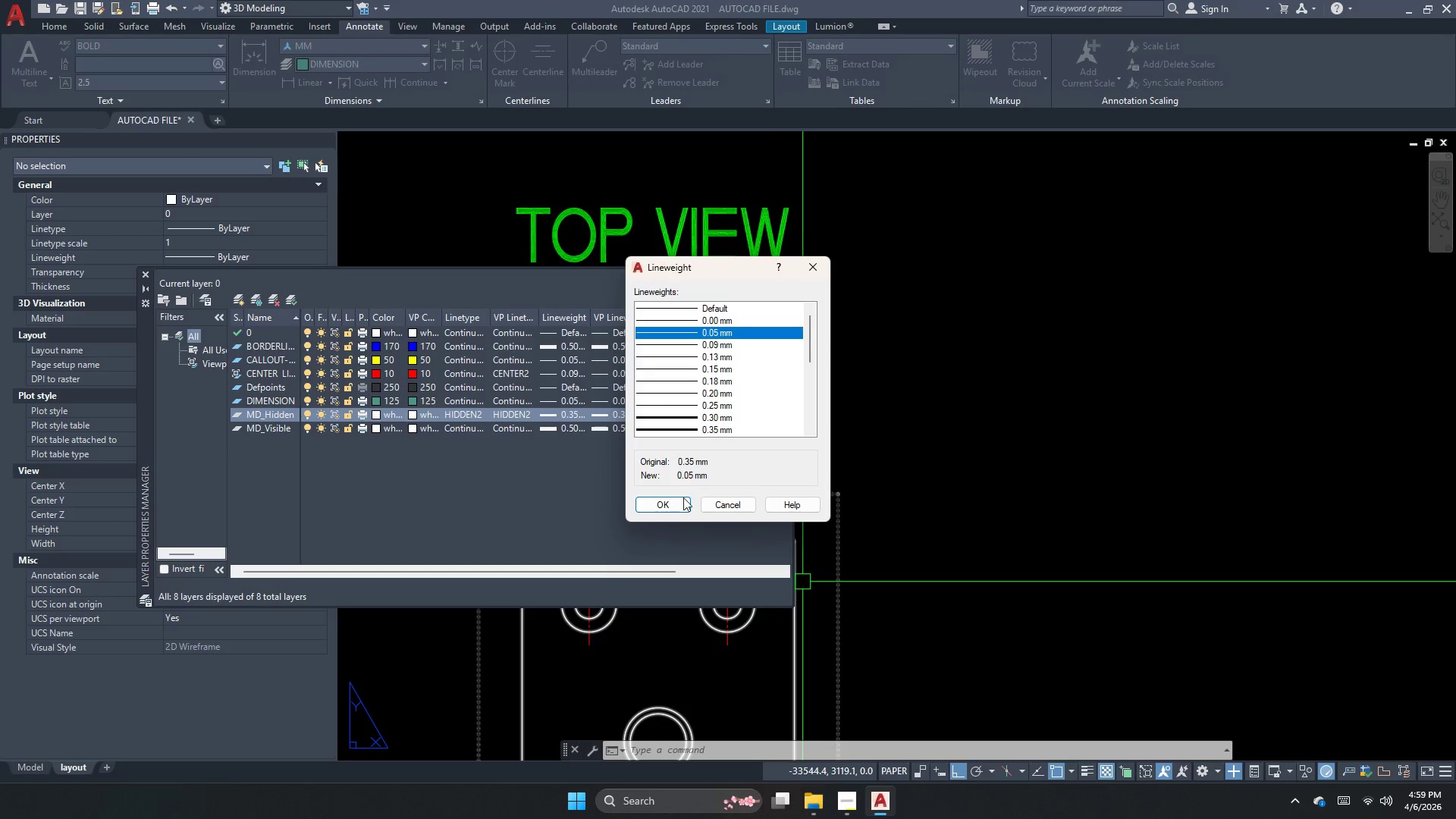 
left_click([676, 500])
 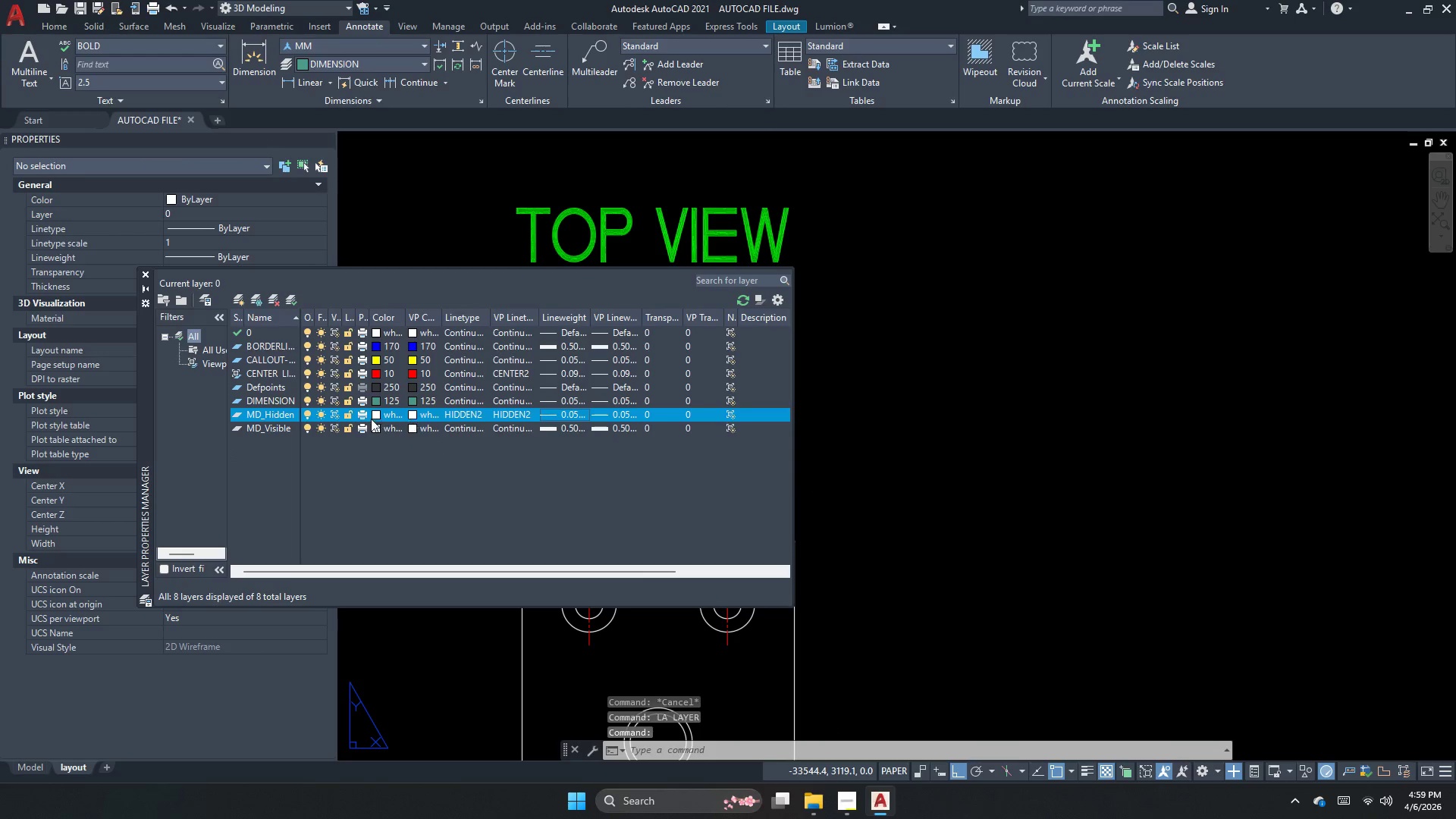 
left_click([378, 416])
 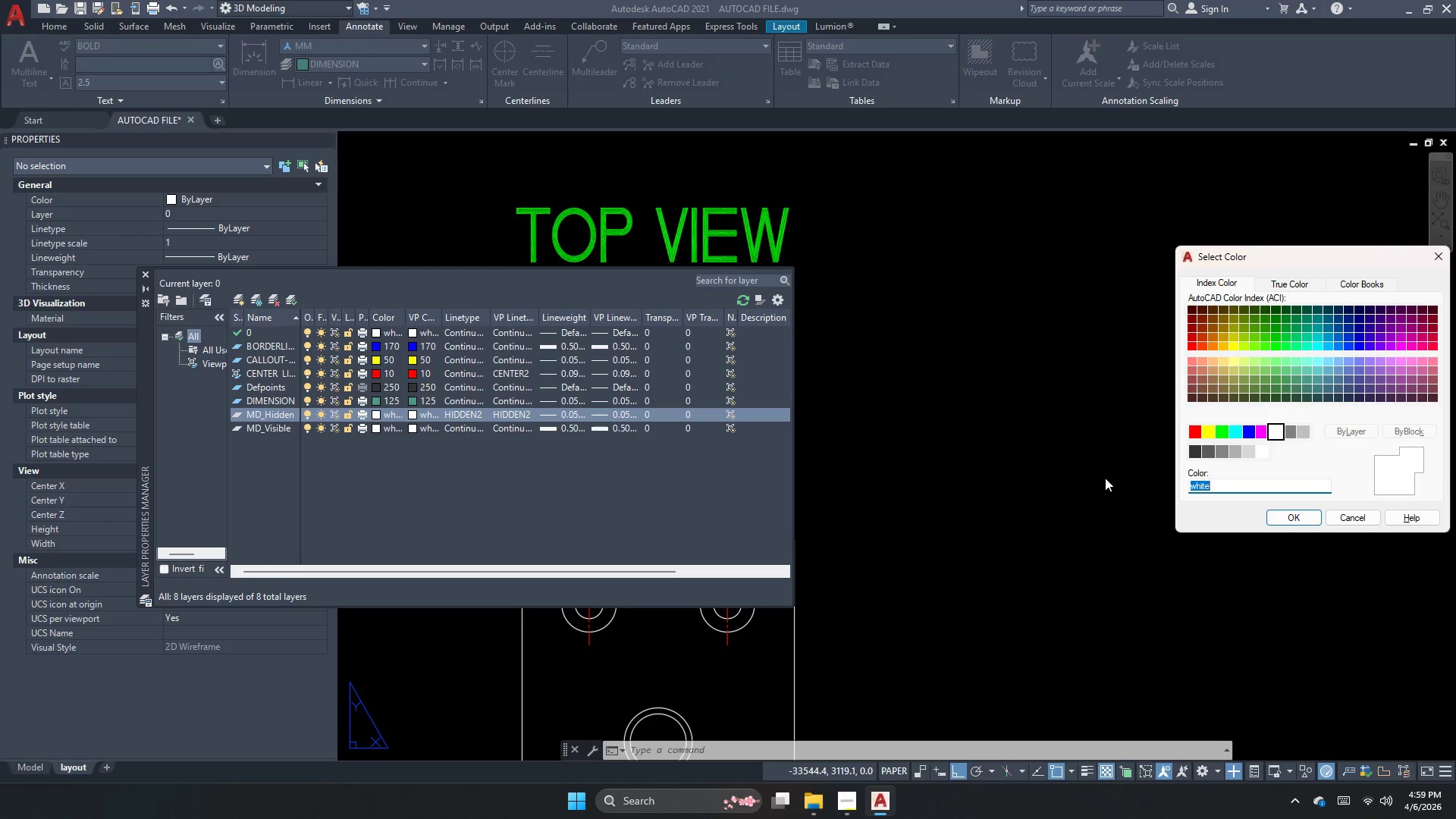 
key(Numpad1)
 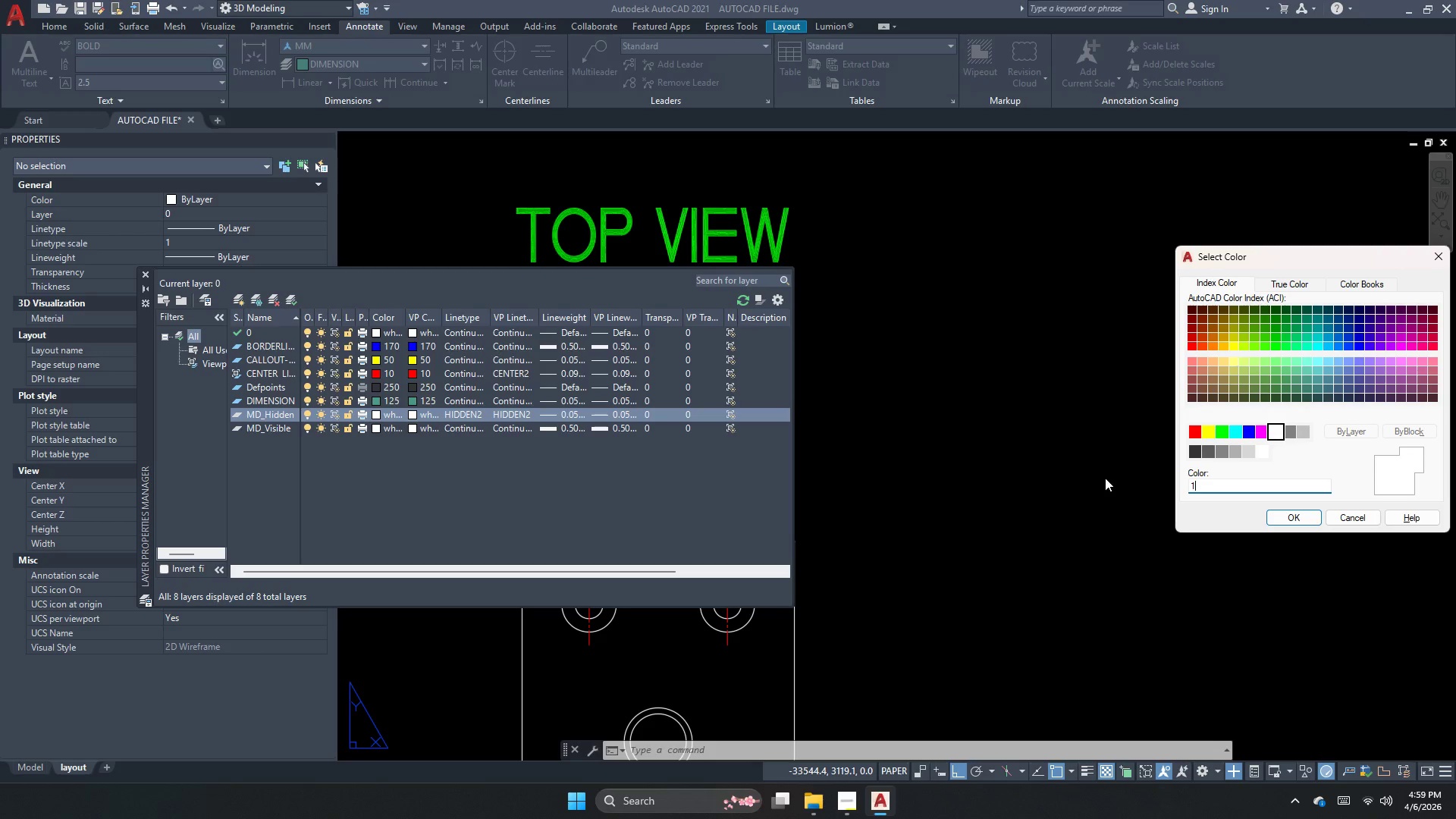 
key(Numpad2)
 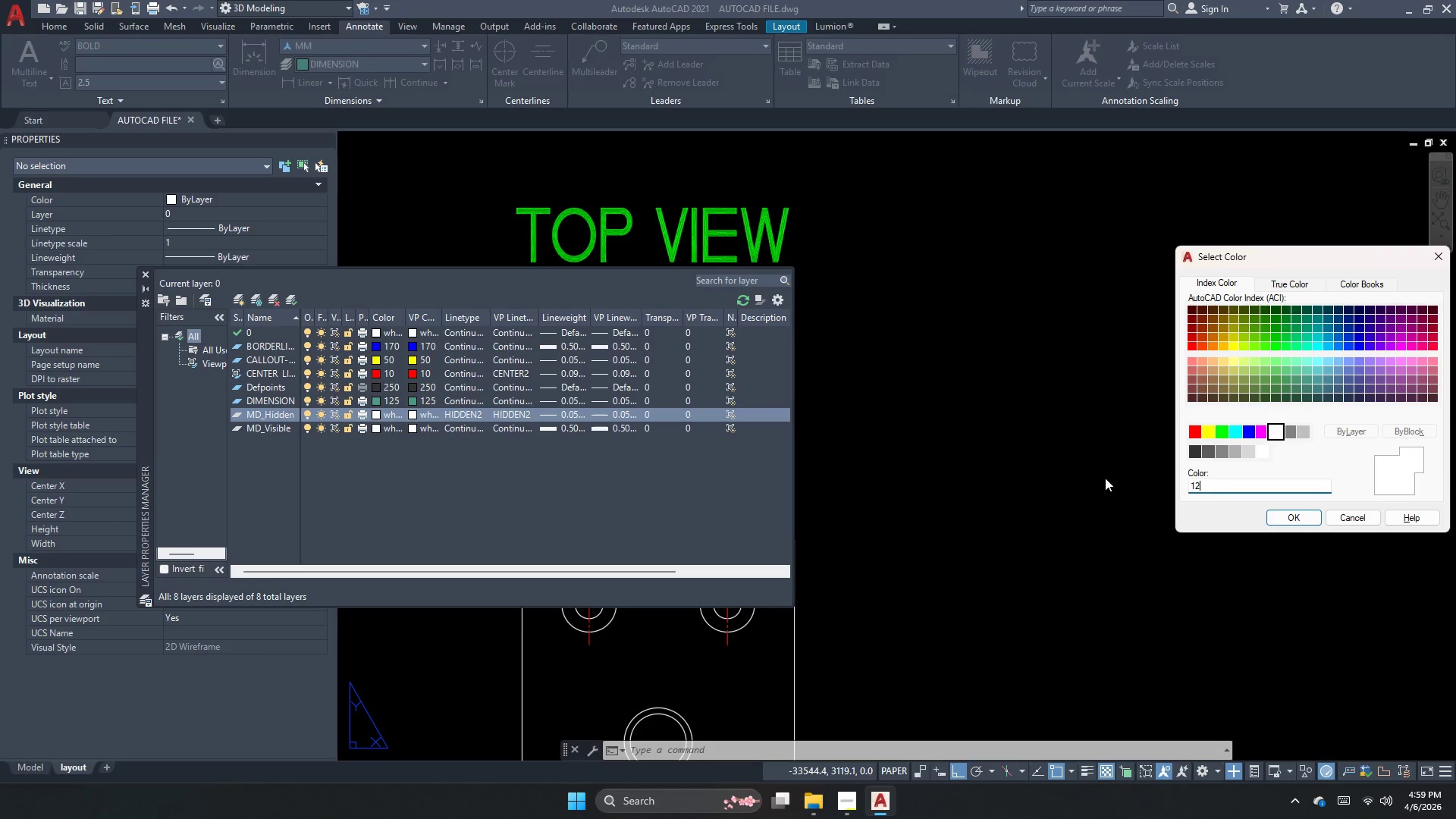 
key(Numpad5)
 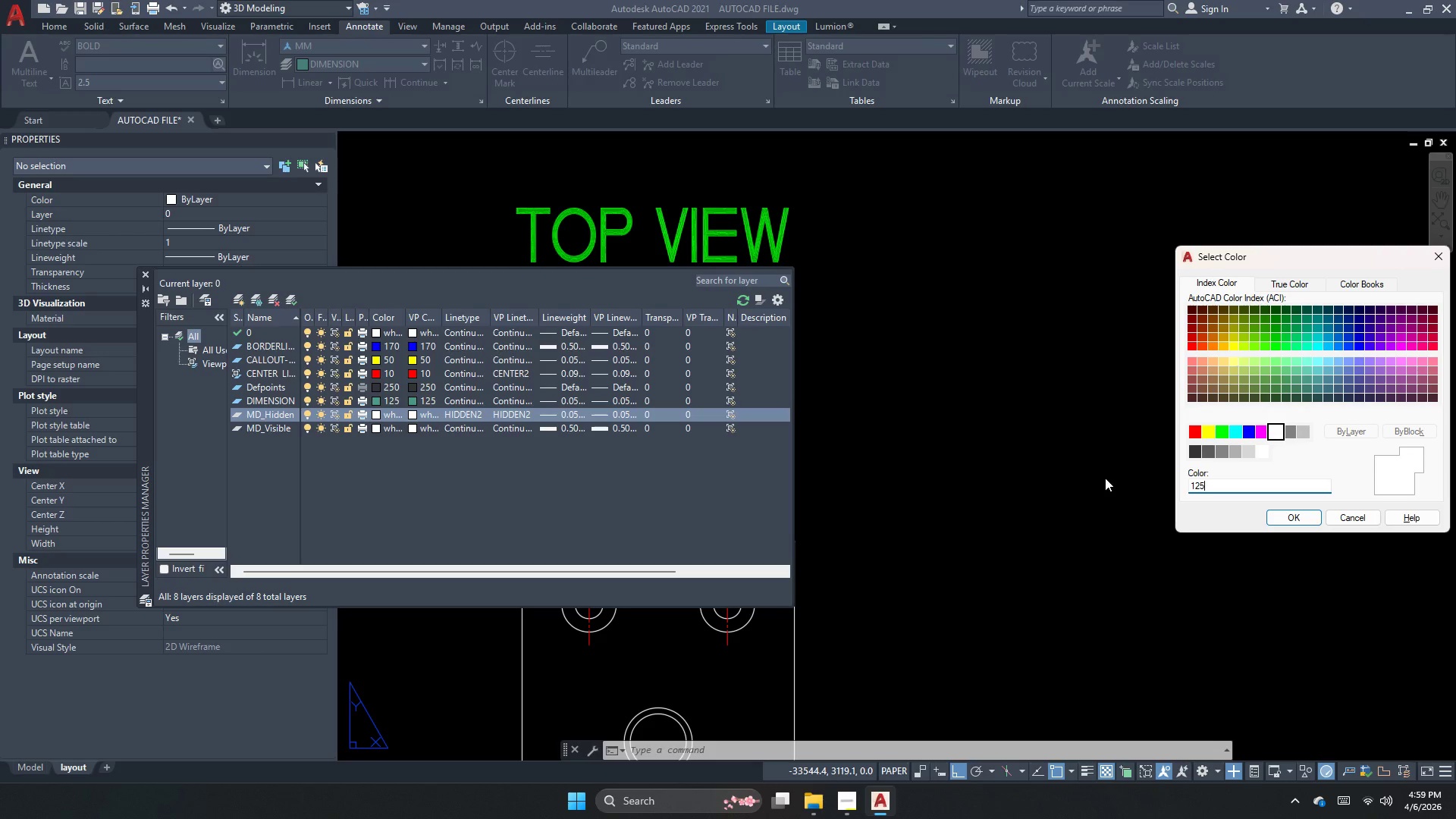 
key(NumpadEnter)
 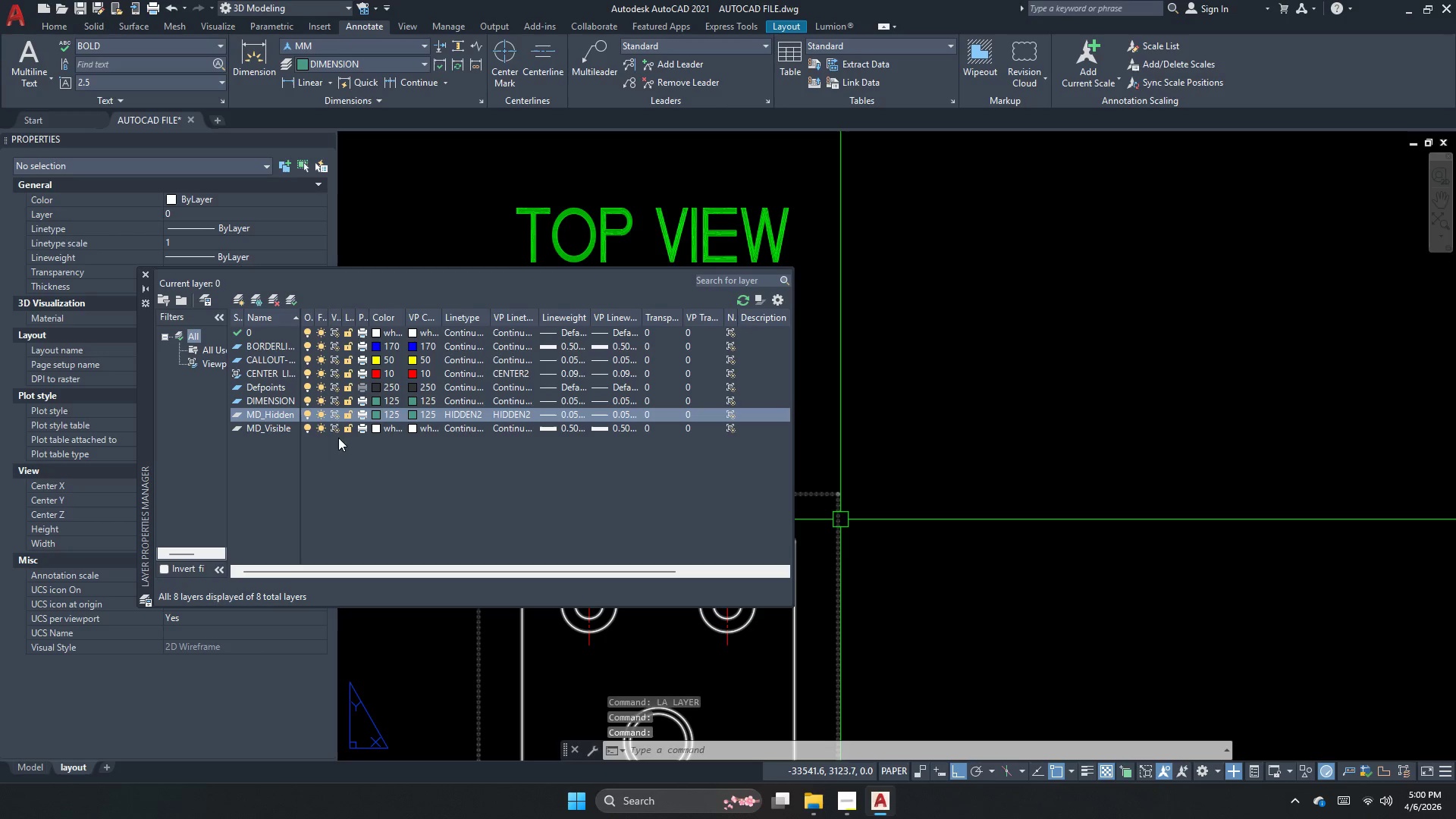 
left_click([375, 424])
 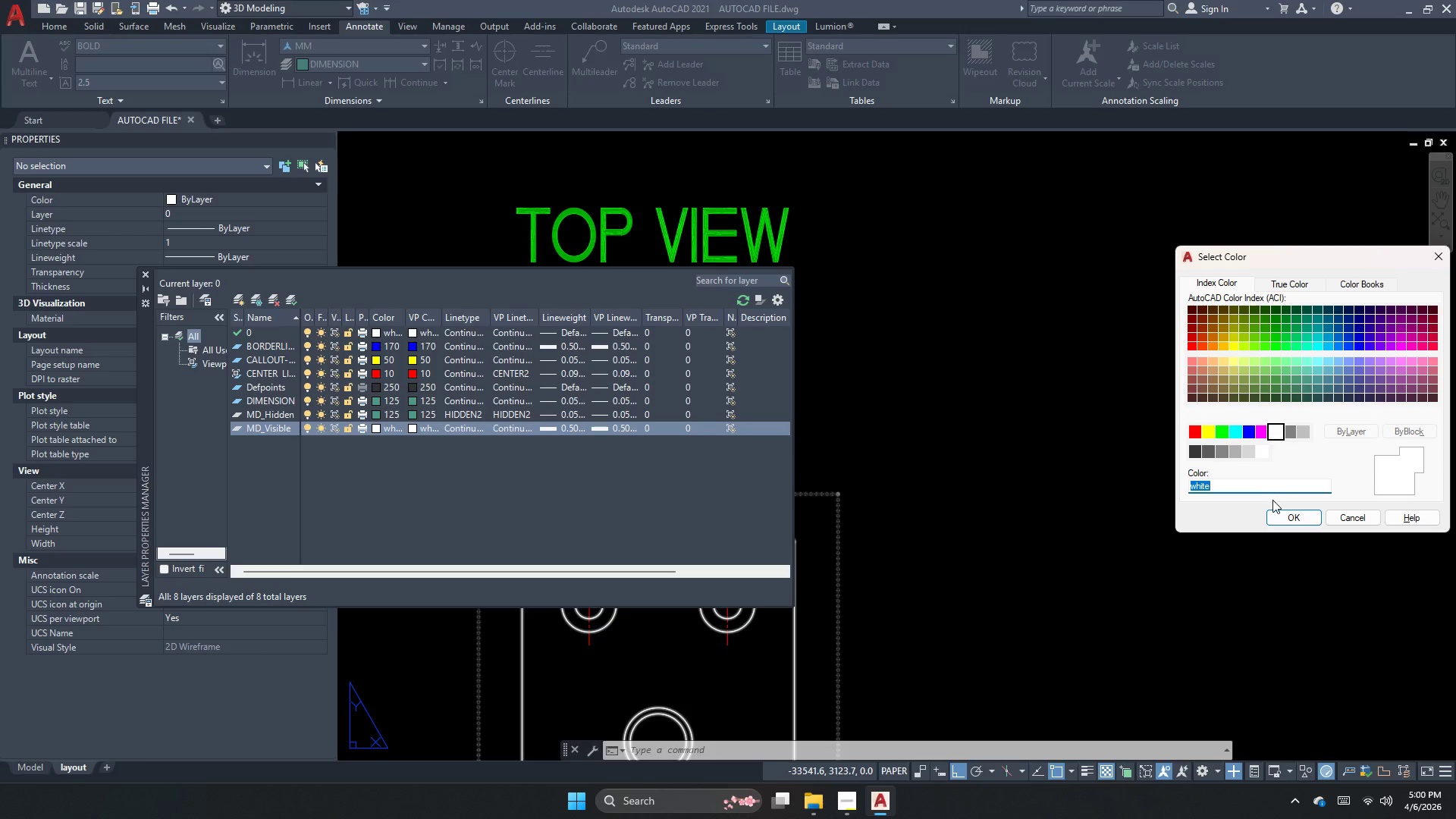 
wait(6.03)
 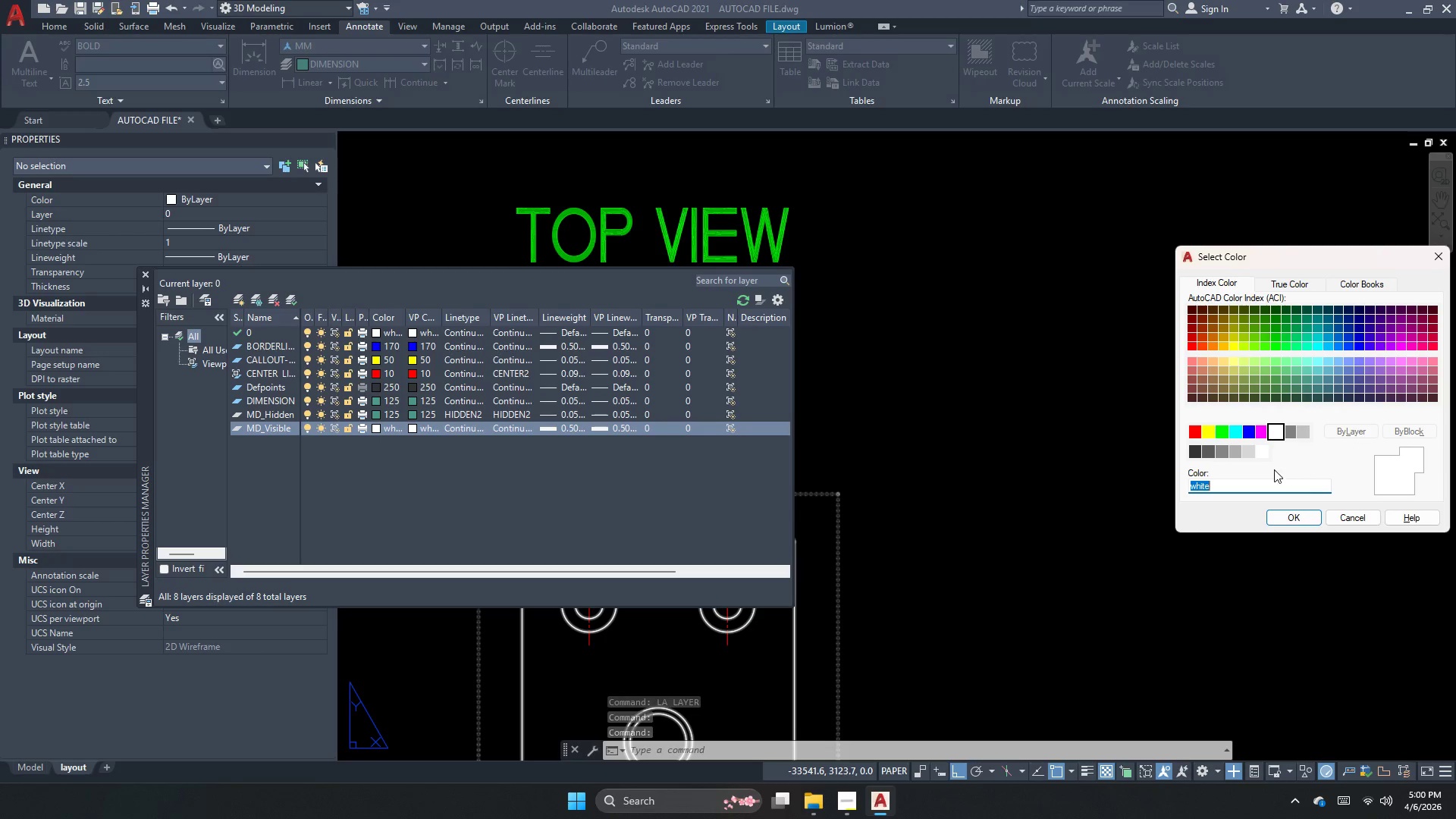 
key(Numpad3)
 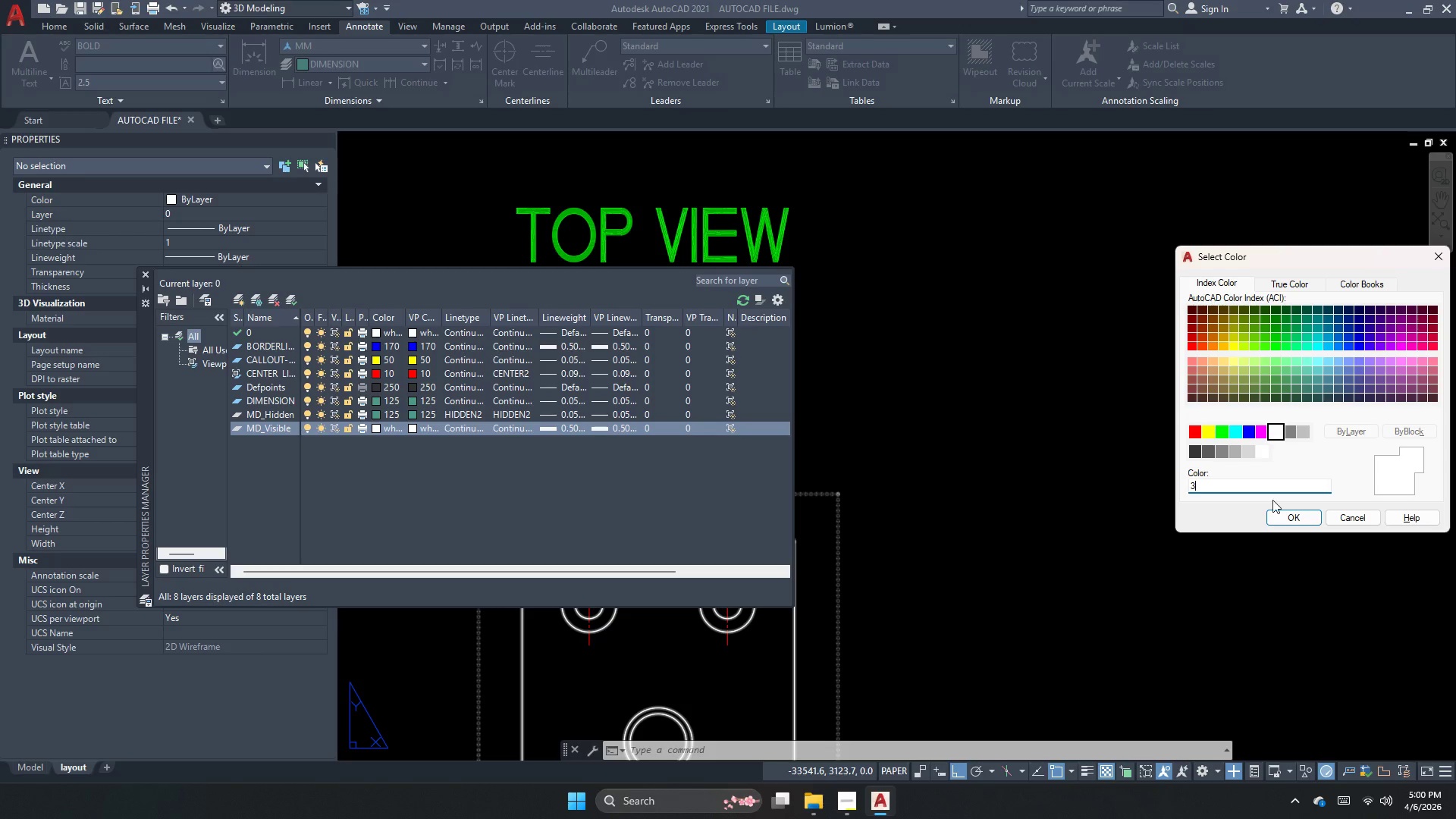 
key(Numpad0)
 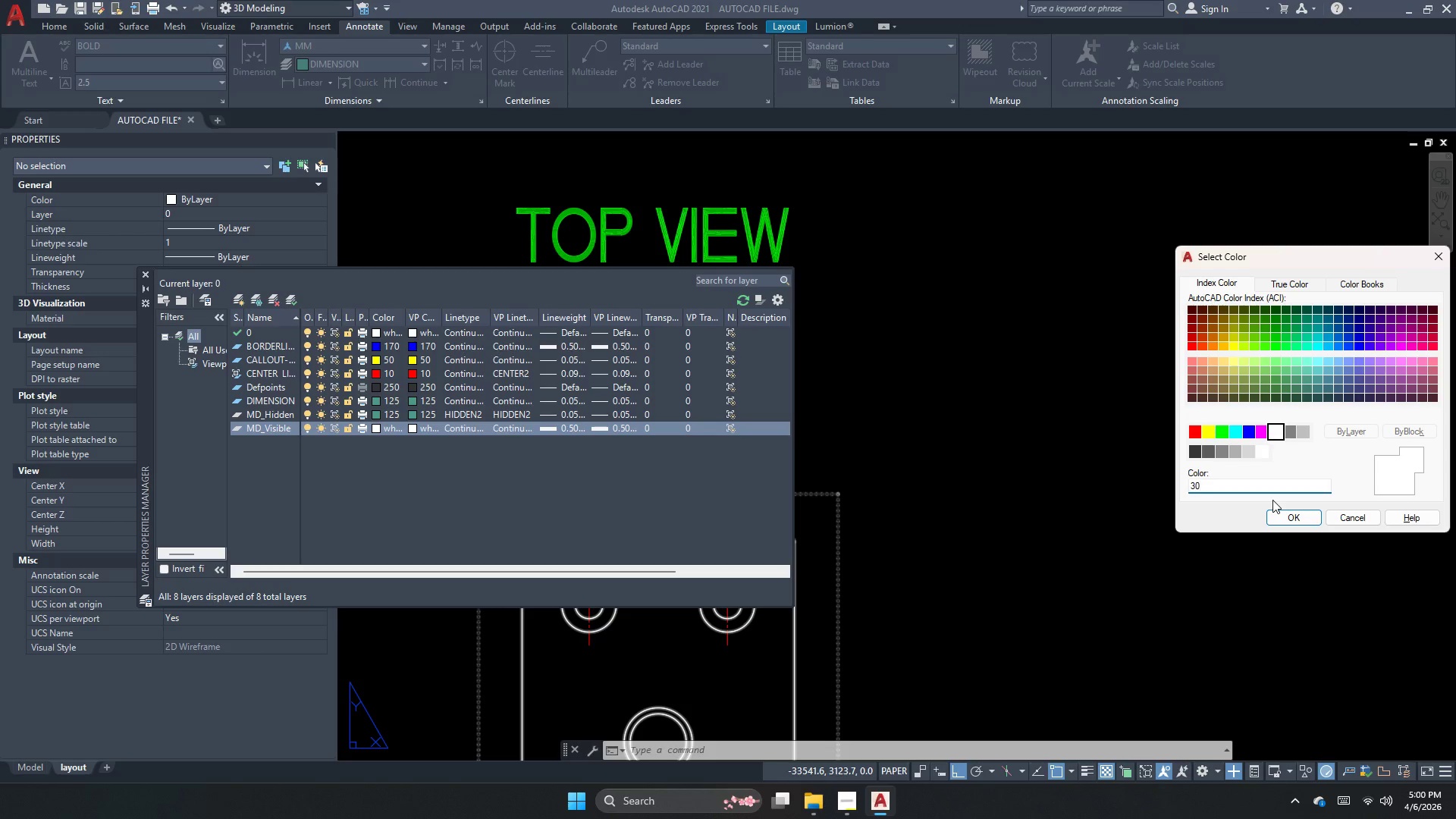 
key(Backspace)
 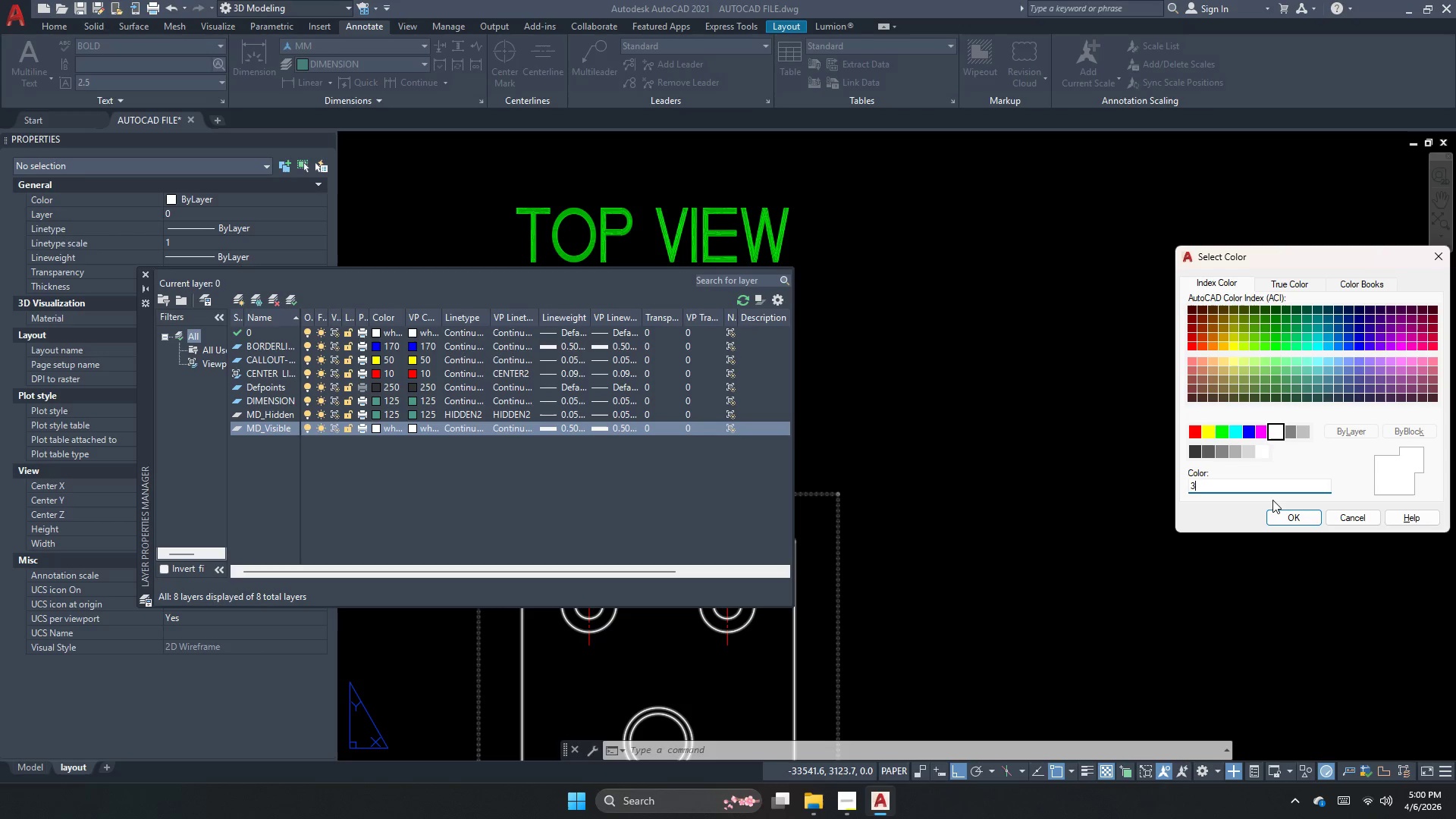 
key(Backspace)
 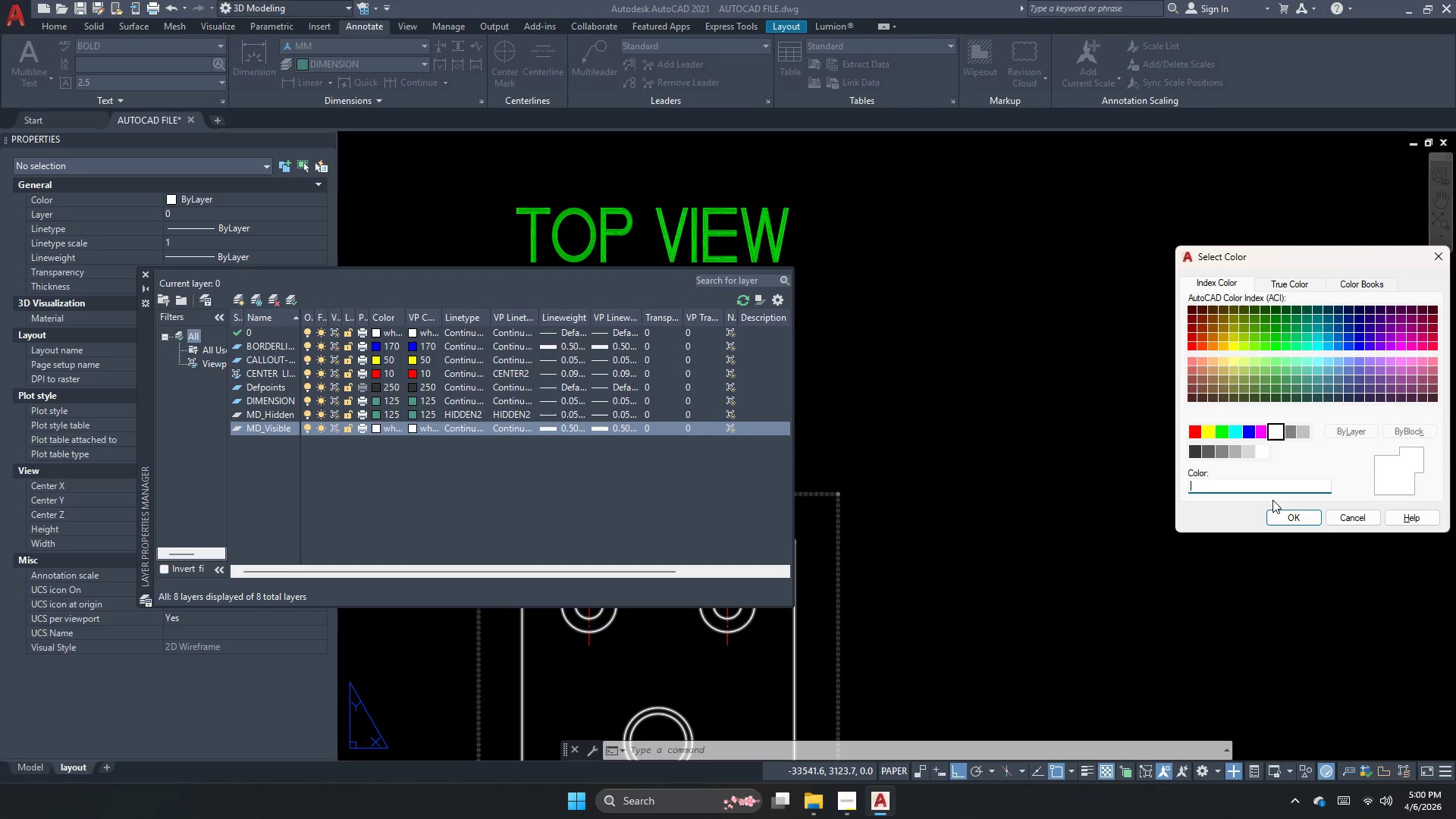 
key(Backspace)
 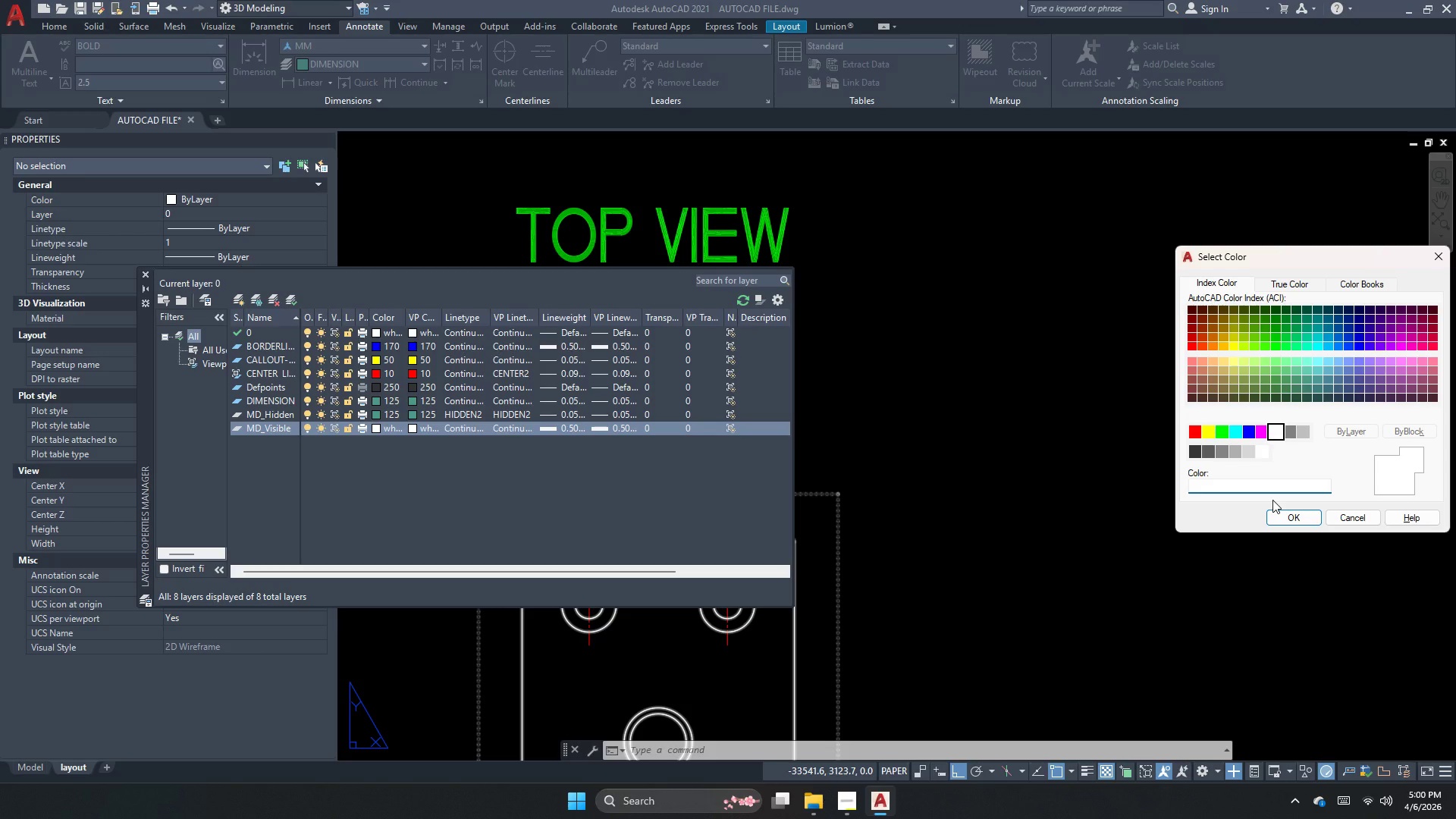 
key(Numpad1)
 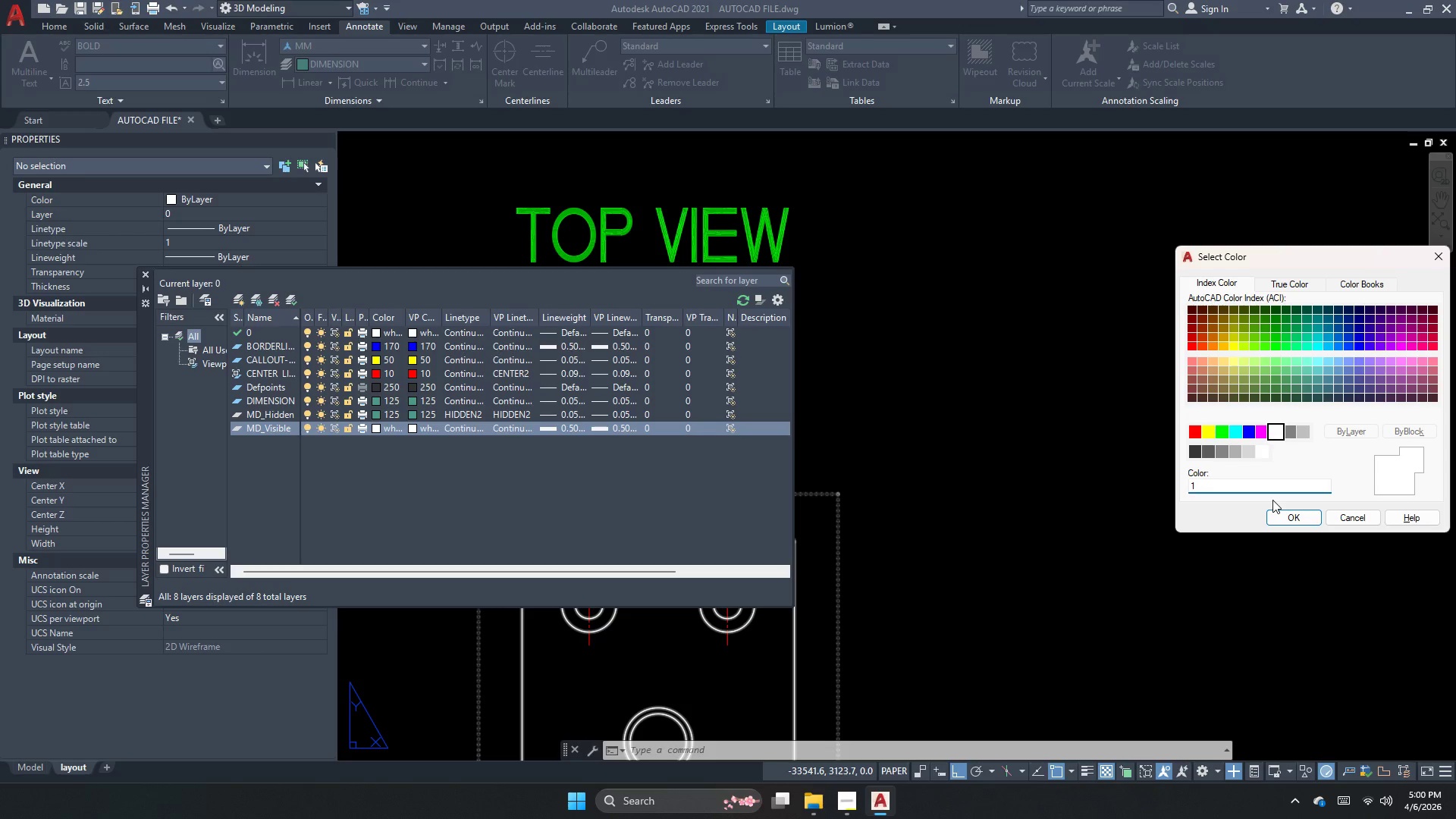 
key(Backspace)
 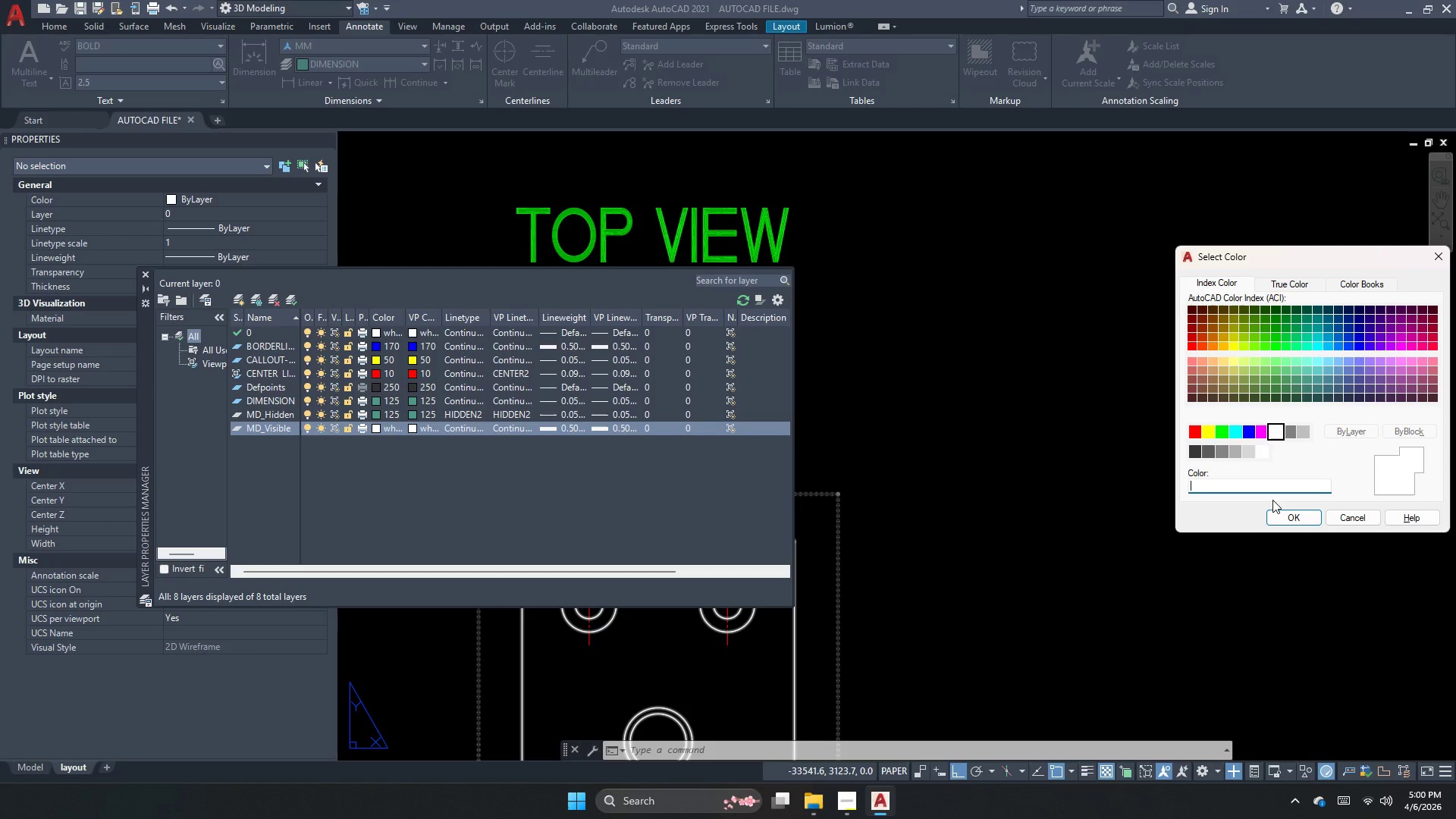 
key(Backspace)
 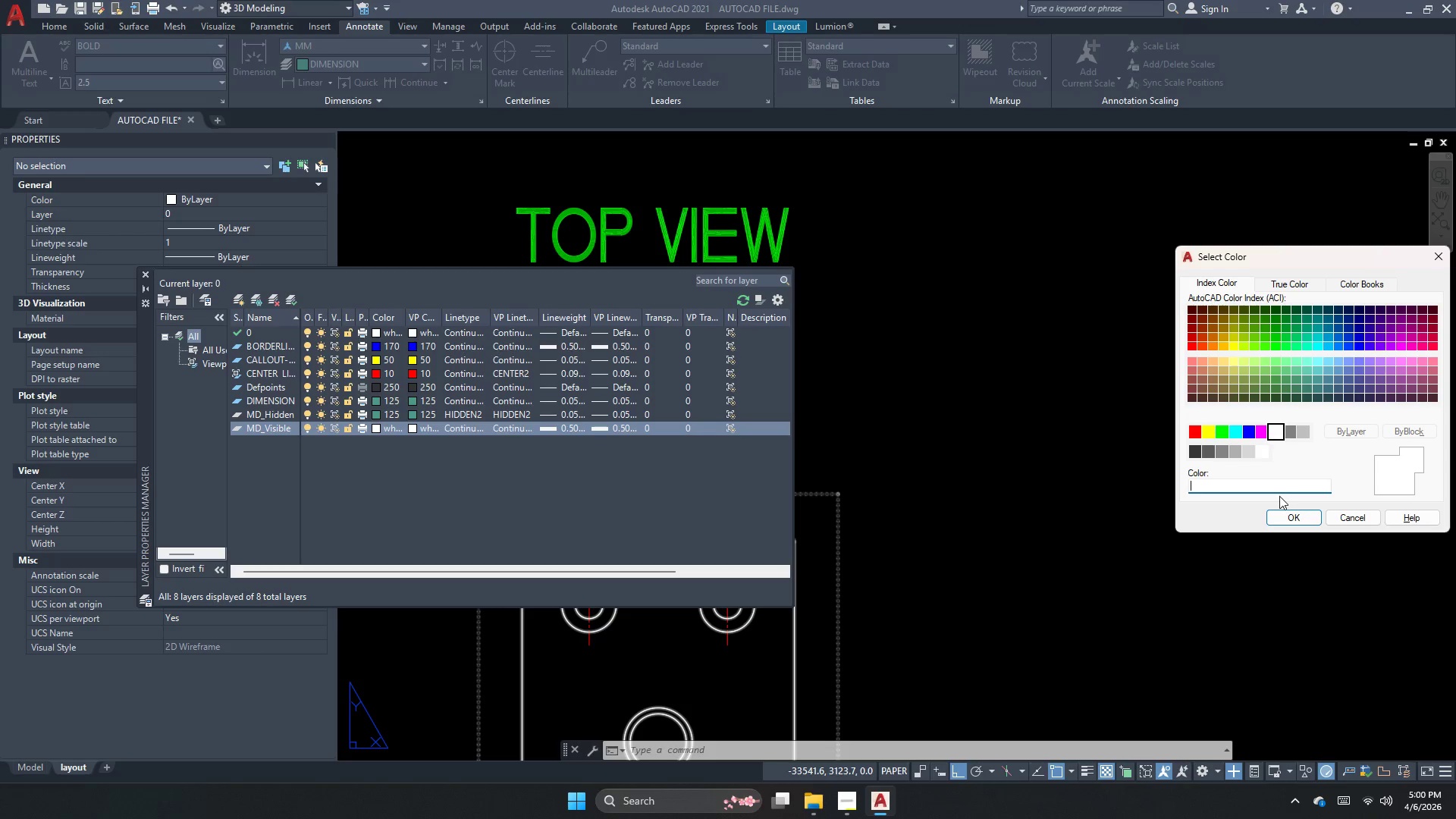 
left_click([1286, 492])
 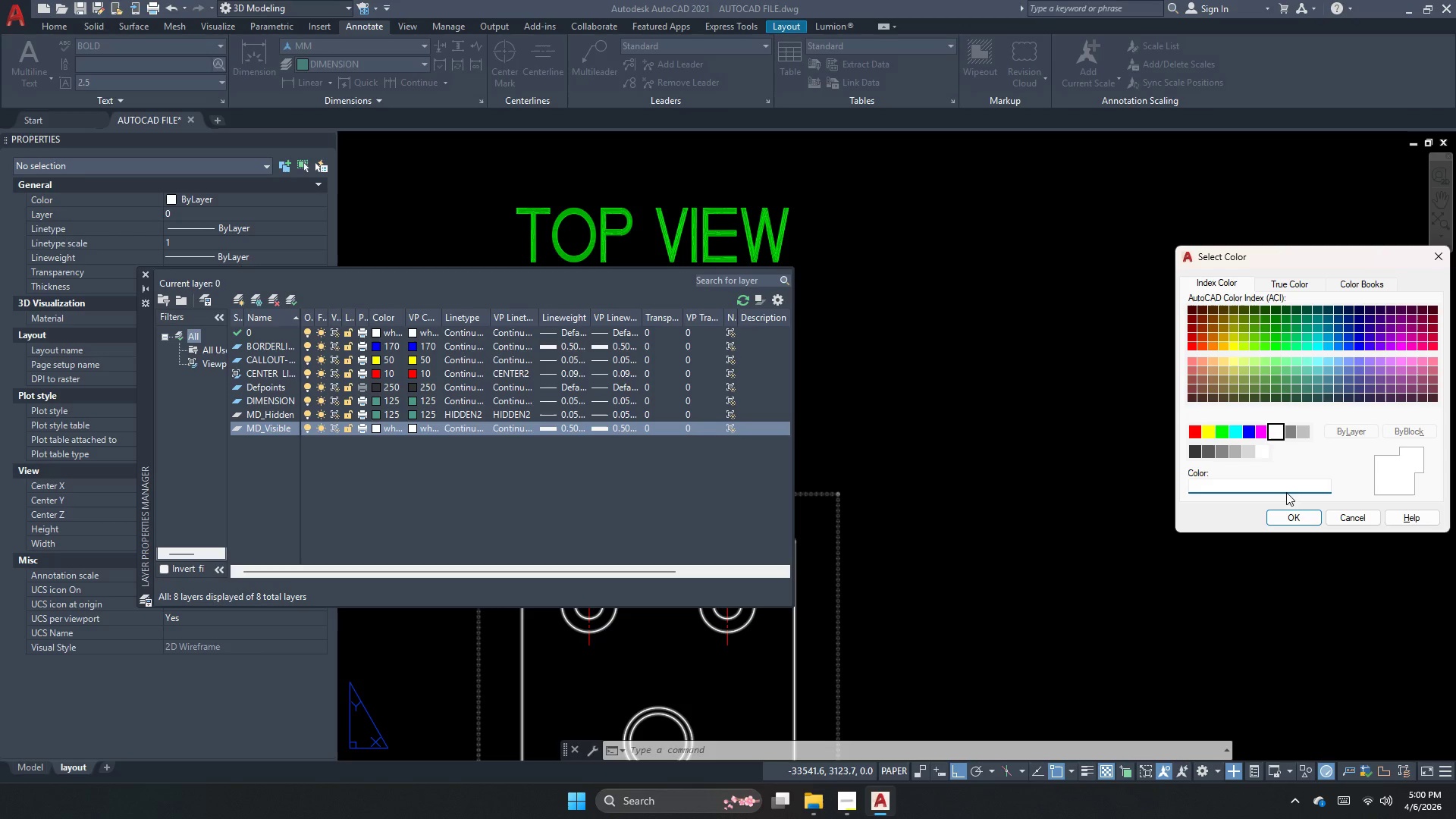 
key(Numpad1)
 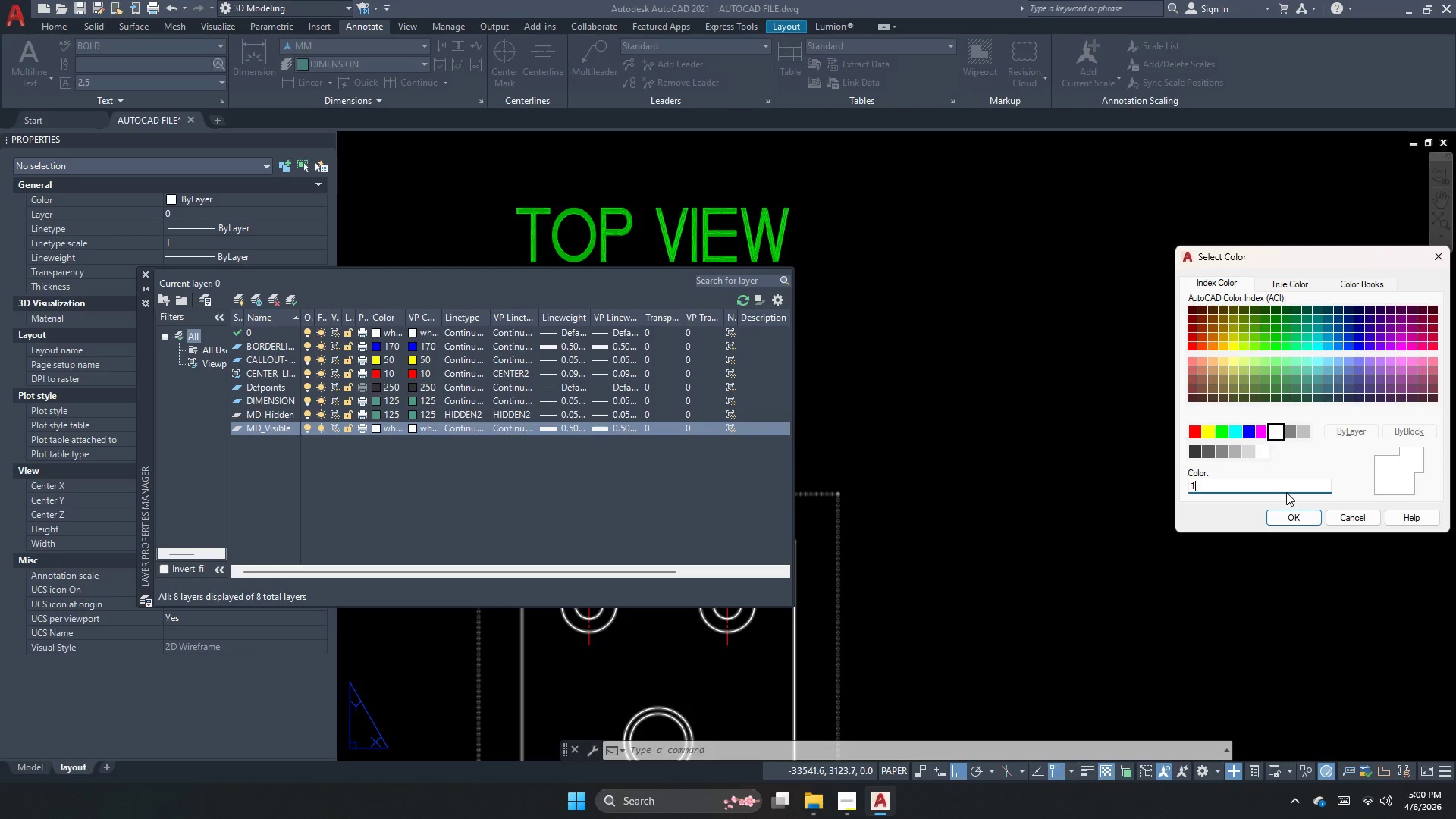 
key(Numpad3)
 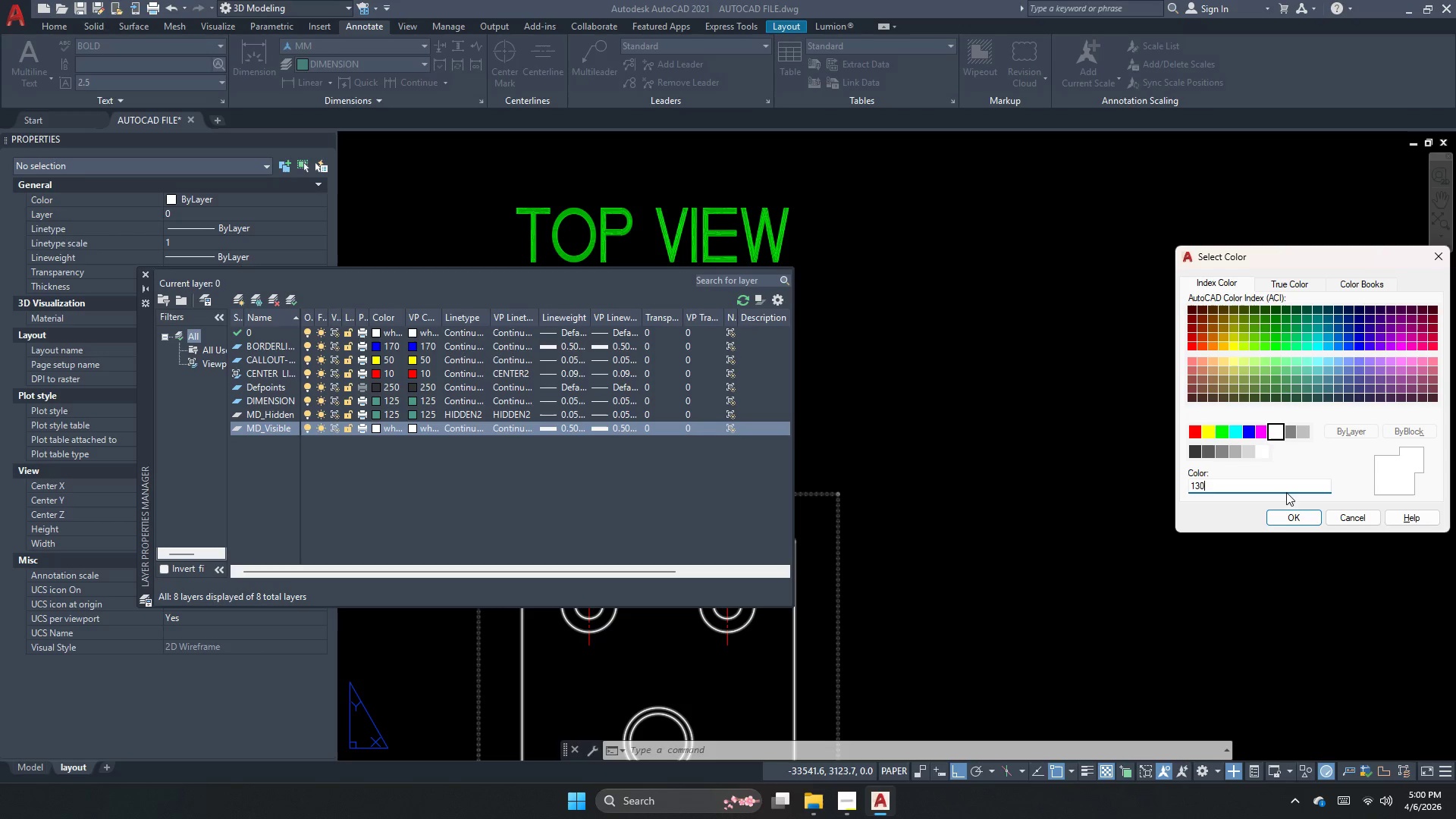 
key(Numpad0)
 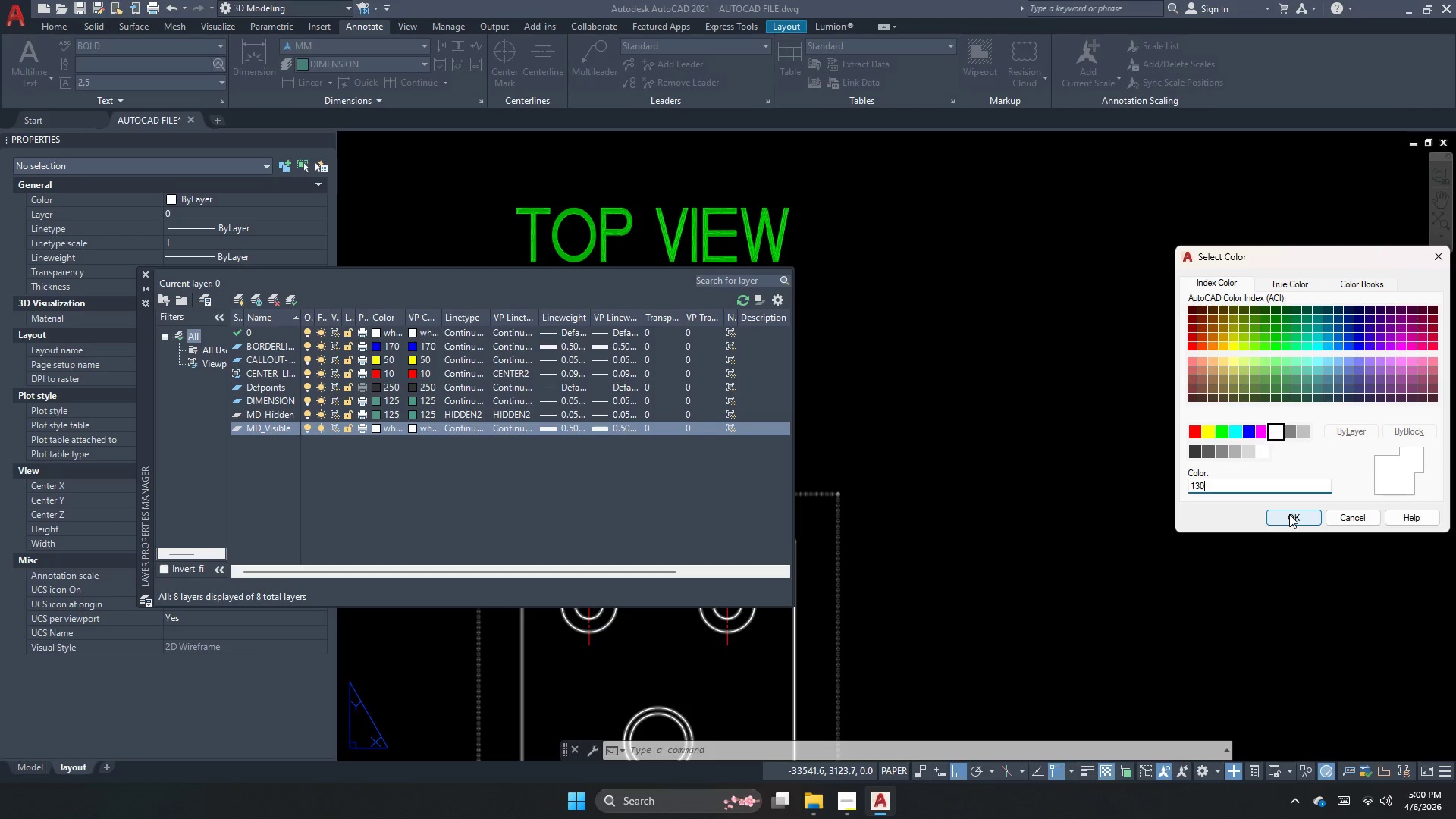 
left_click([1289, 514])
 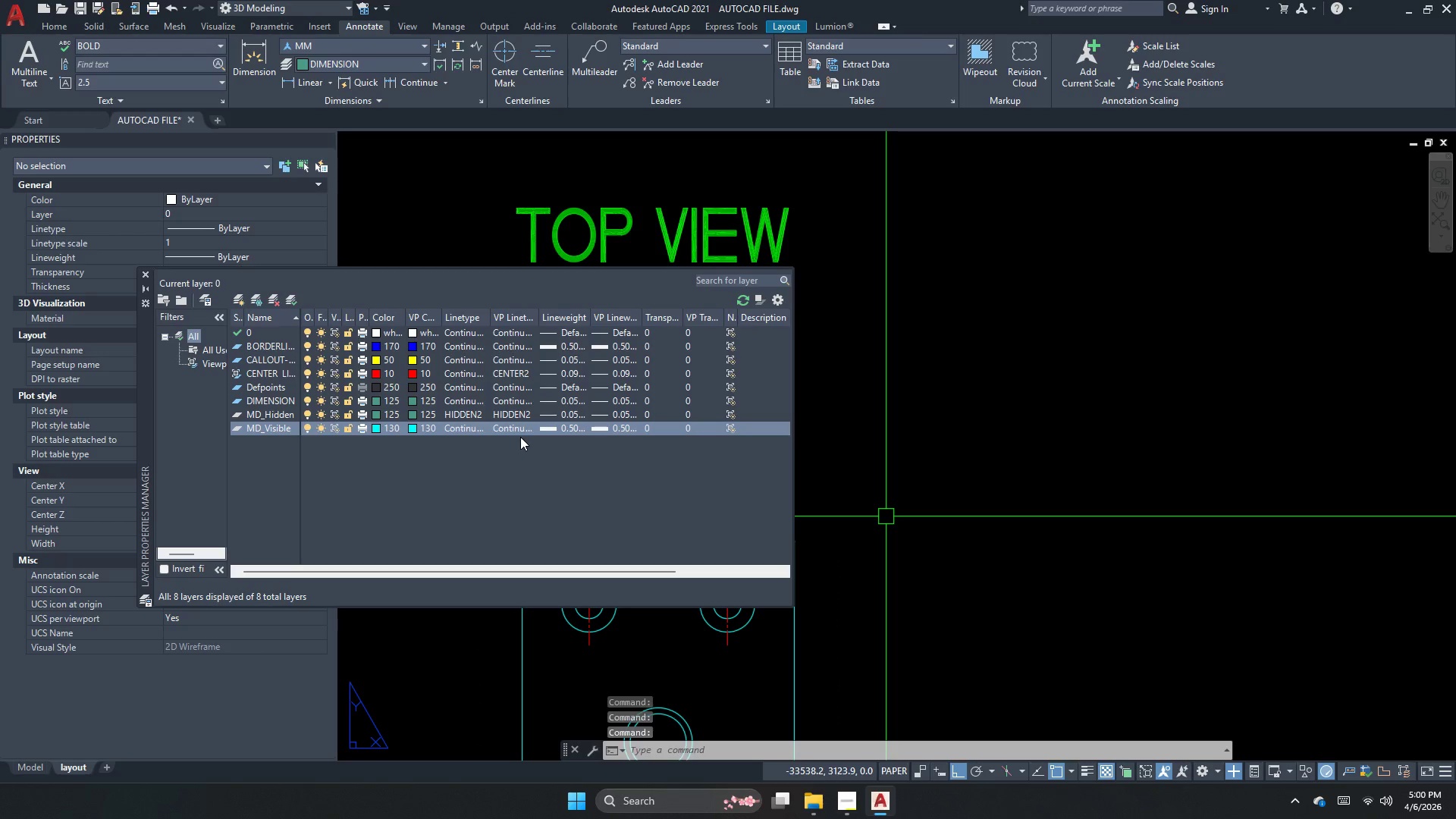 
left_click([555, 432])
 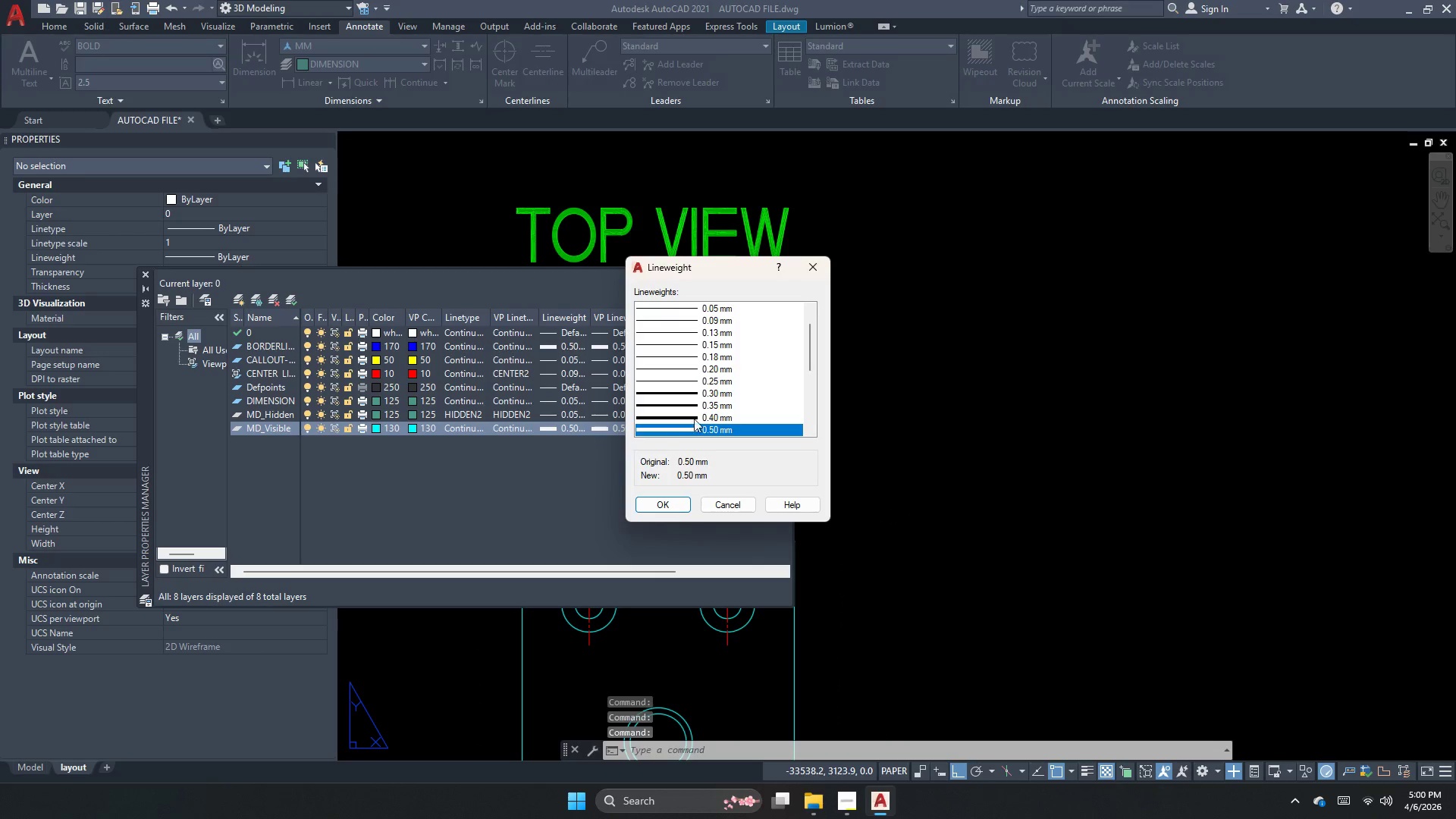 
left_click([714, 404])
 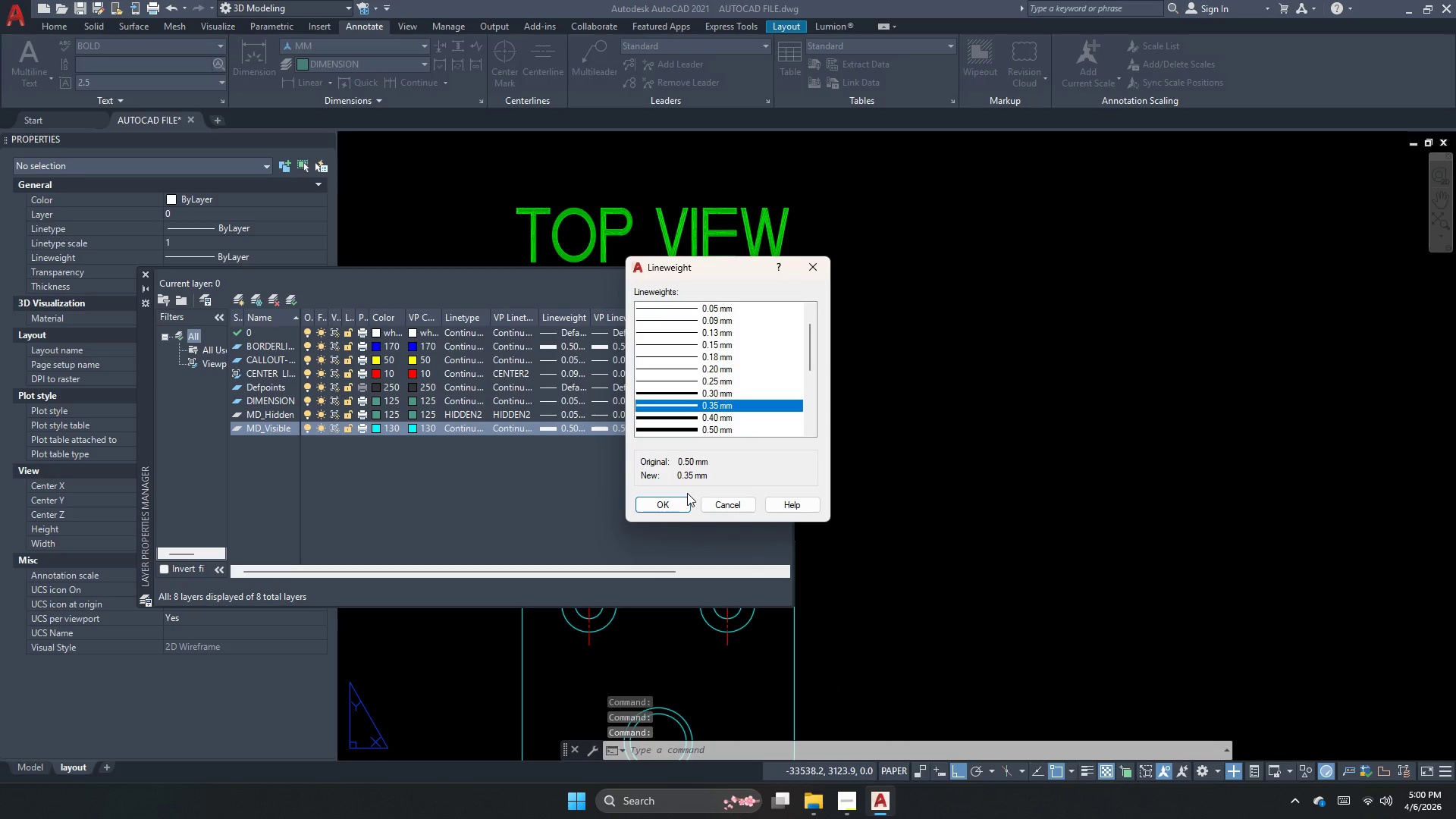 
left_click([681, 496])
 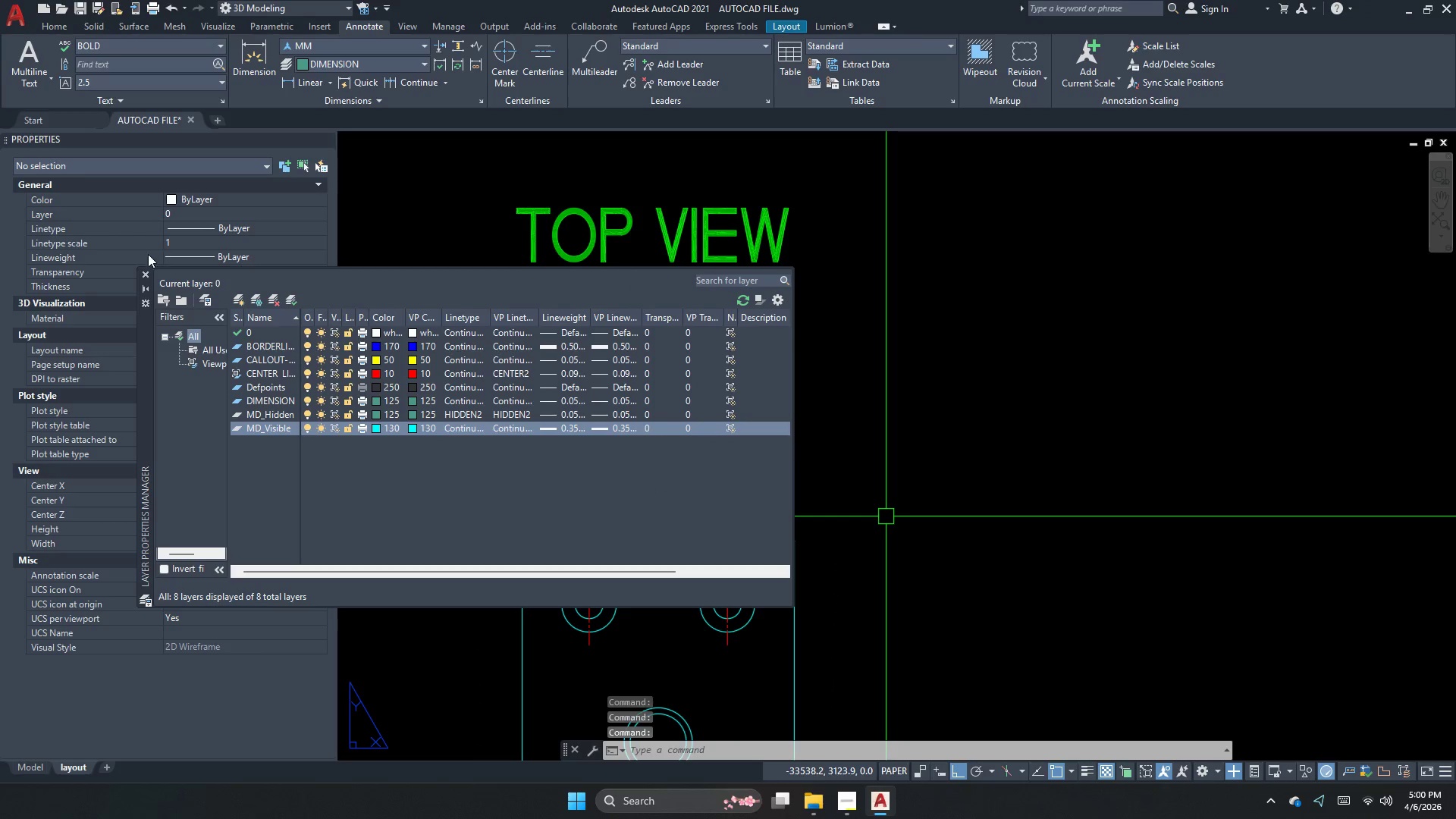 
left_click([147, 276])
 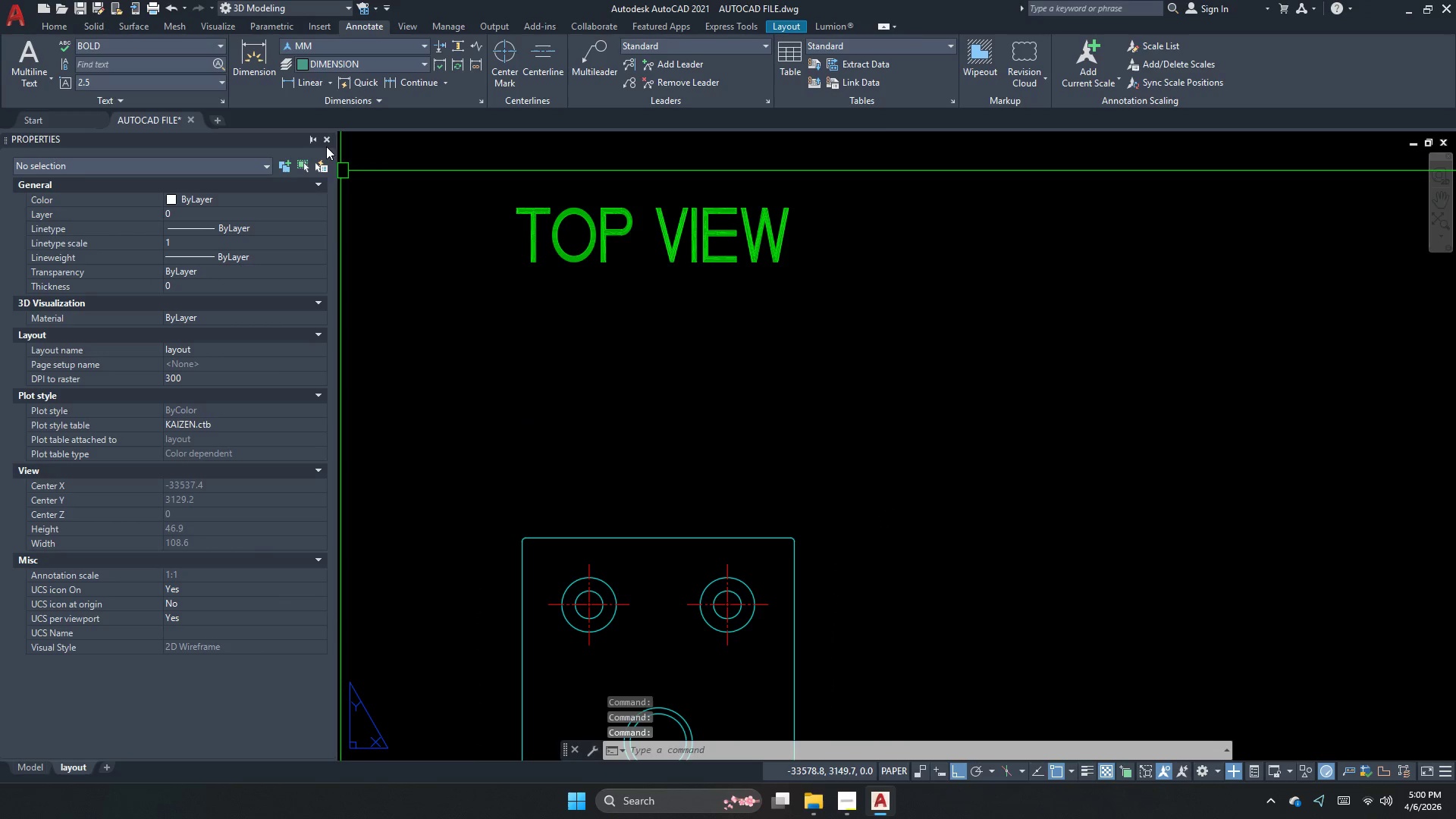 
left_click([326, 143])
 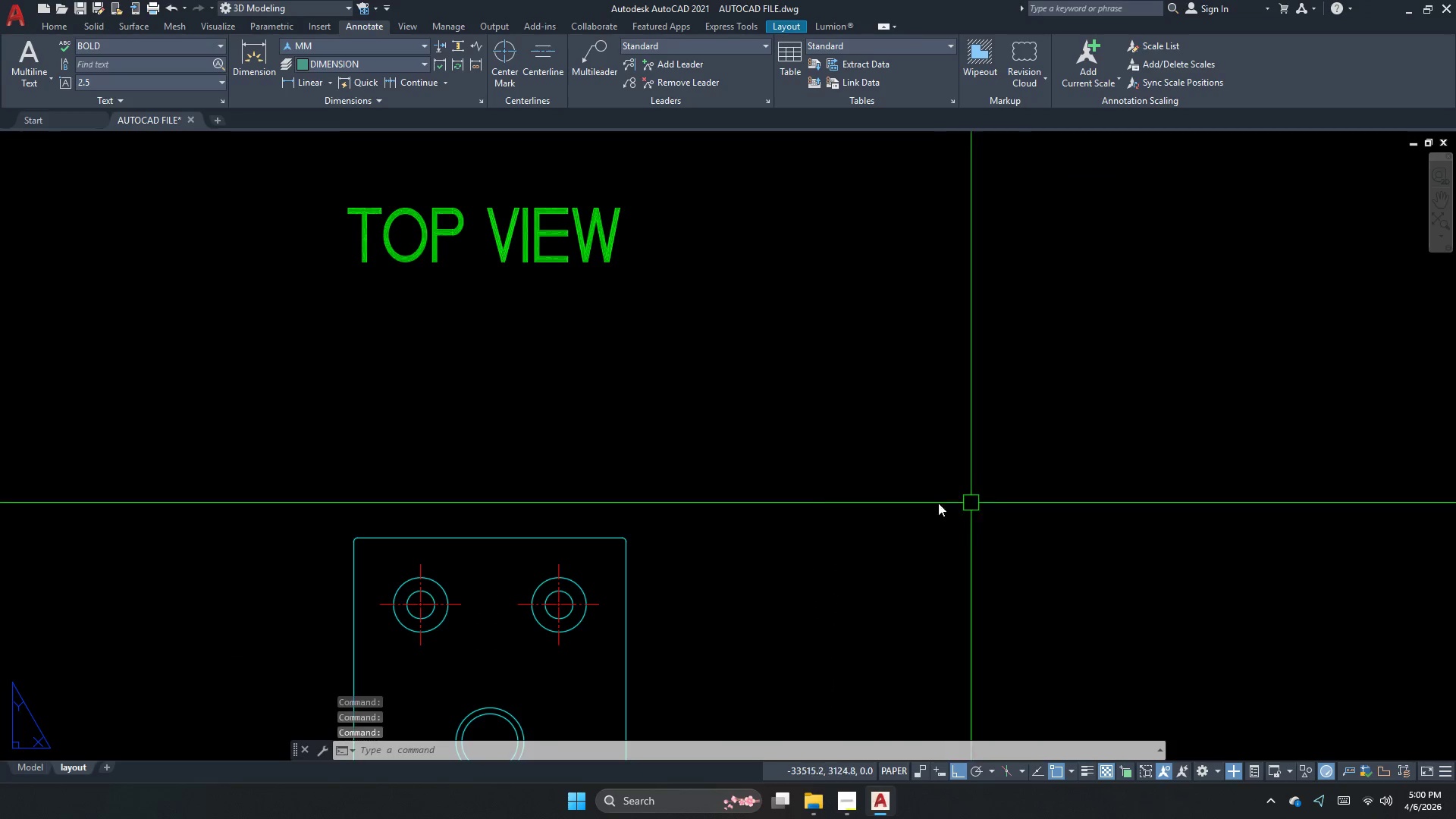 
scroll: coordinate [600, 442], scroll_direction: down, amount: 3.0
 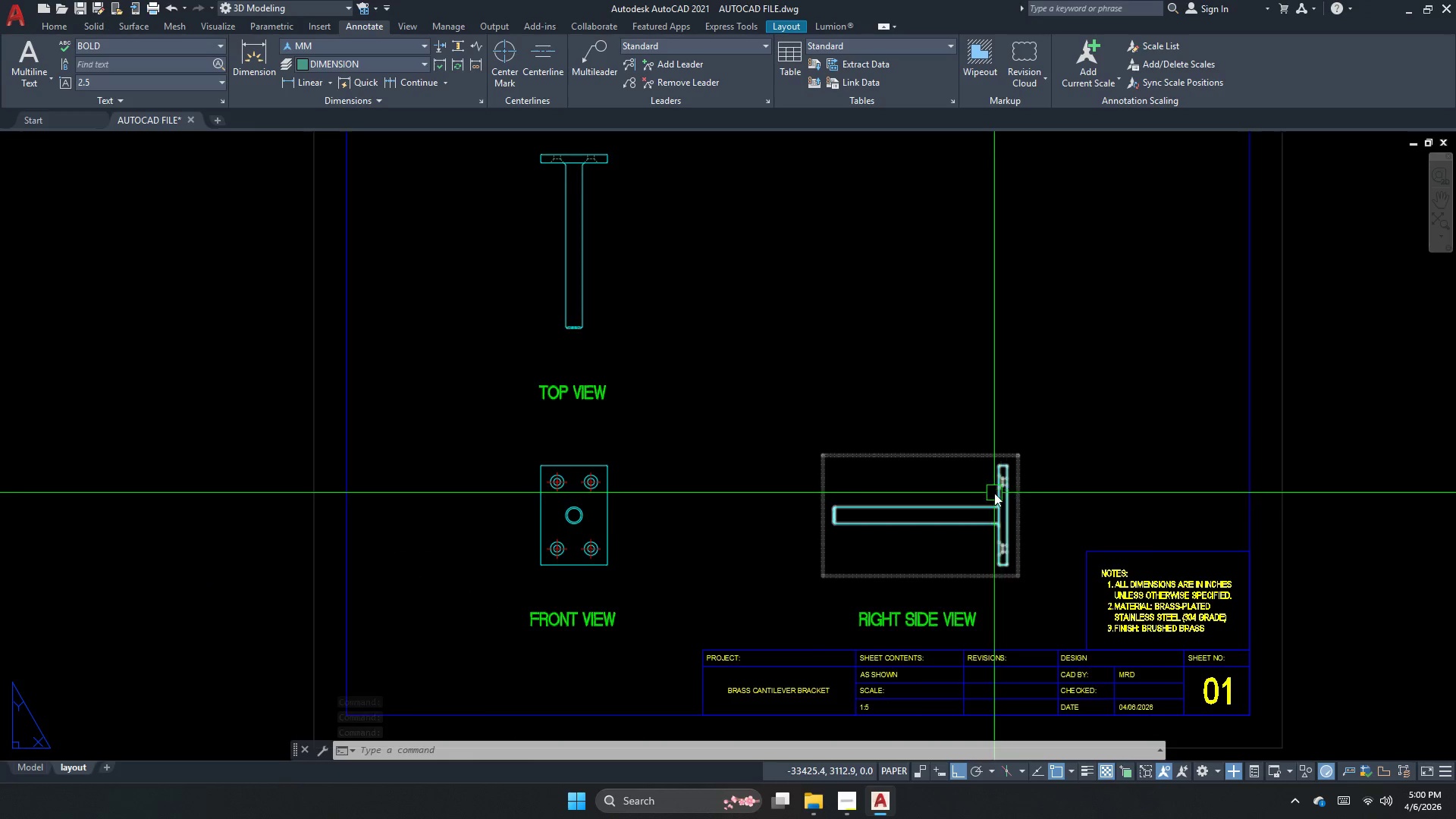 
key(Escape)
 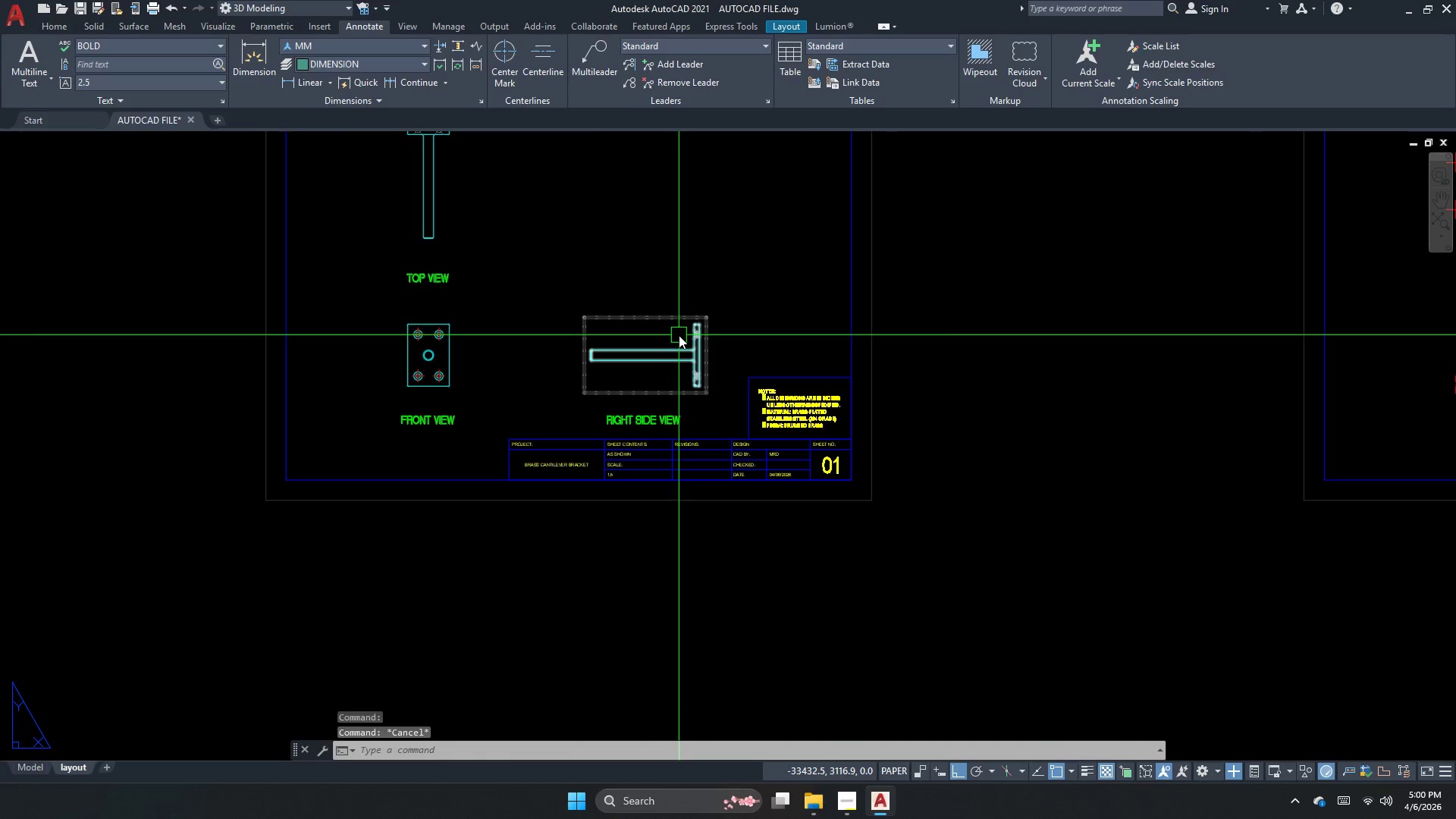 
scroll: coordinate [677, 335], scroll_direction: down, amount: 1.0
 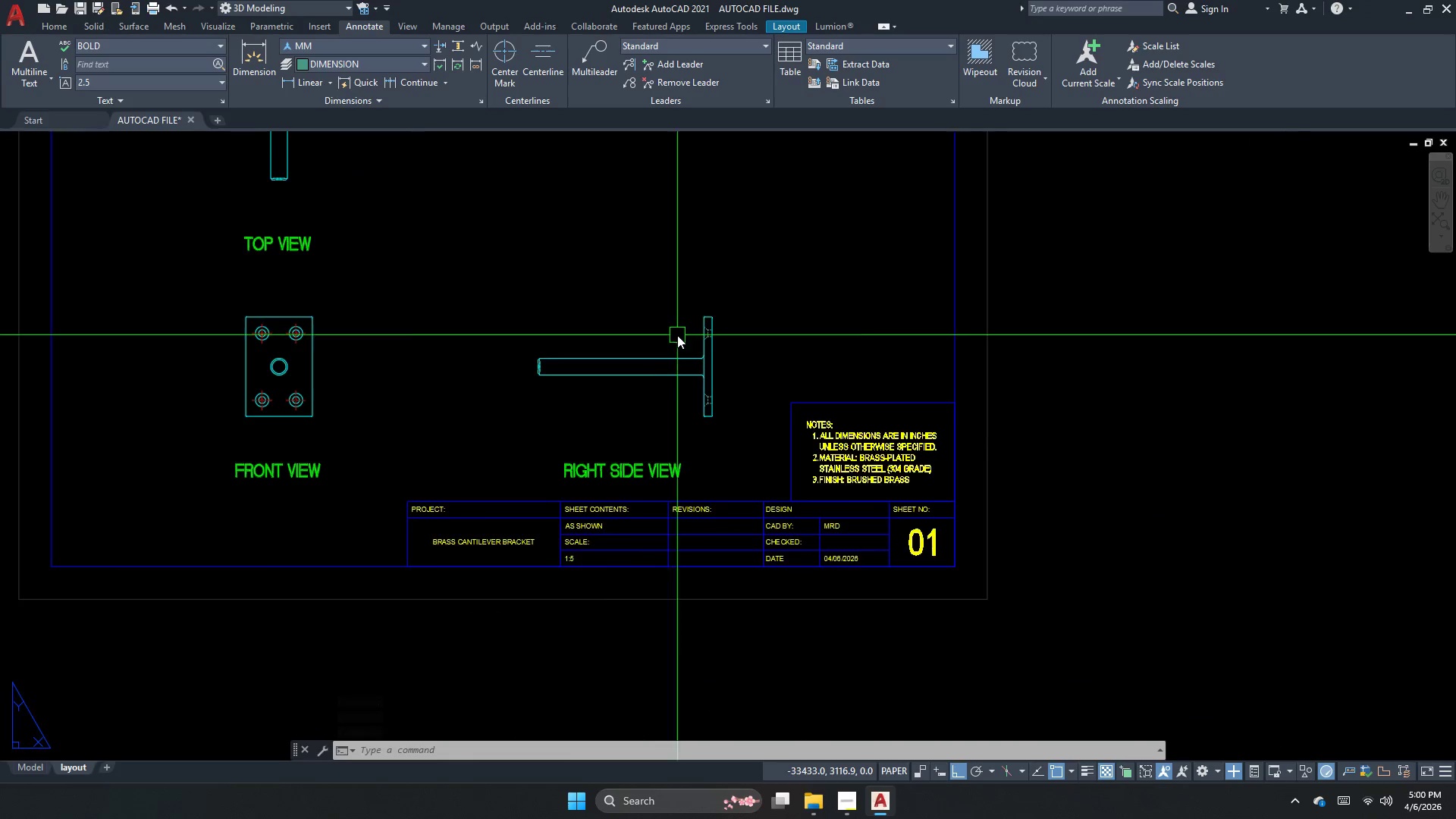 
key(Control+S)
 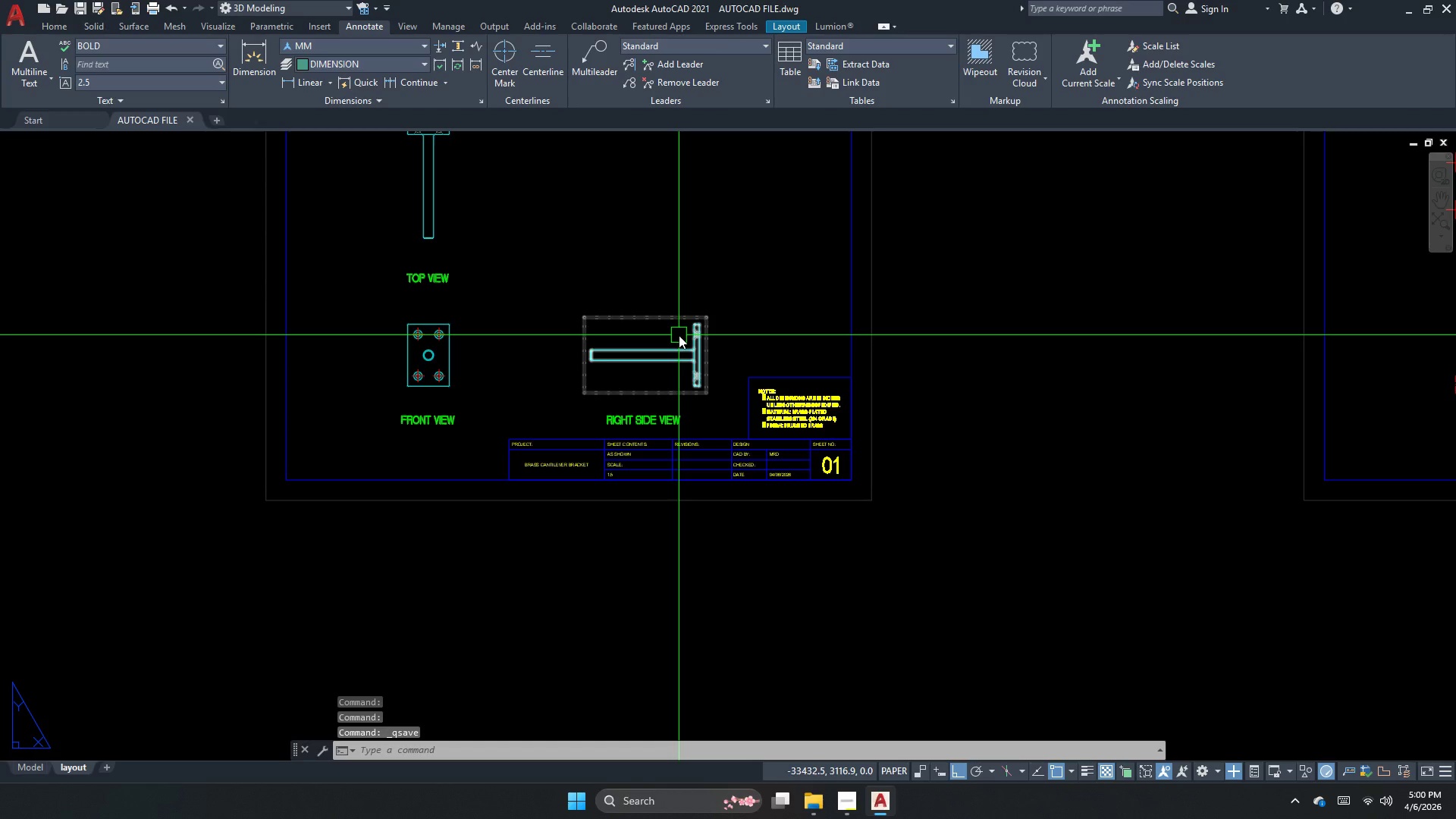 
key(Escape)
 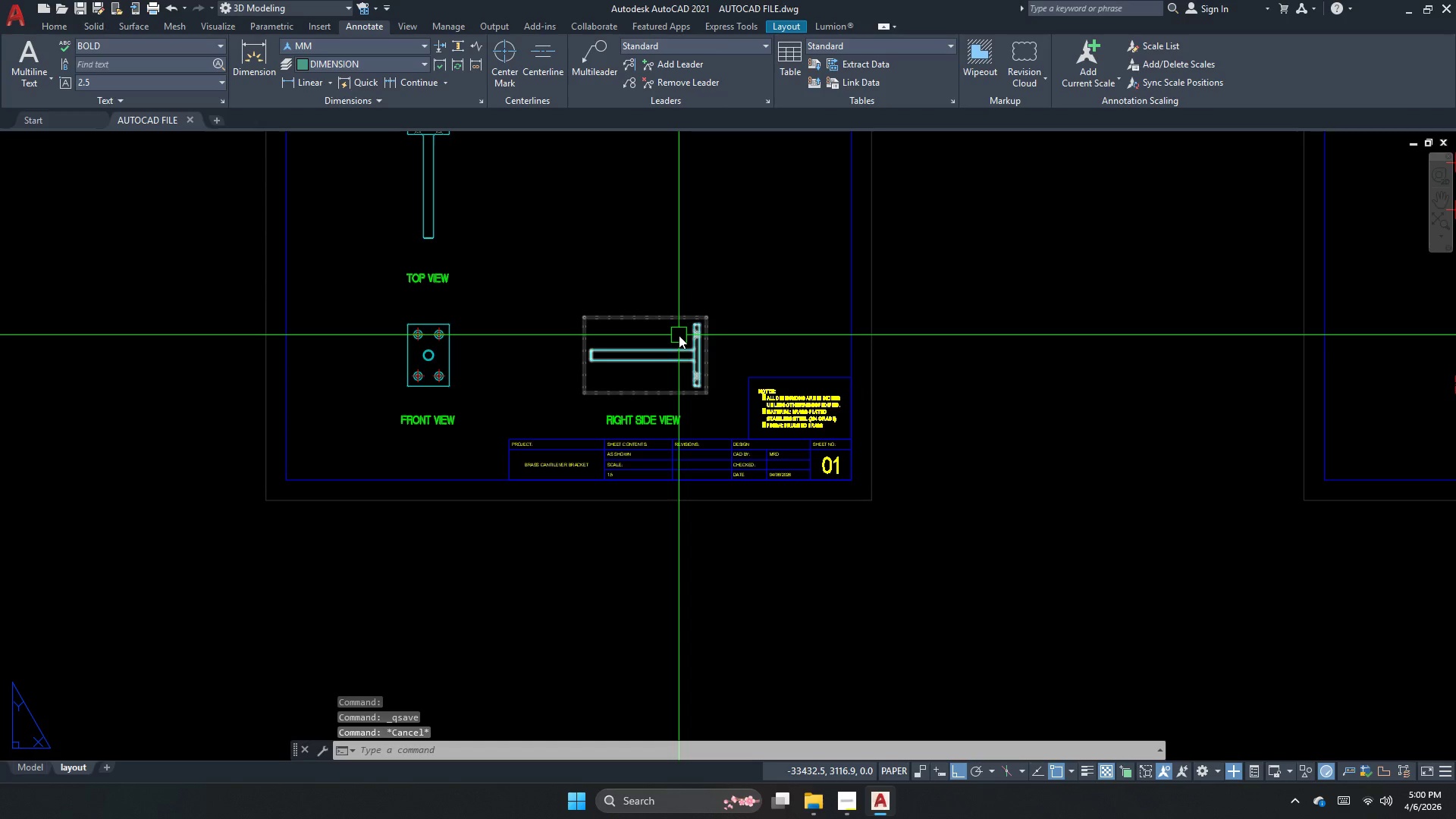 
key(Control+ControlRight)
 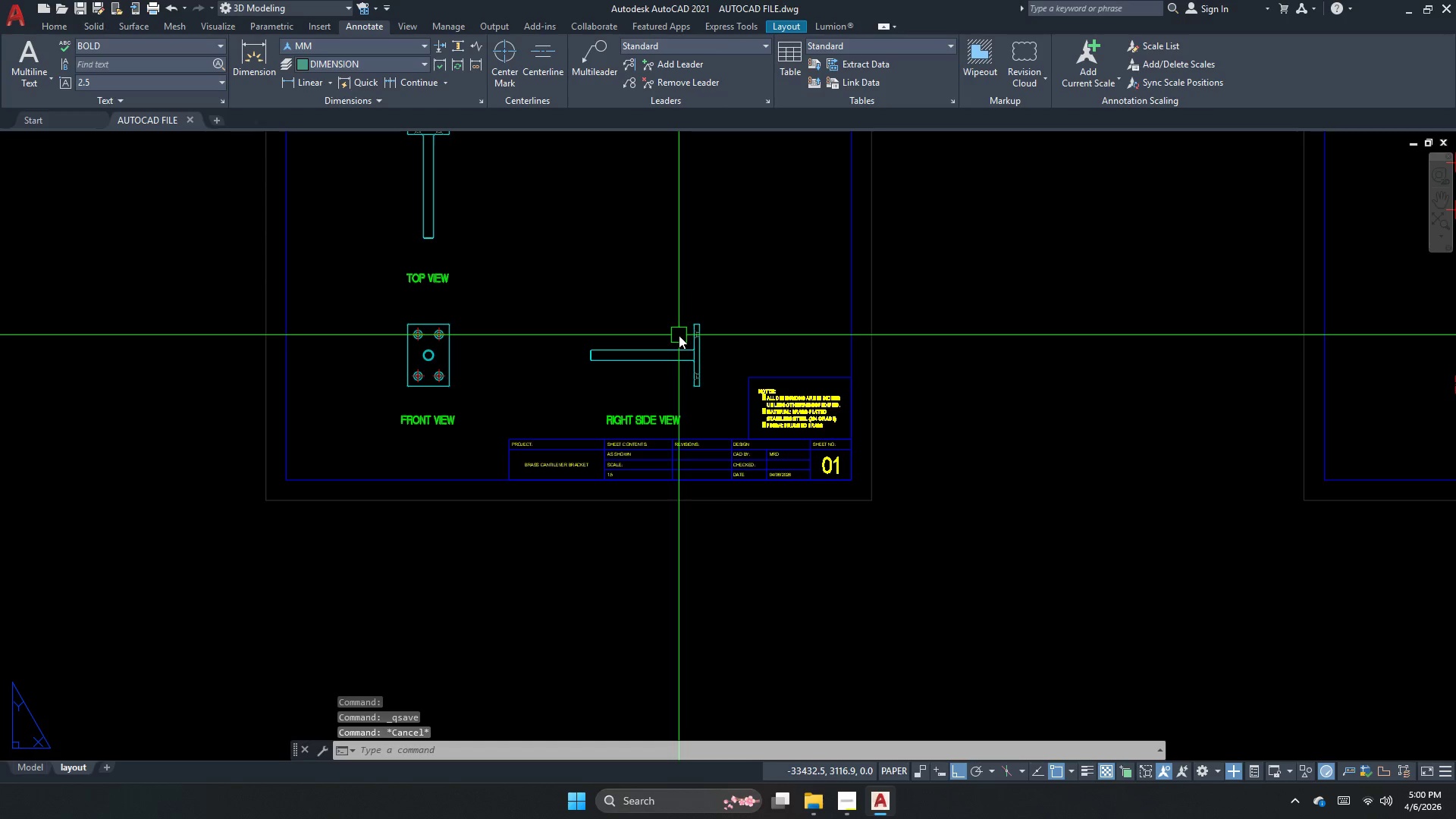 
key(Control+P)
 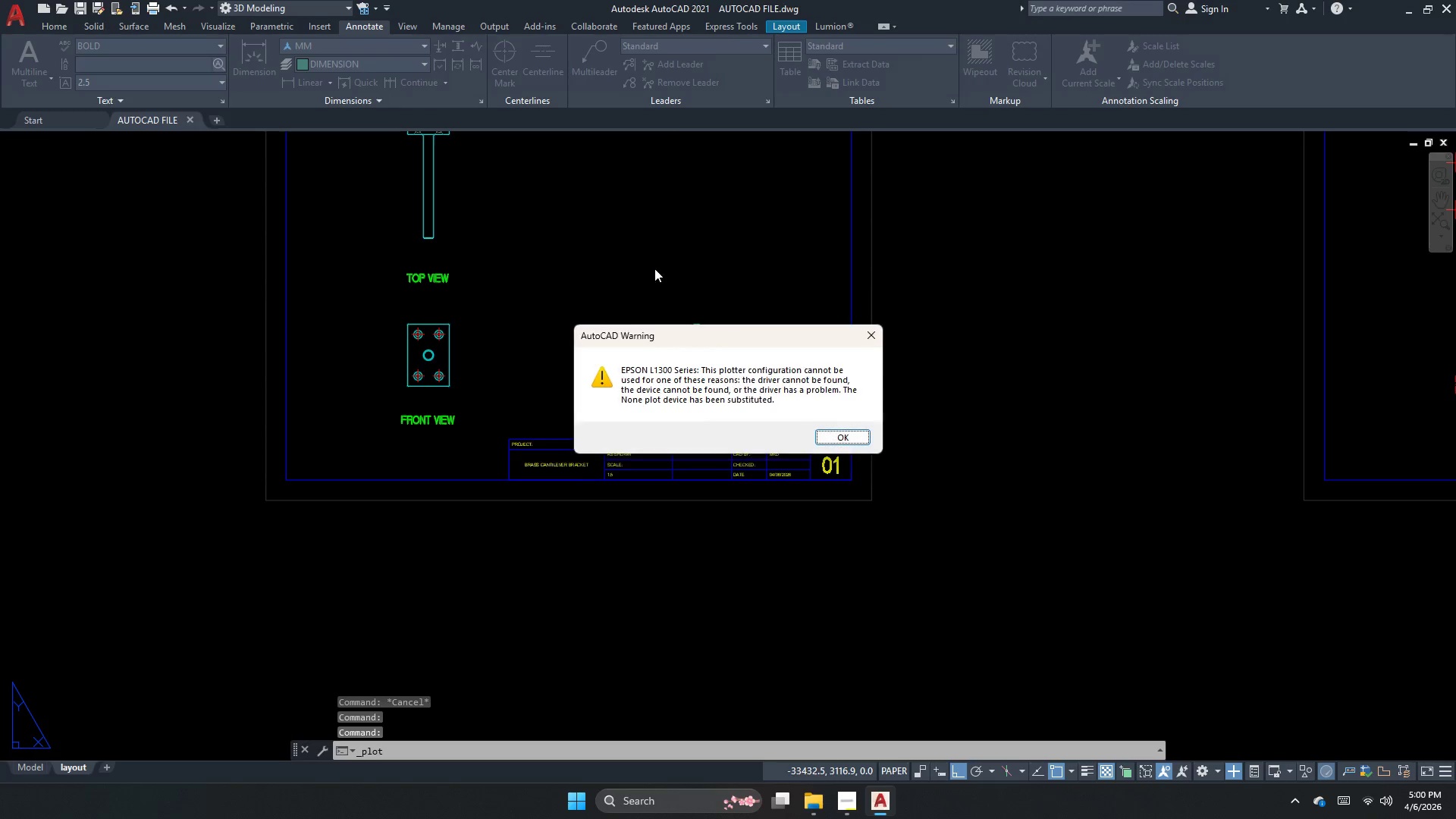 
key(Escape)
 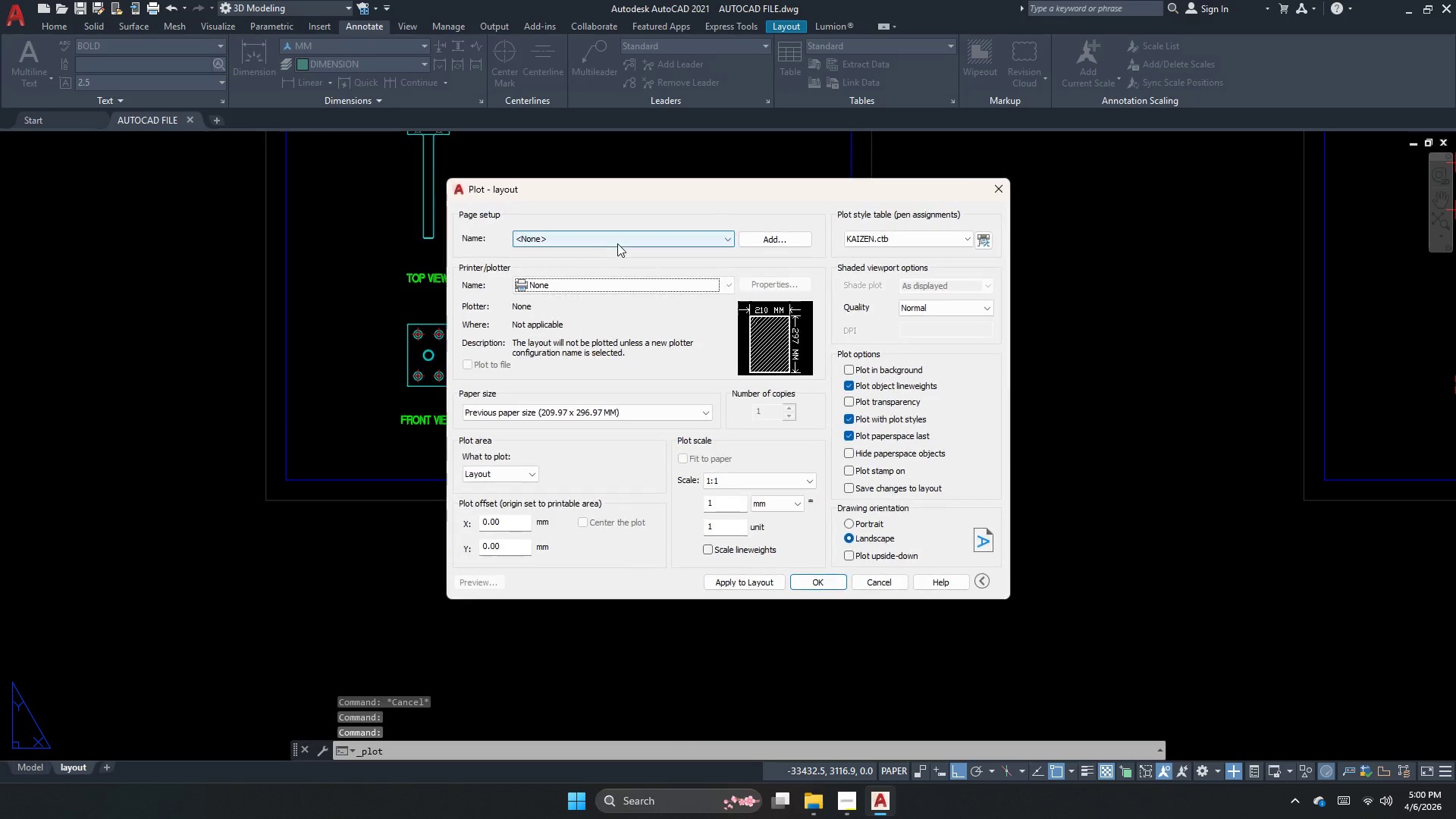 
left_click_drag(start_coordinate=[617, 243], to_coordinate=[617, 249])
 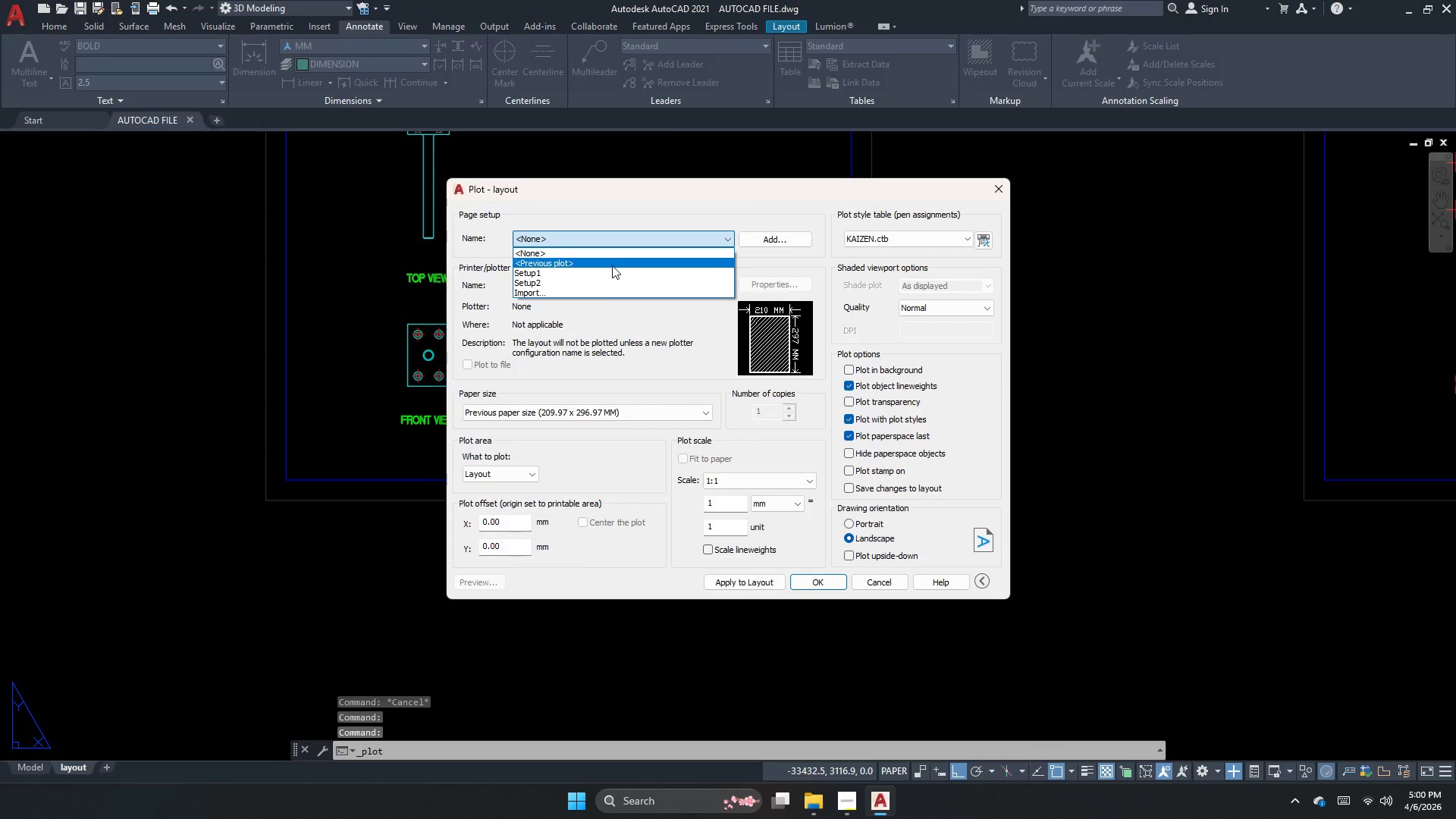 
left_click([612, 265])
 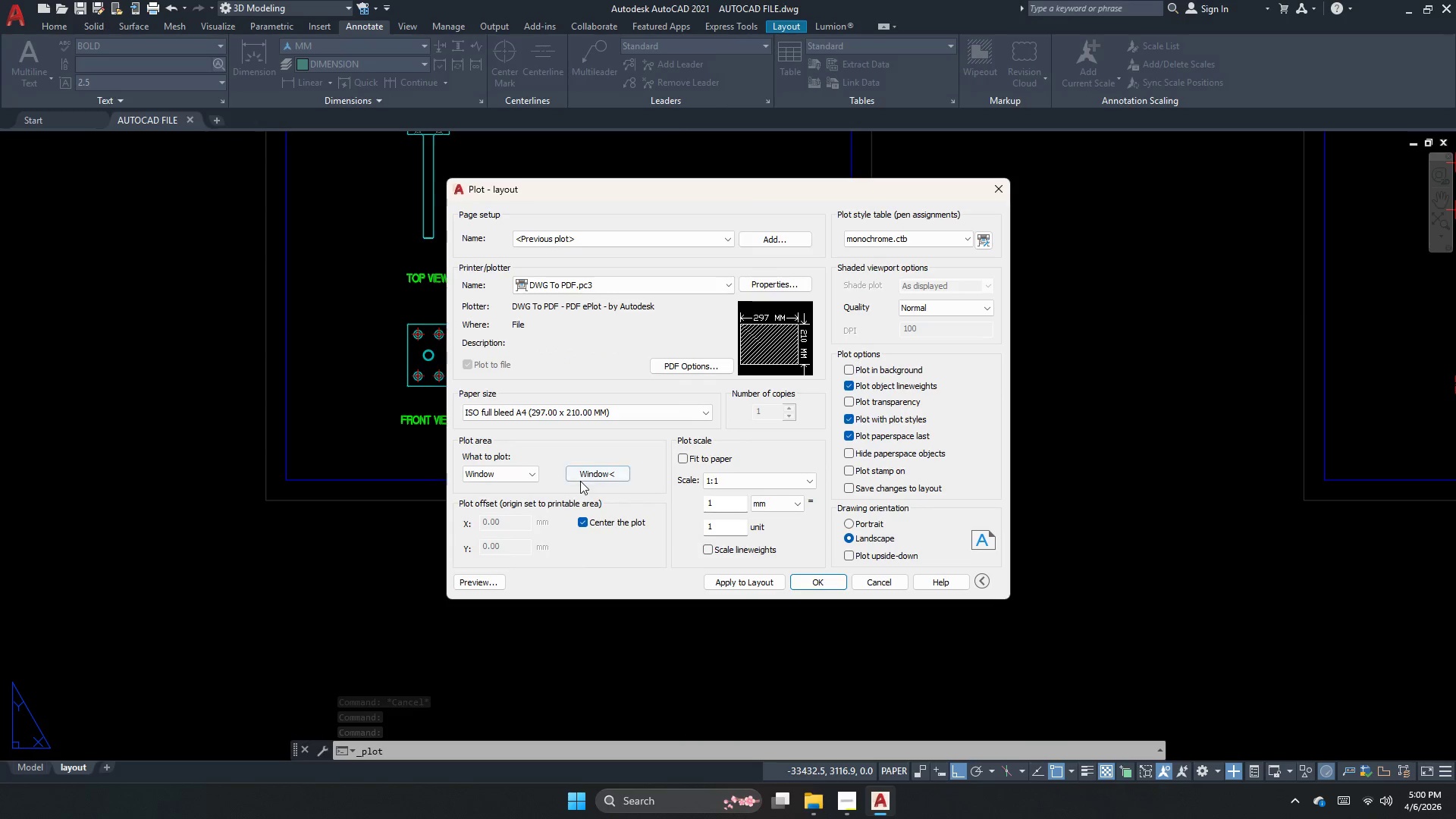 
left_click([989, 306])
 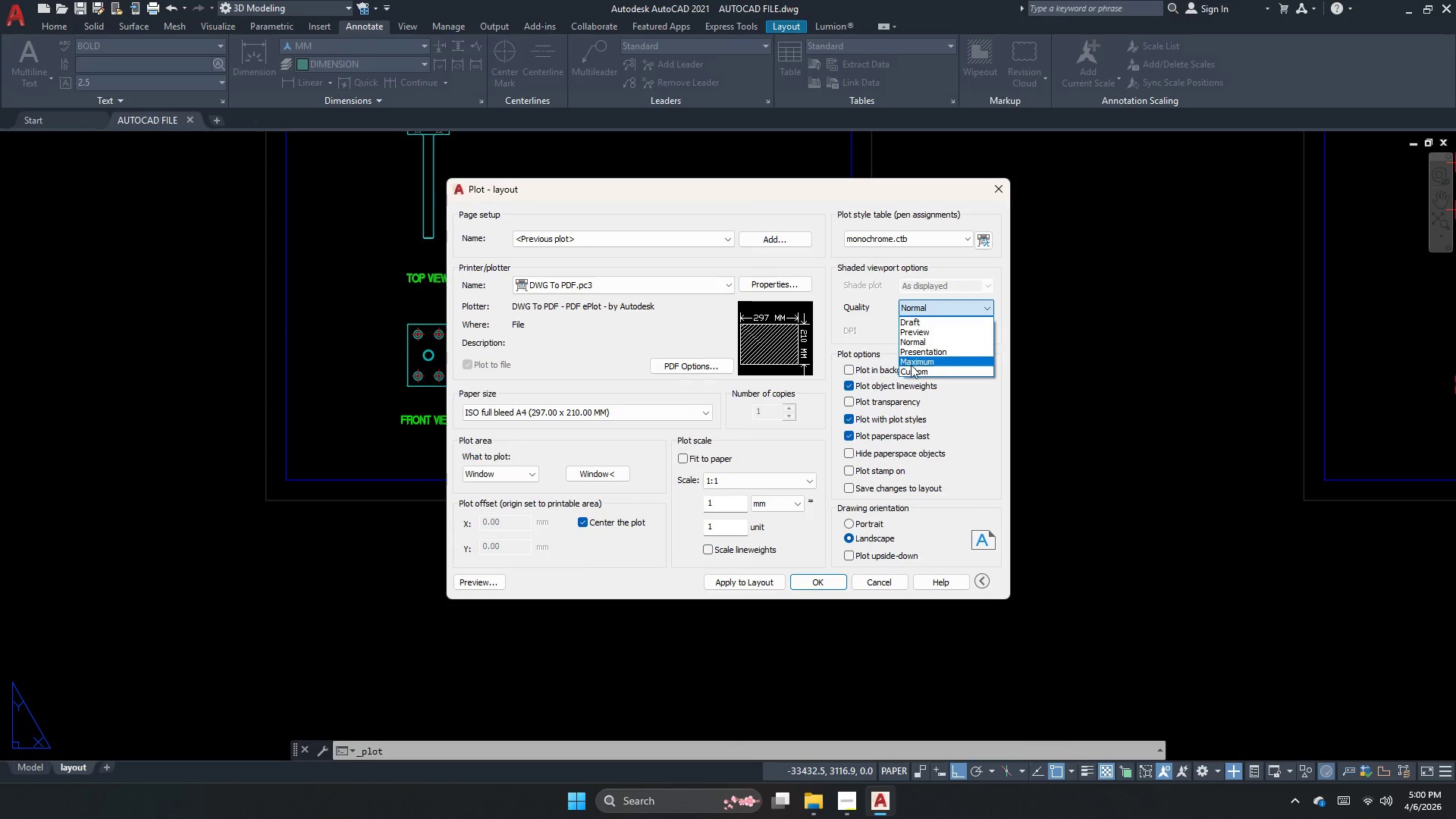 
left_click([913, 363])
 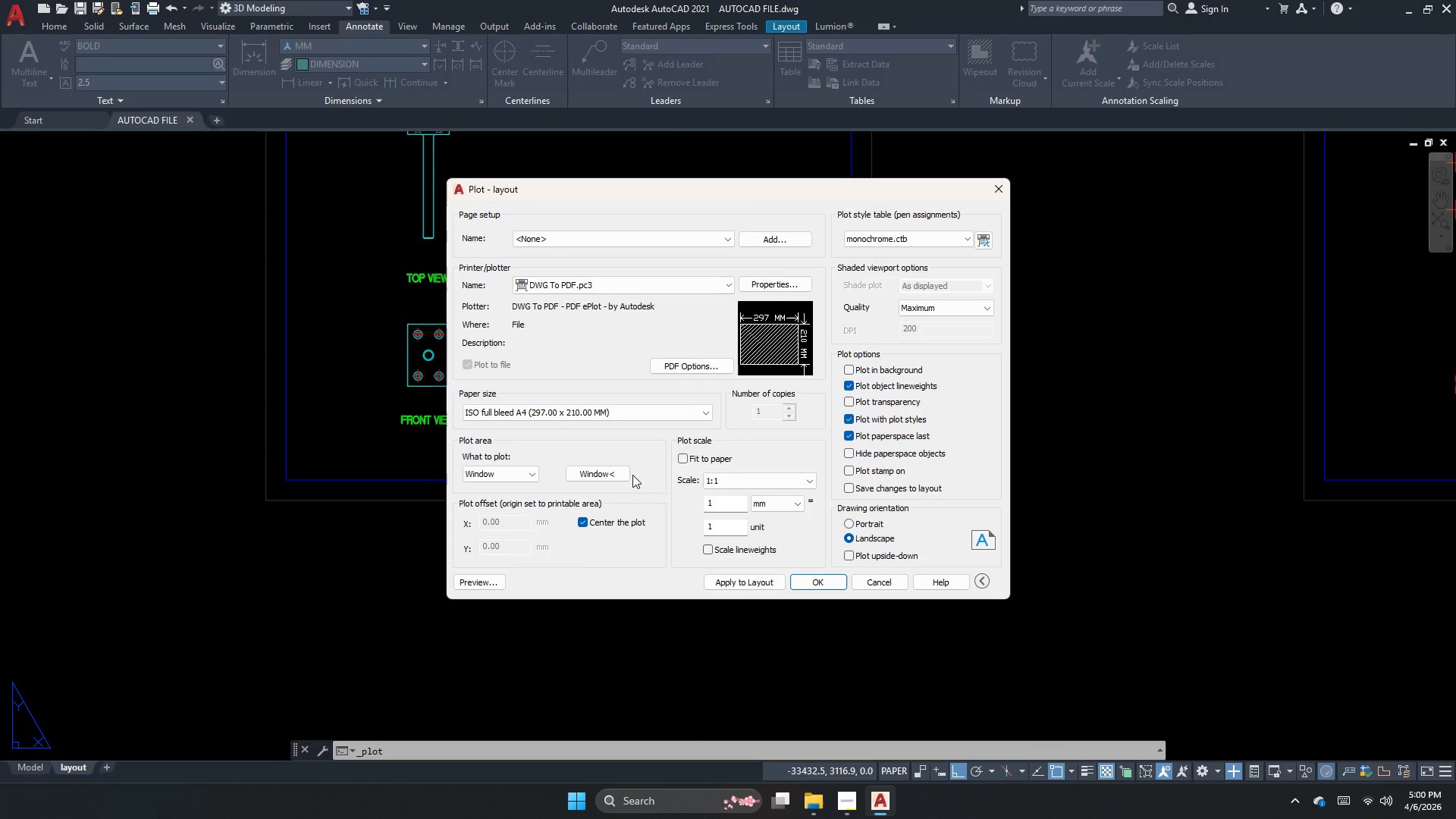 
left_click([620, 478])
 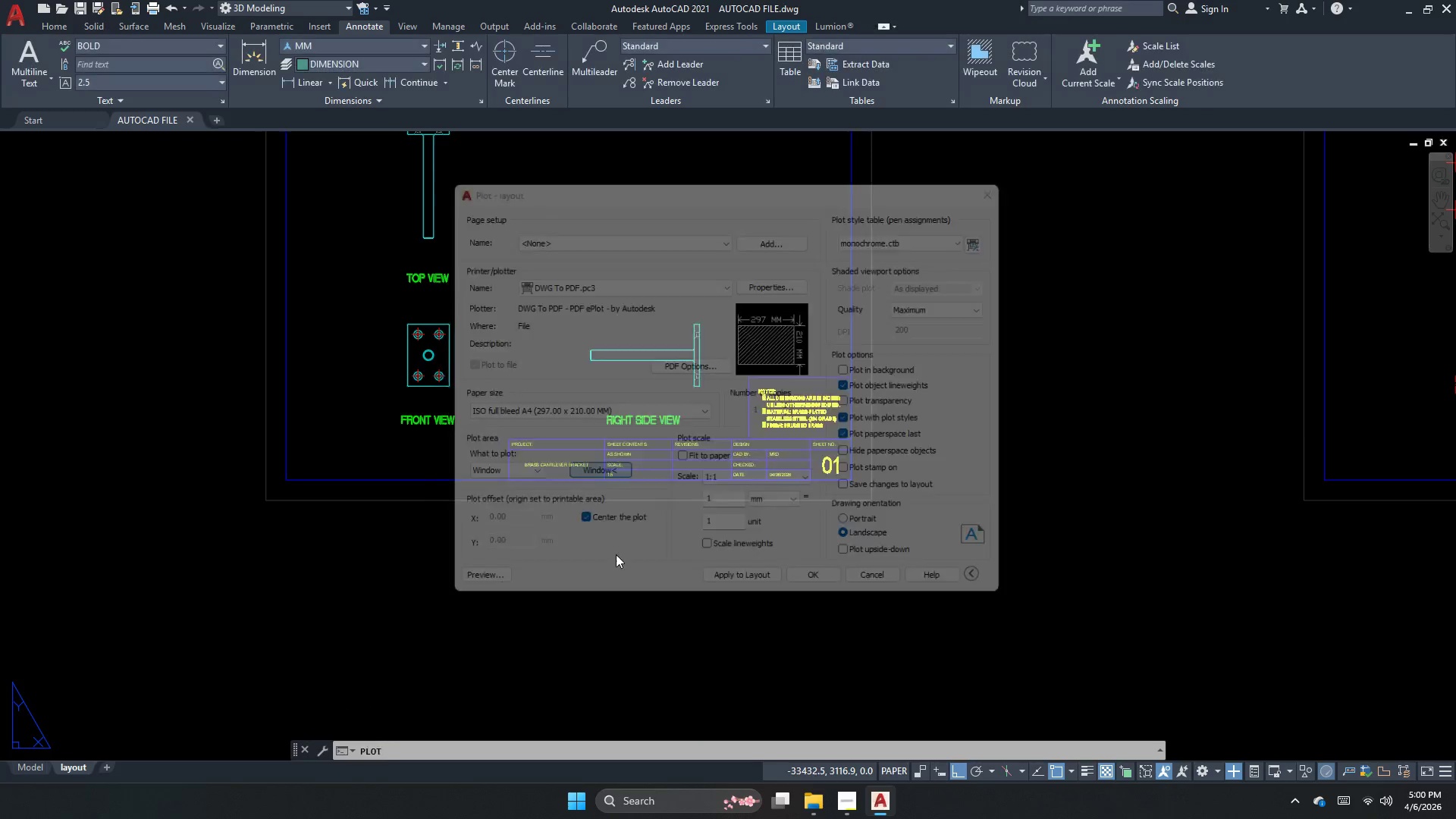 
scroll: coordinate [616, 557], scroll_direction: down, amount: 1.0
 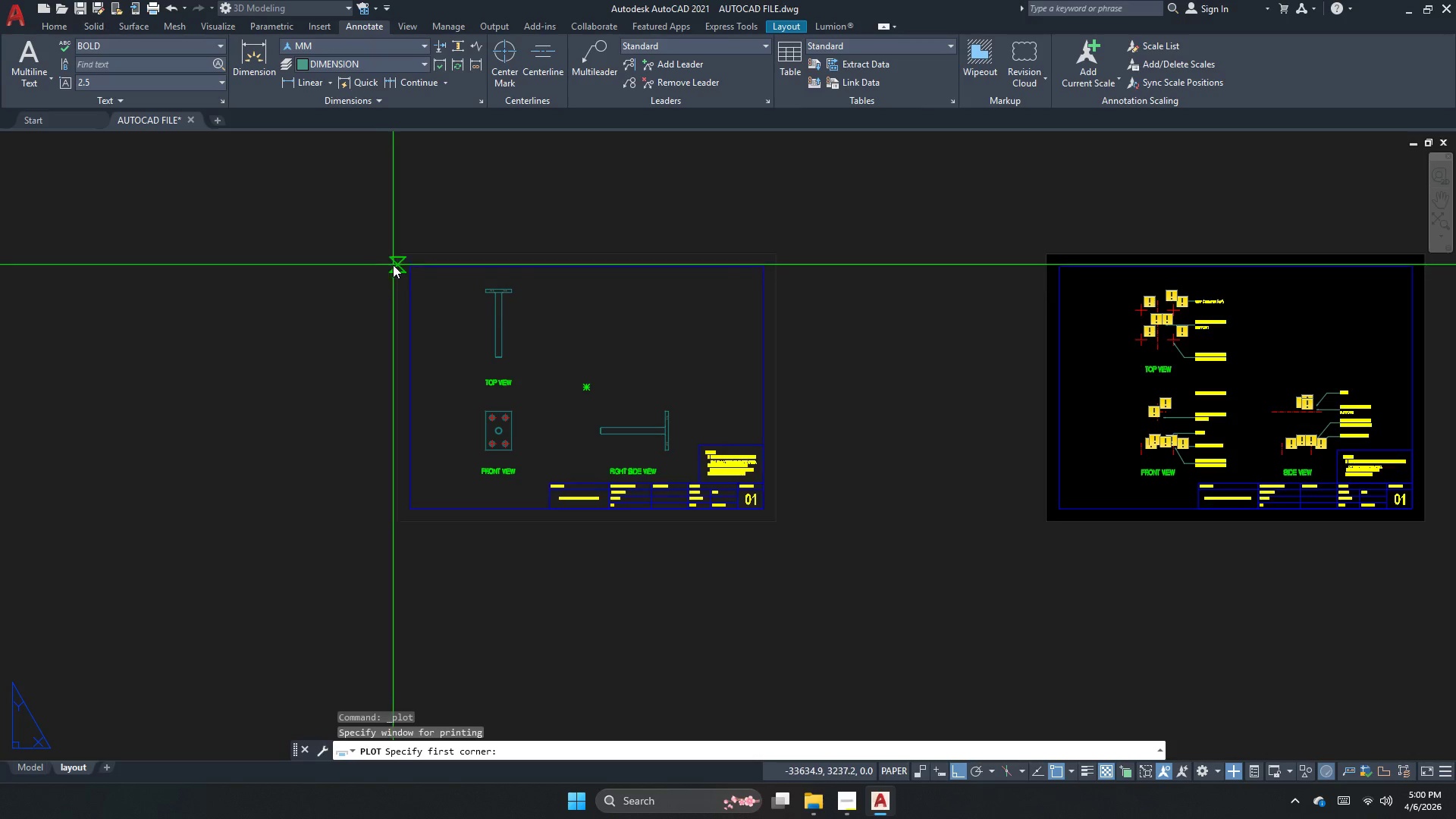 
left_click([401, 253])
 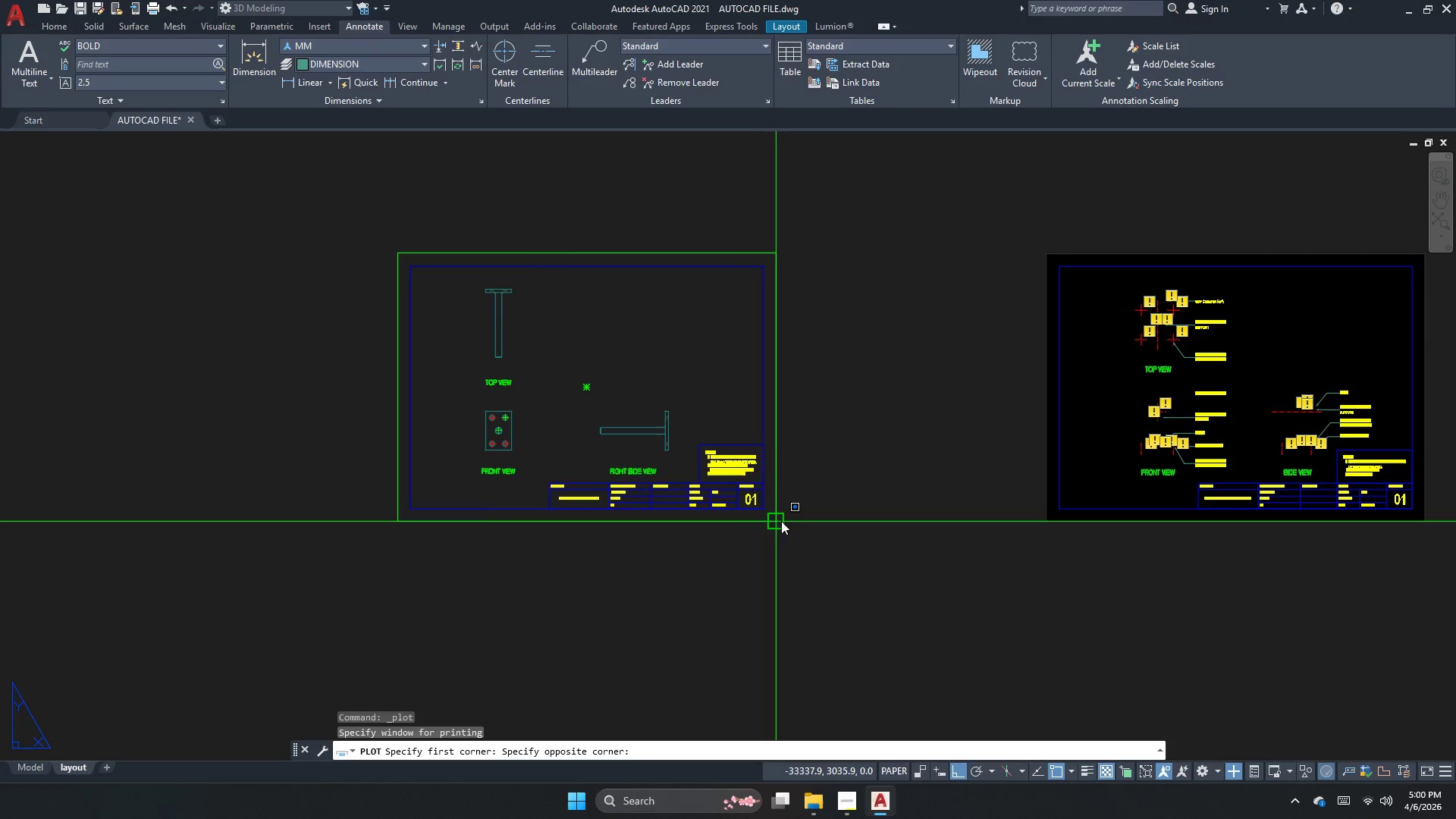 
left_click([777, 522])
 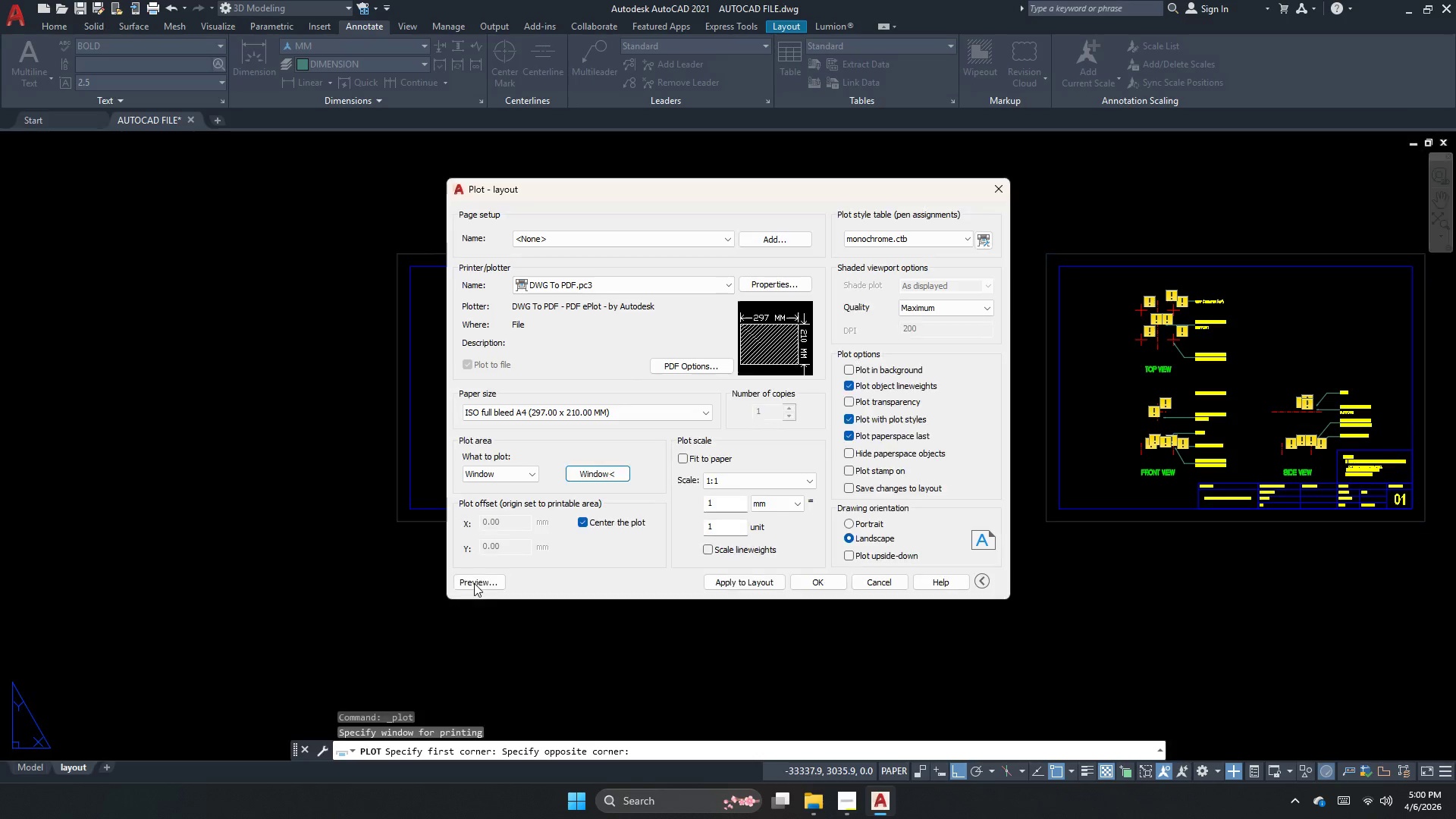 
left_click([474, 583])
 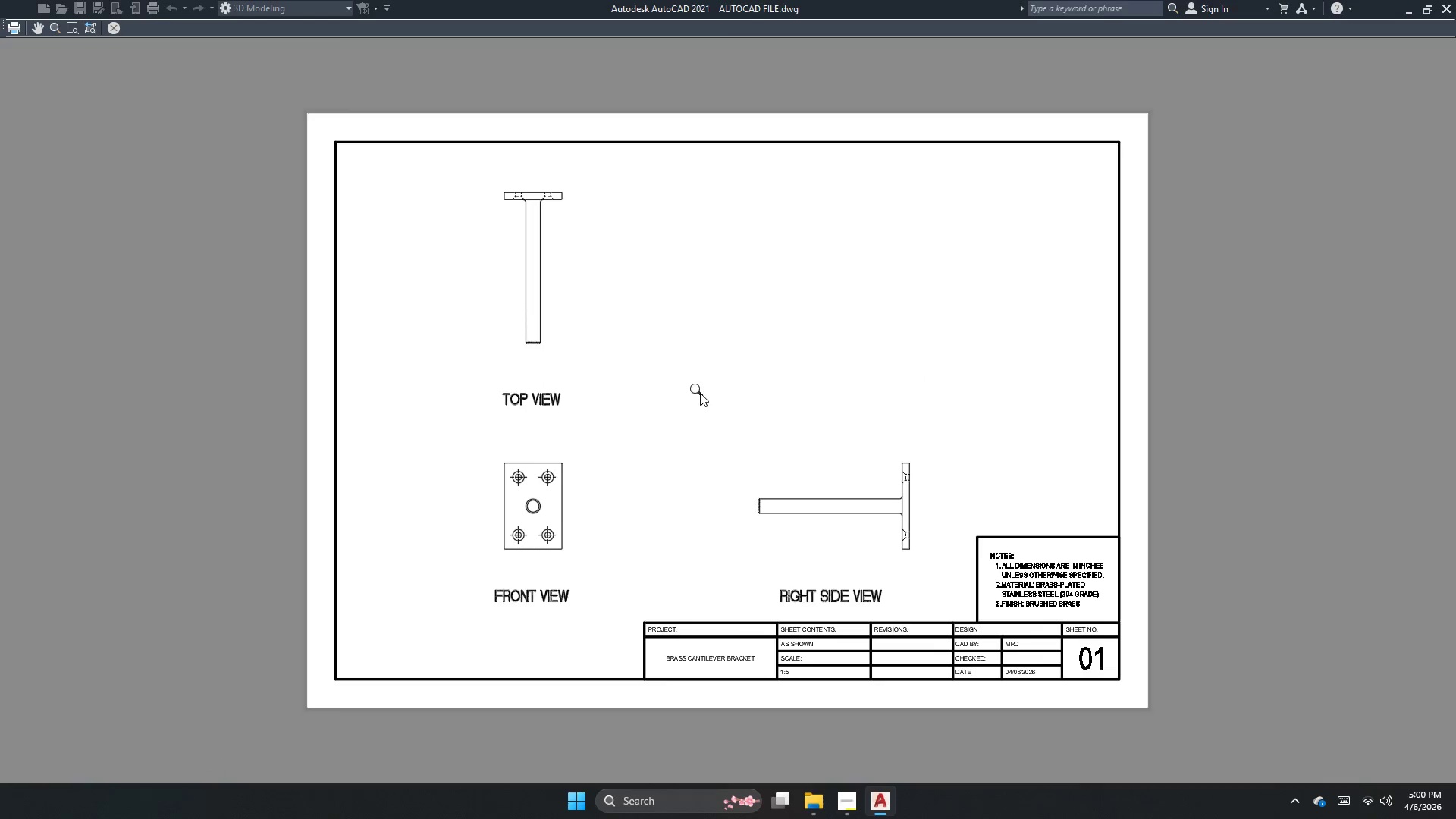 
scroll: coordinate [576, 431], scroll_direction: up, amount: 10.0
 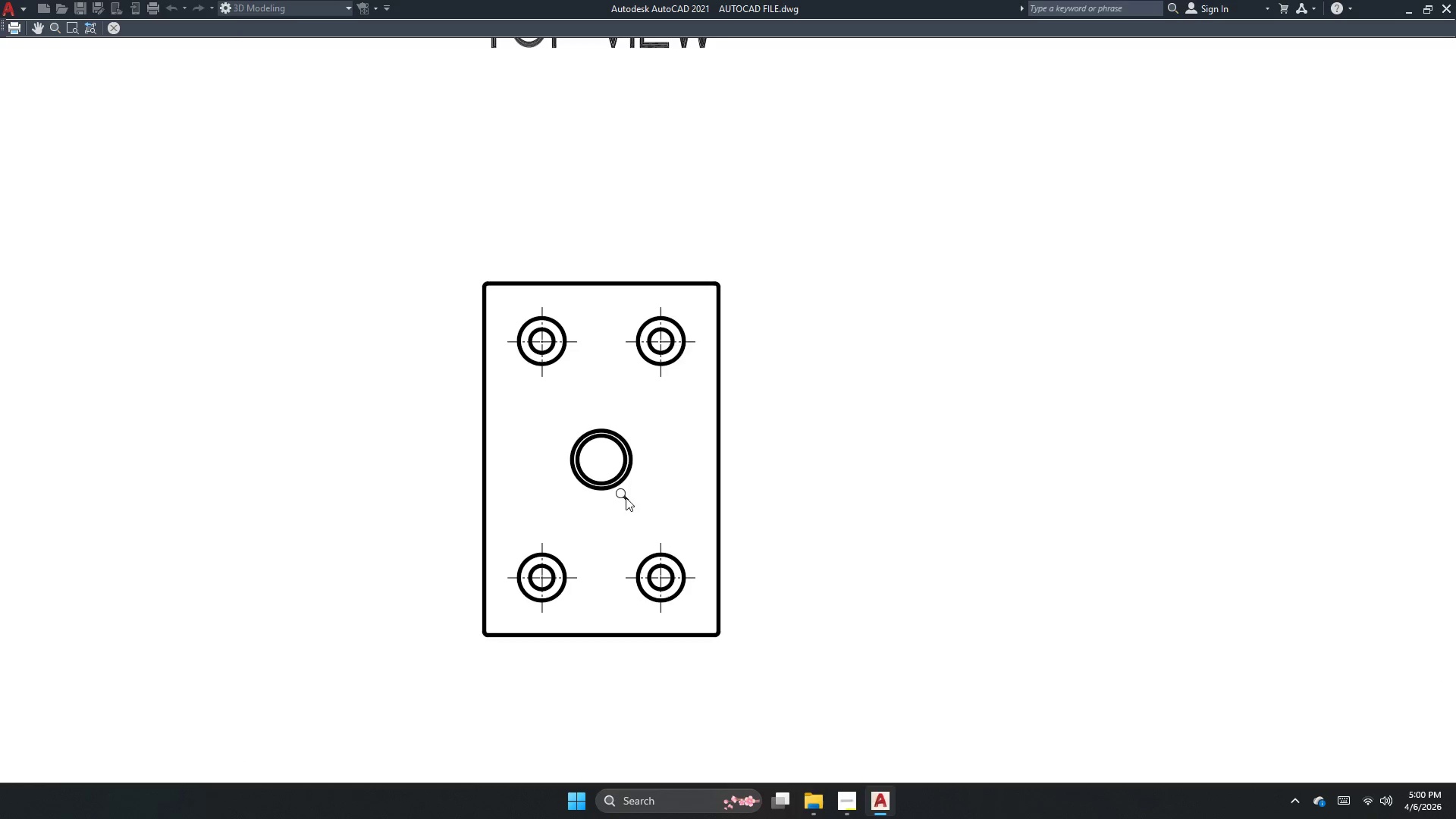 
left_click_drag(start_coordinate=[672, 535], to_coordinate=[718, 117])
 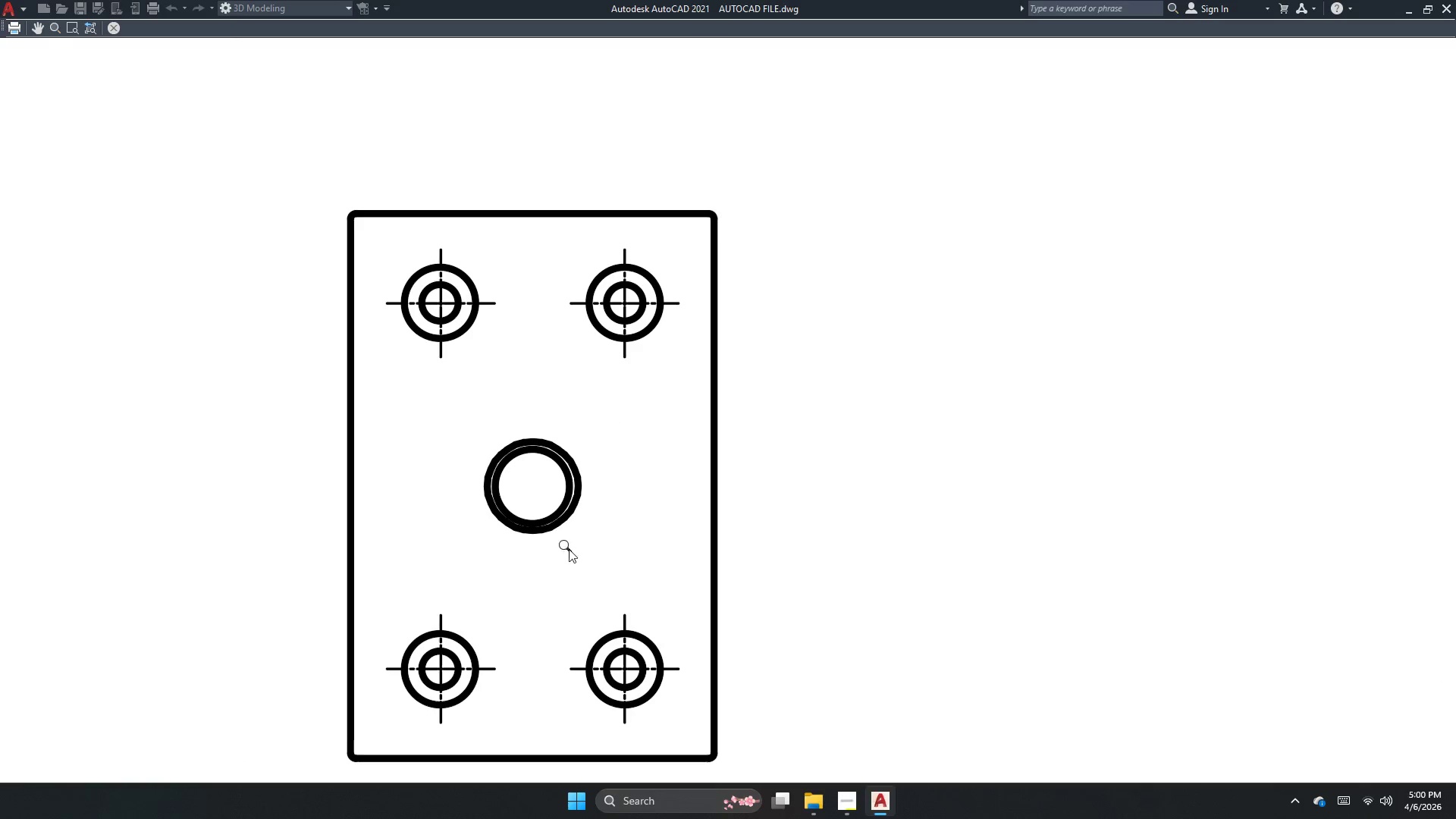 
scroll: coordinate [551, 589], scroll_direction: up, amount: 2.0
 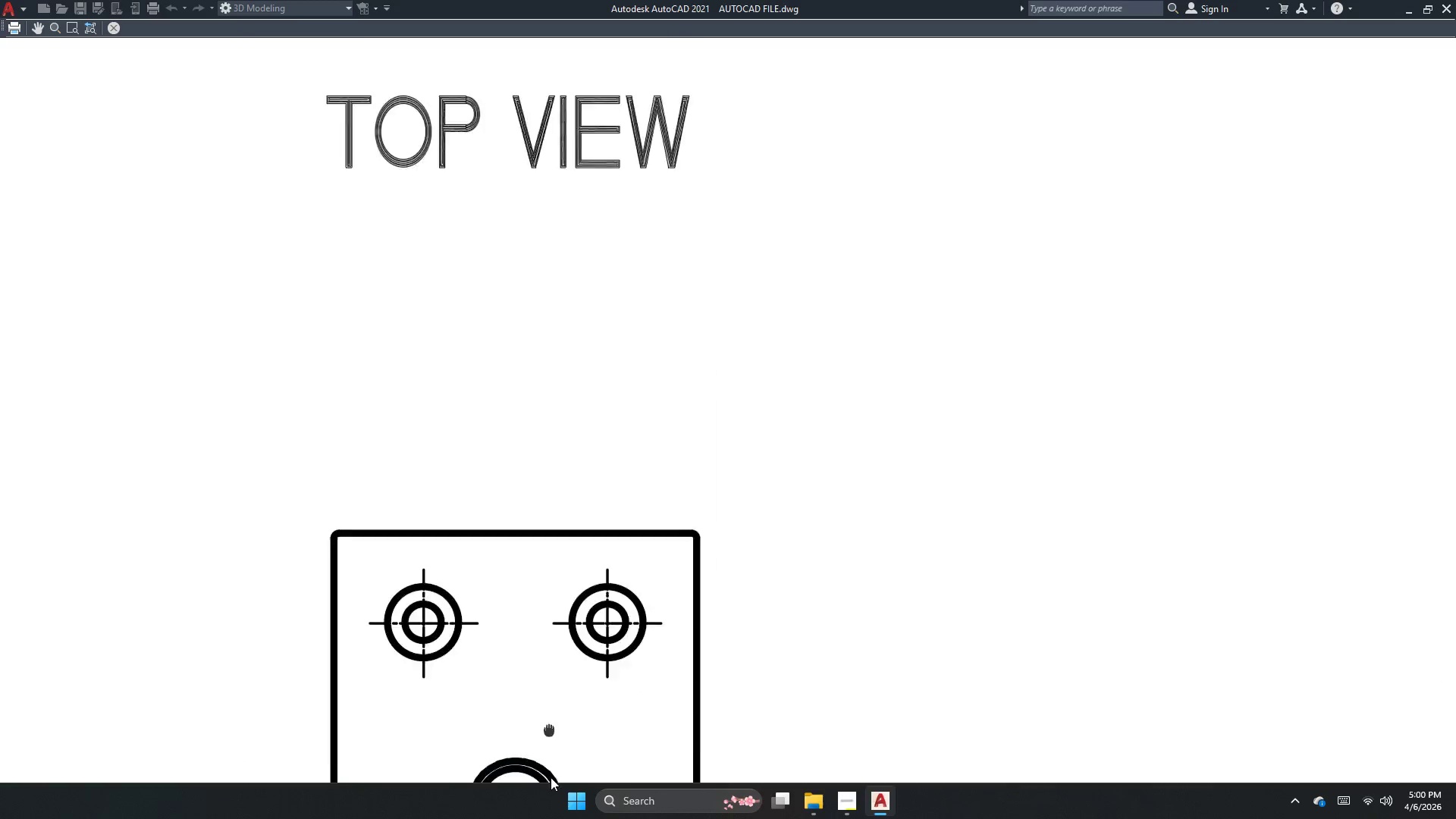 
scroll: coordinate [577, 483], scroll_direction: down, amount: 3.0
 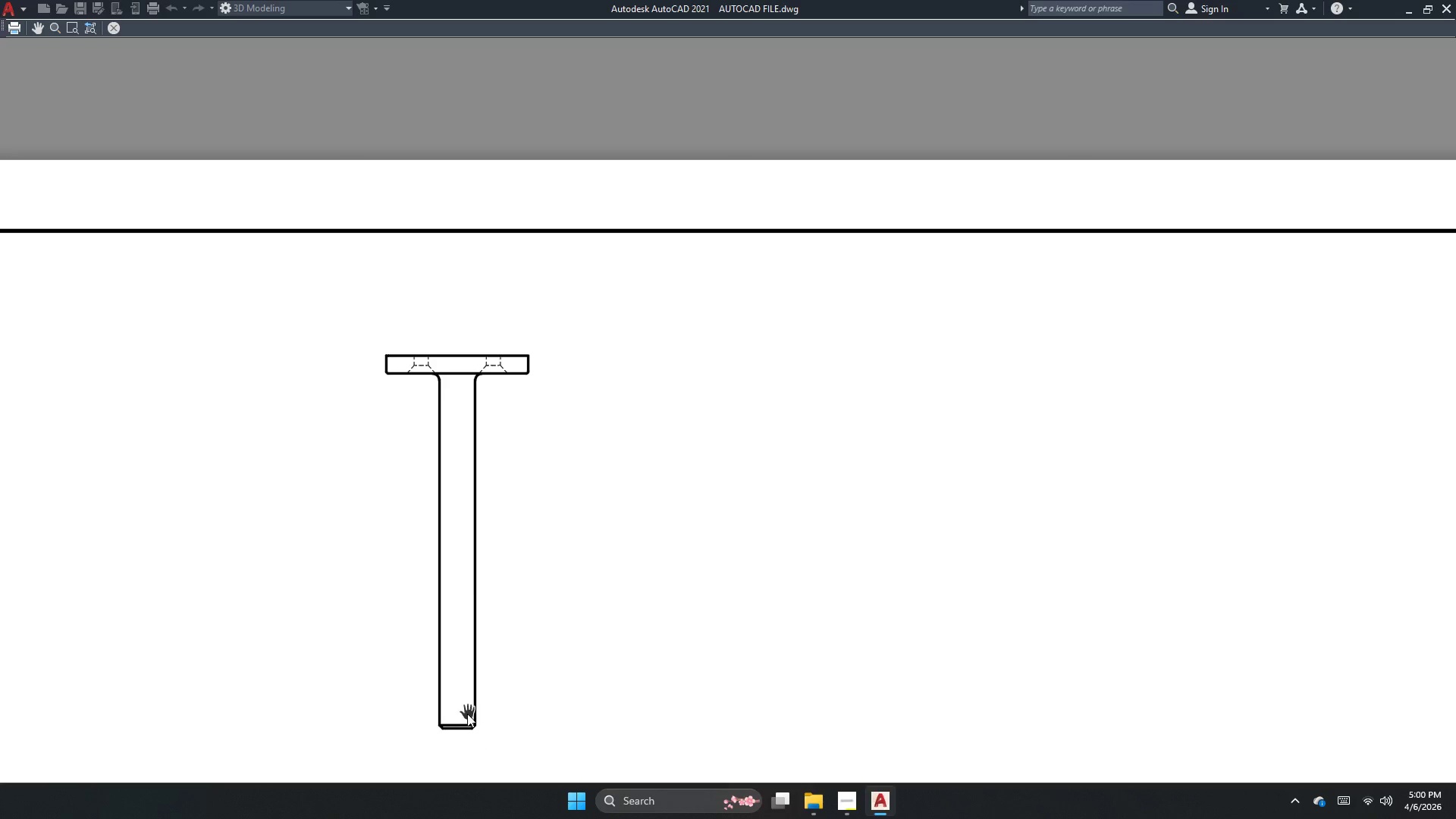 
scroll: coordinate [460, 367], scroll_direction: up, amount: 3.0
 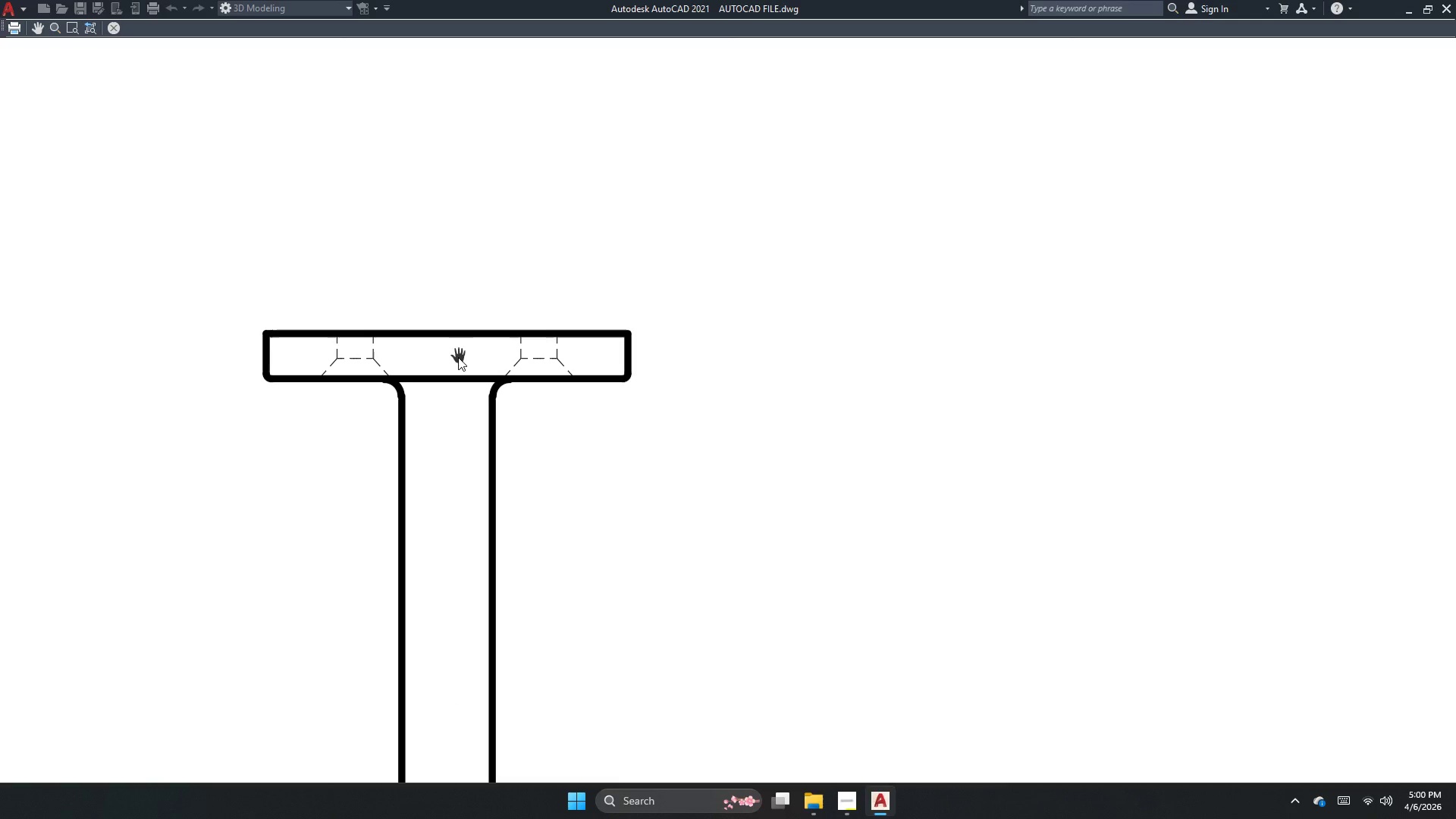 
key(Escape)
 